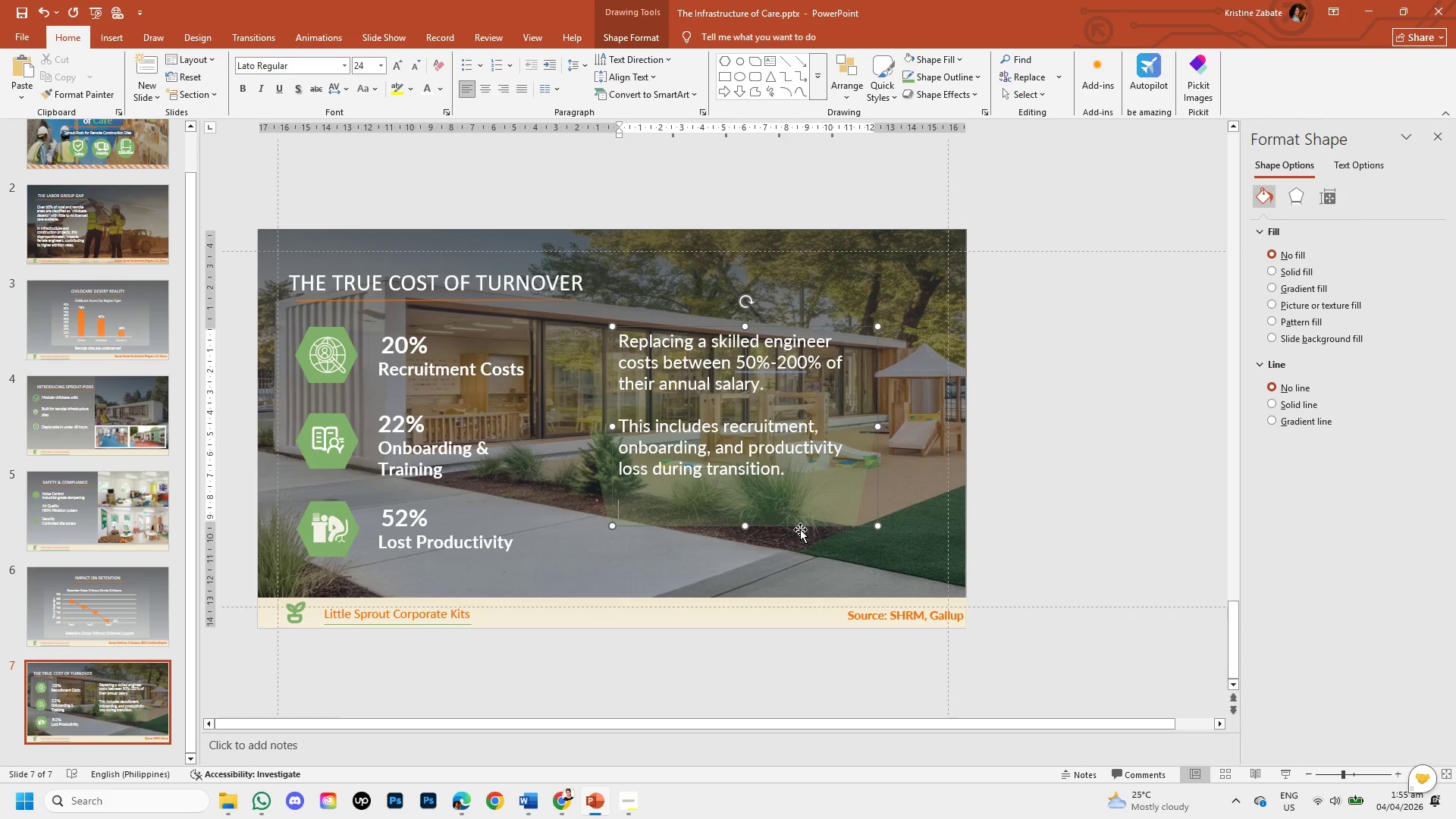 
key(ArrowUp)
 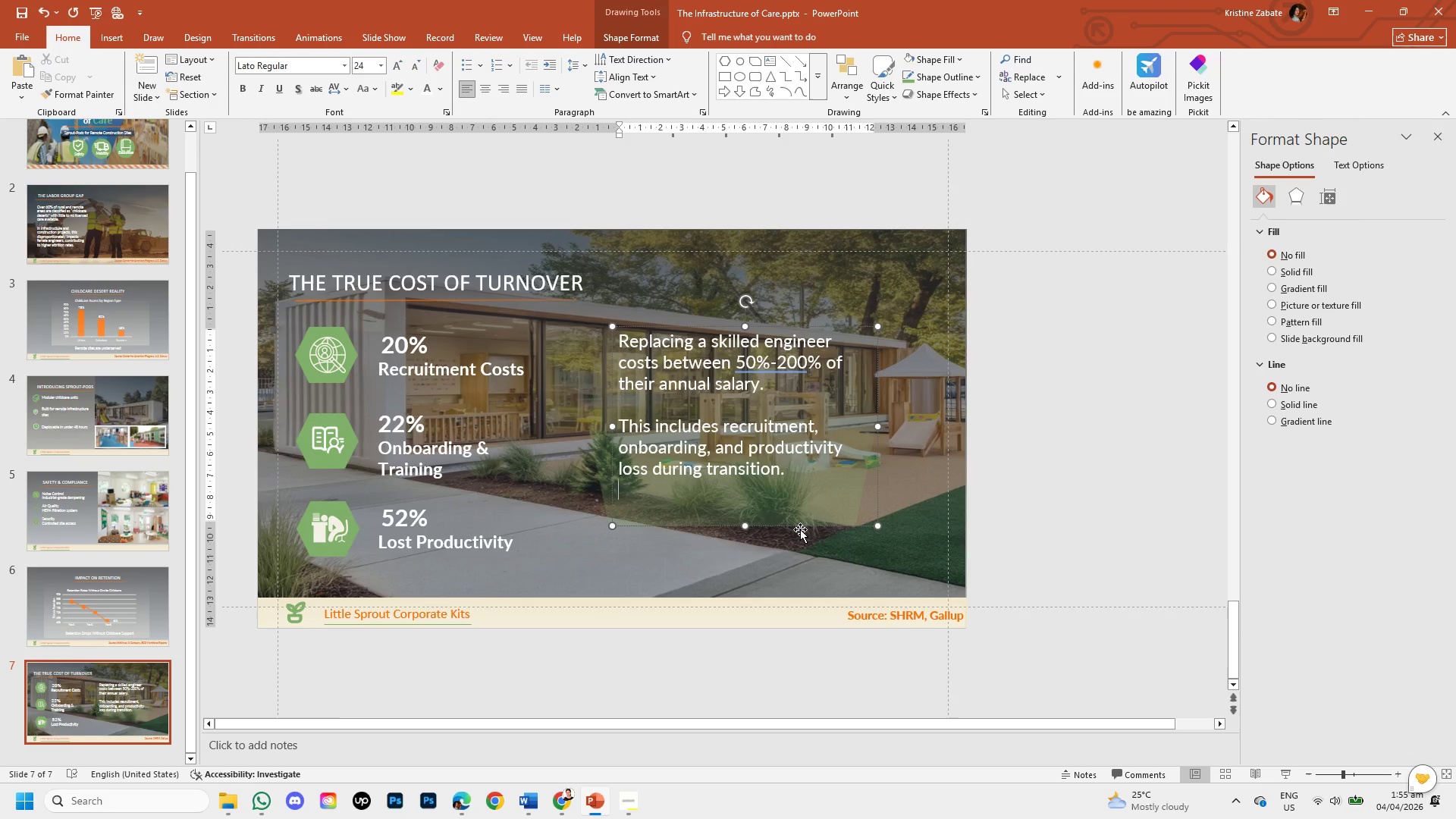 
key(ArrowUp)
 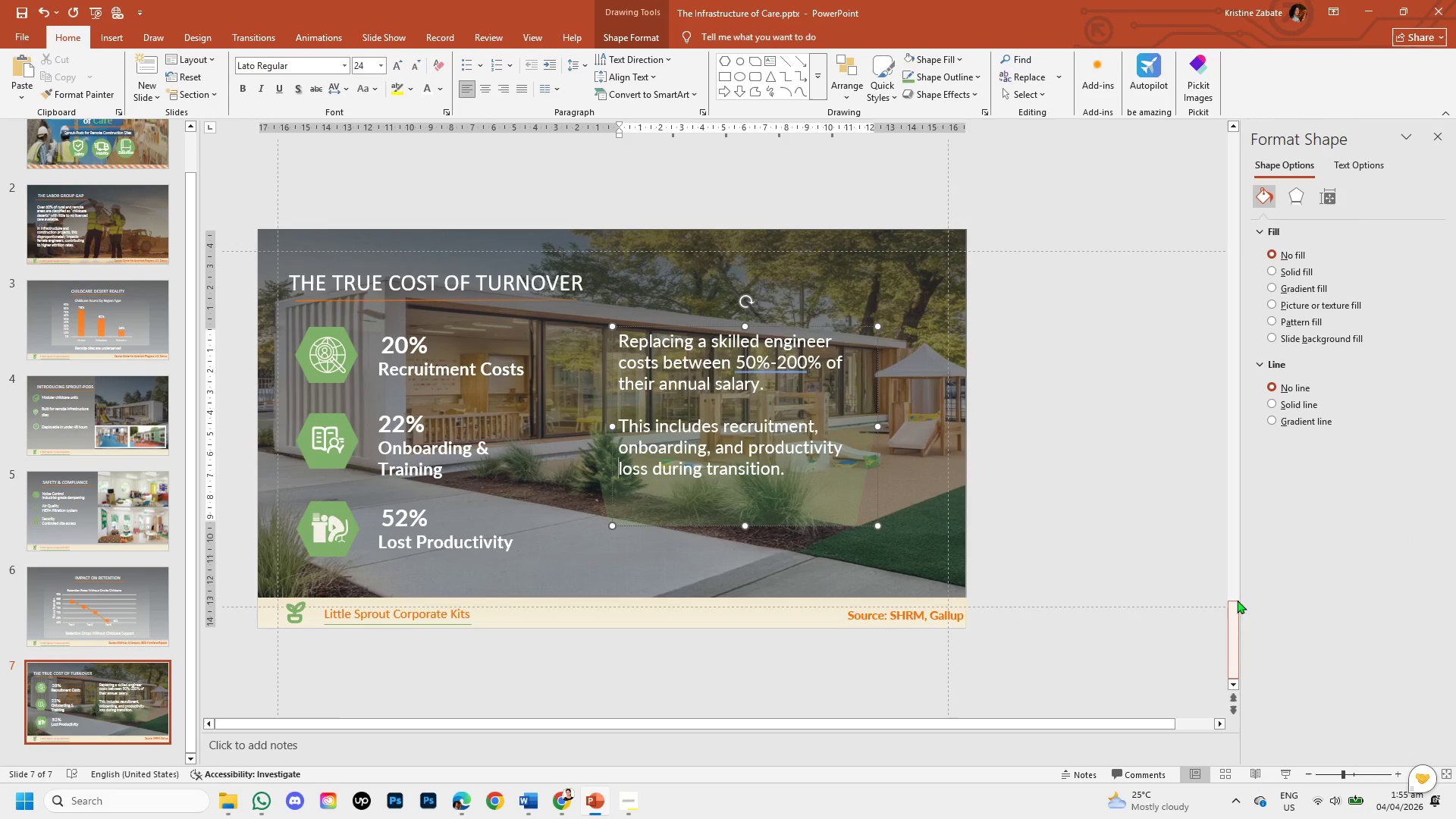 
left_click([962, 505])
 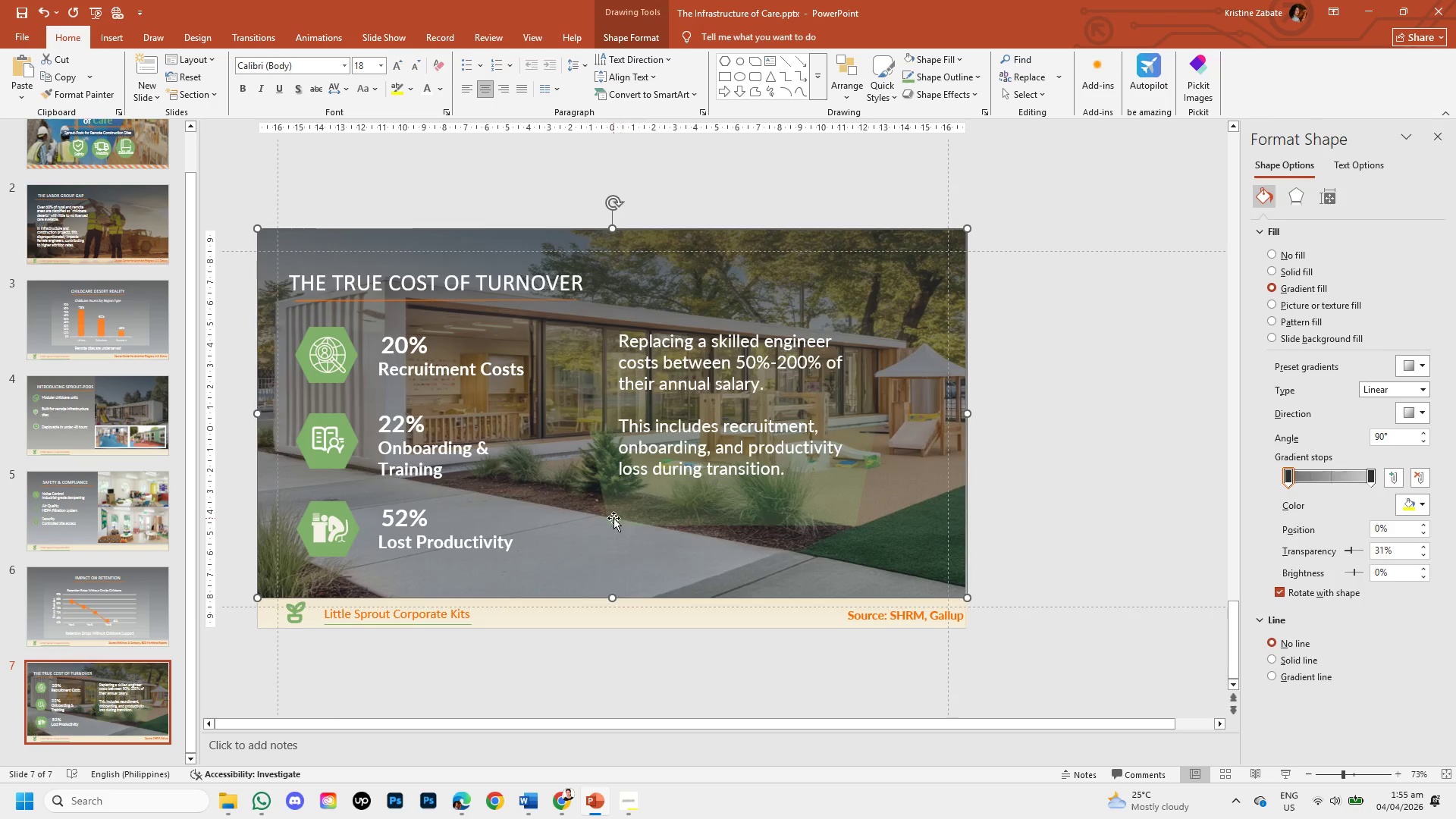 
left_click([613, 518])
 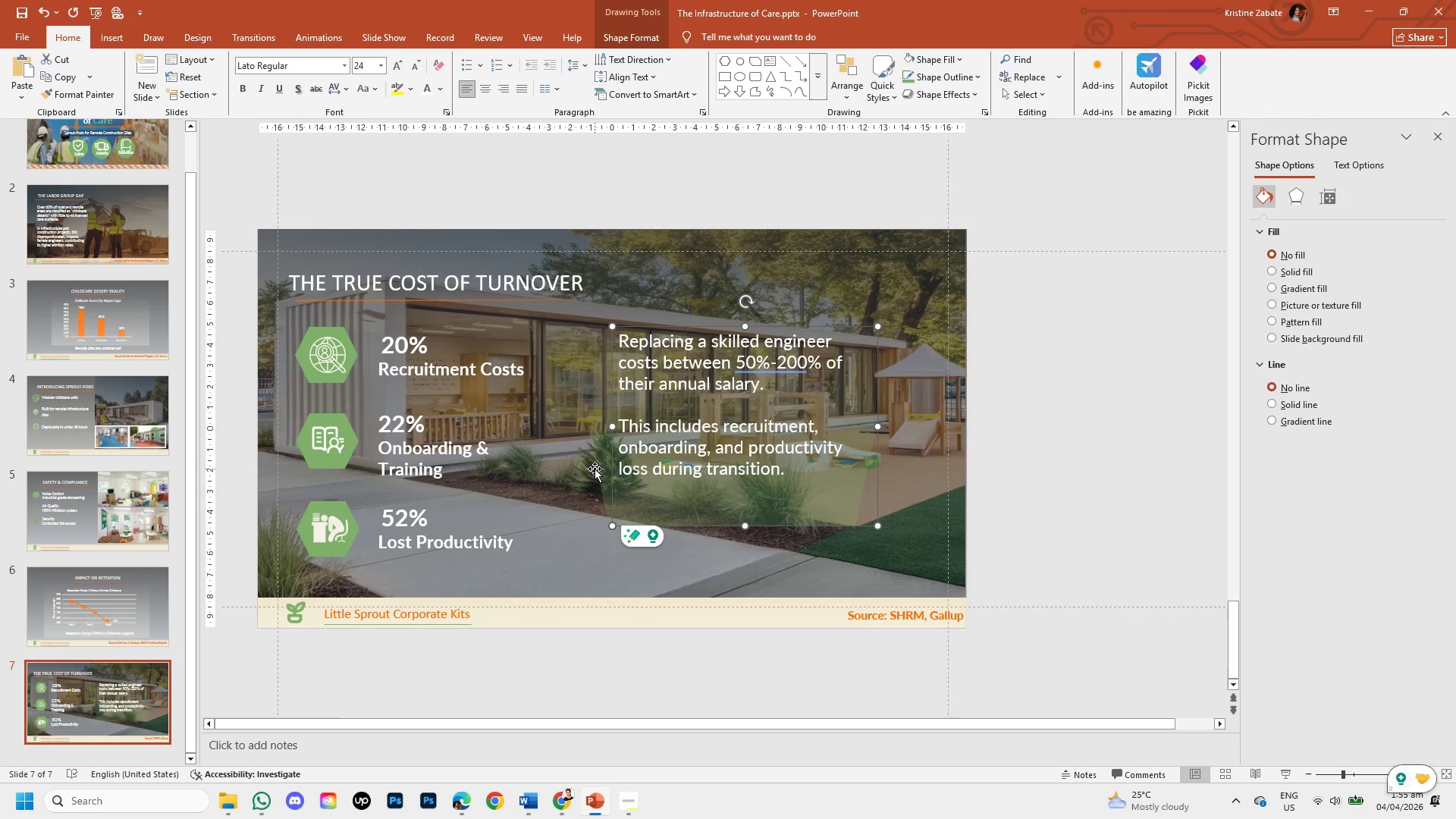 
left_click([598, 466])
 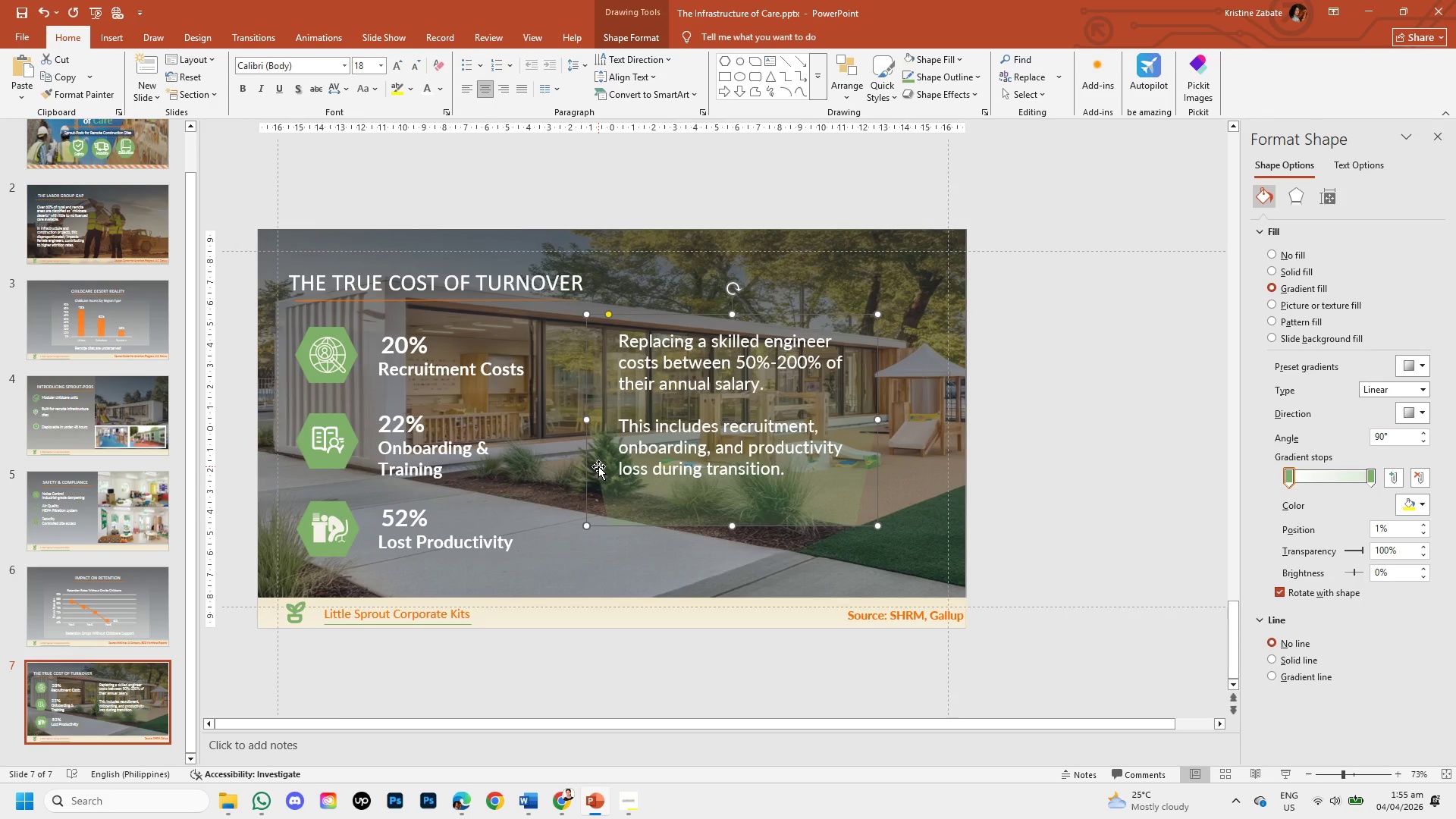 
key(ArrowUp)
 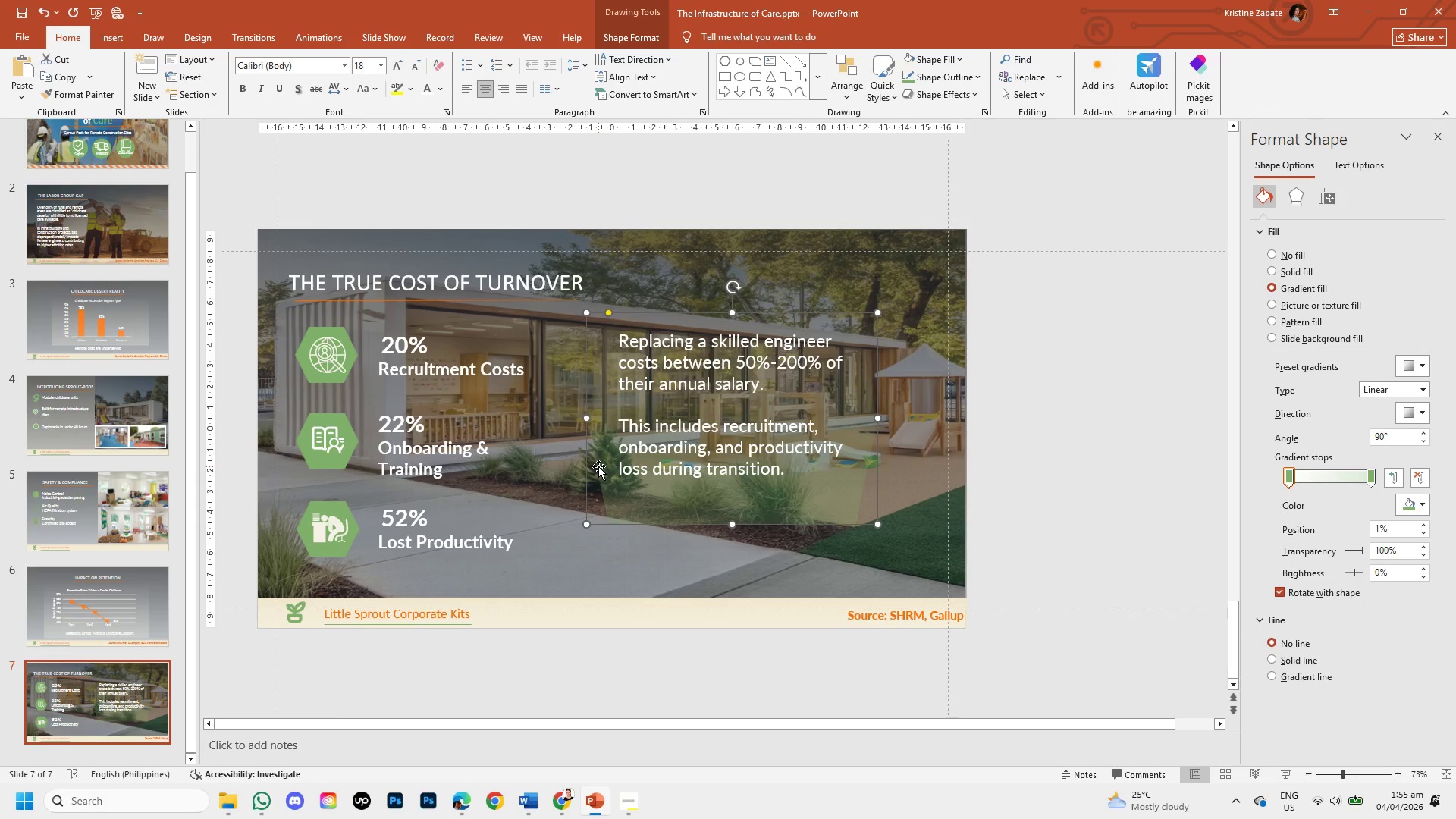 
hold_key(key=ArrowUp, duration=0.7)
 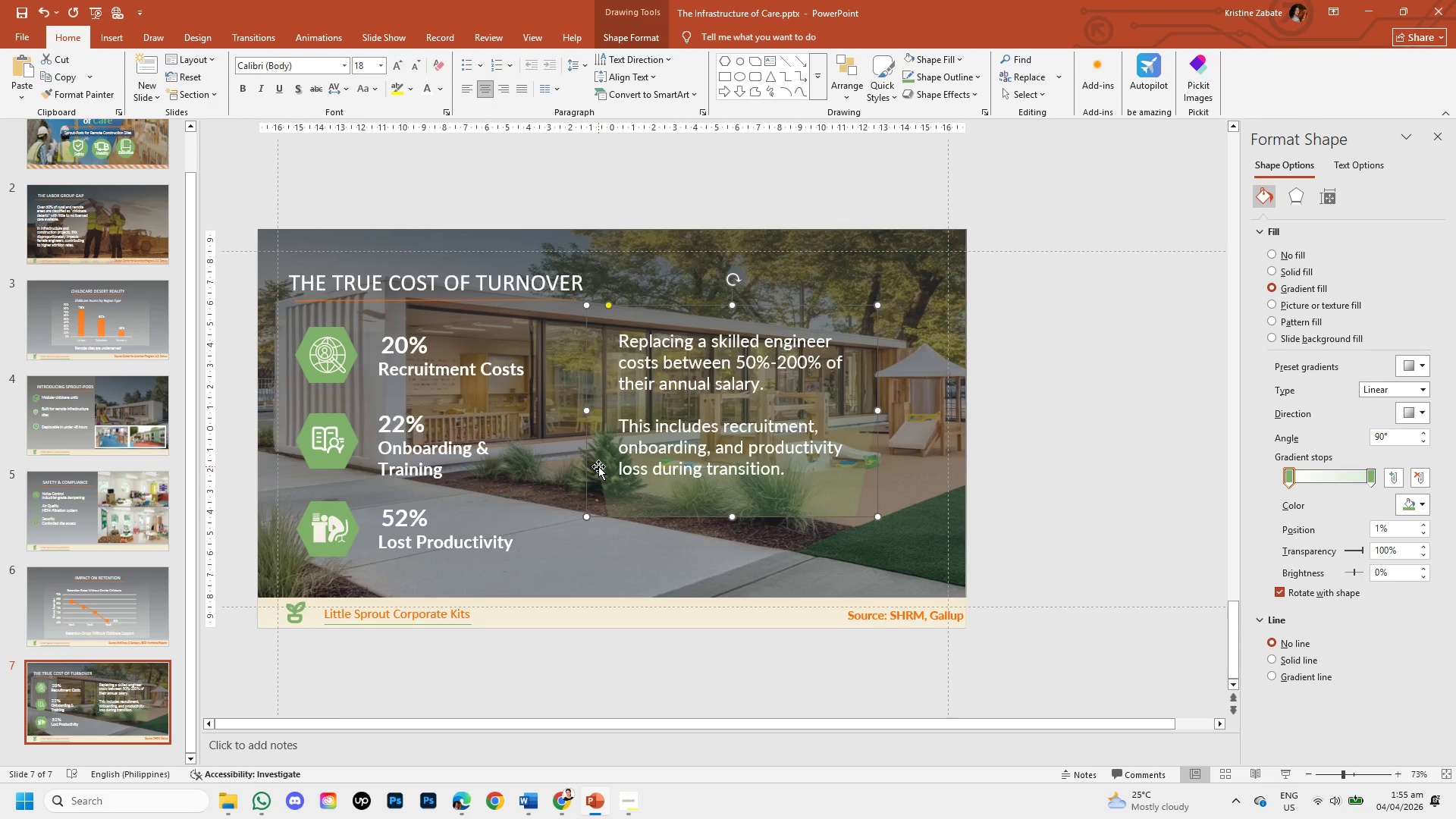 
hold_key(key=ArrowUp, duration=0.48)
 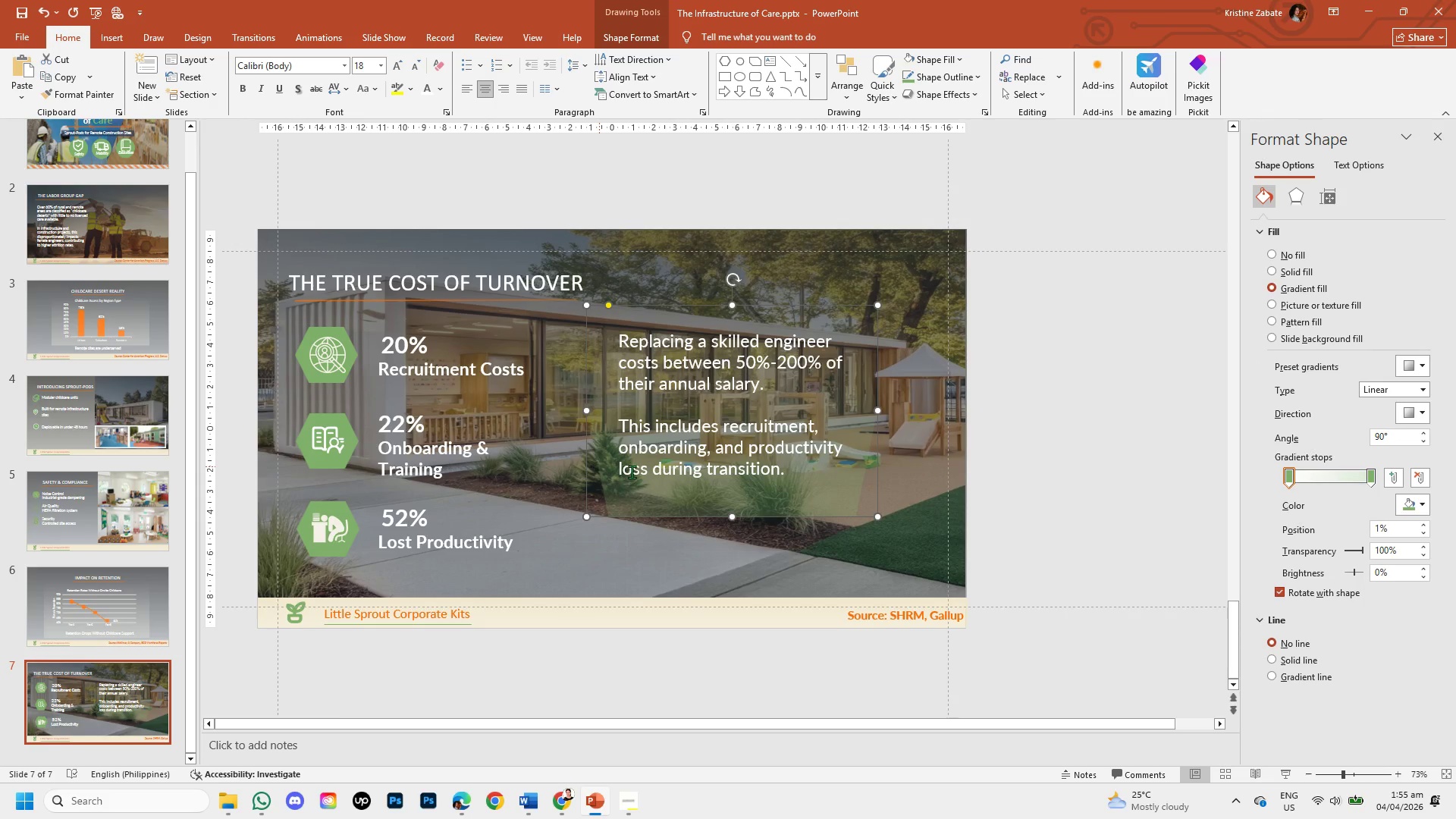 
left_click([1115, 522])
 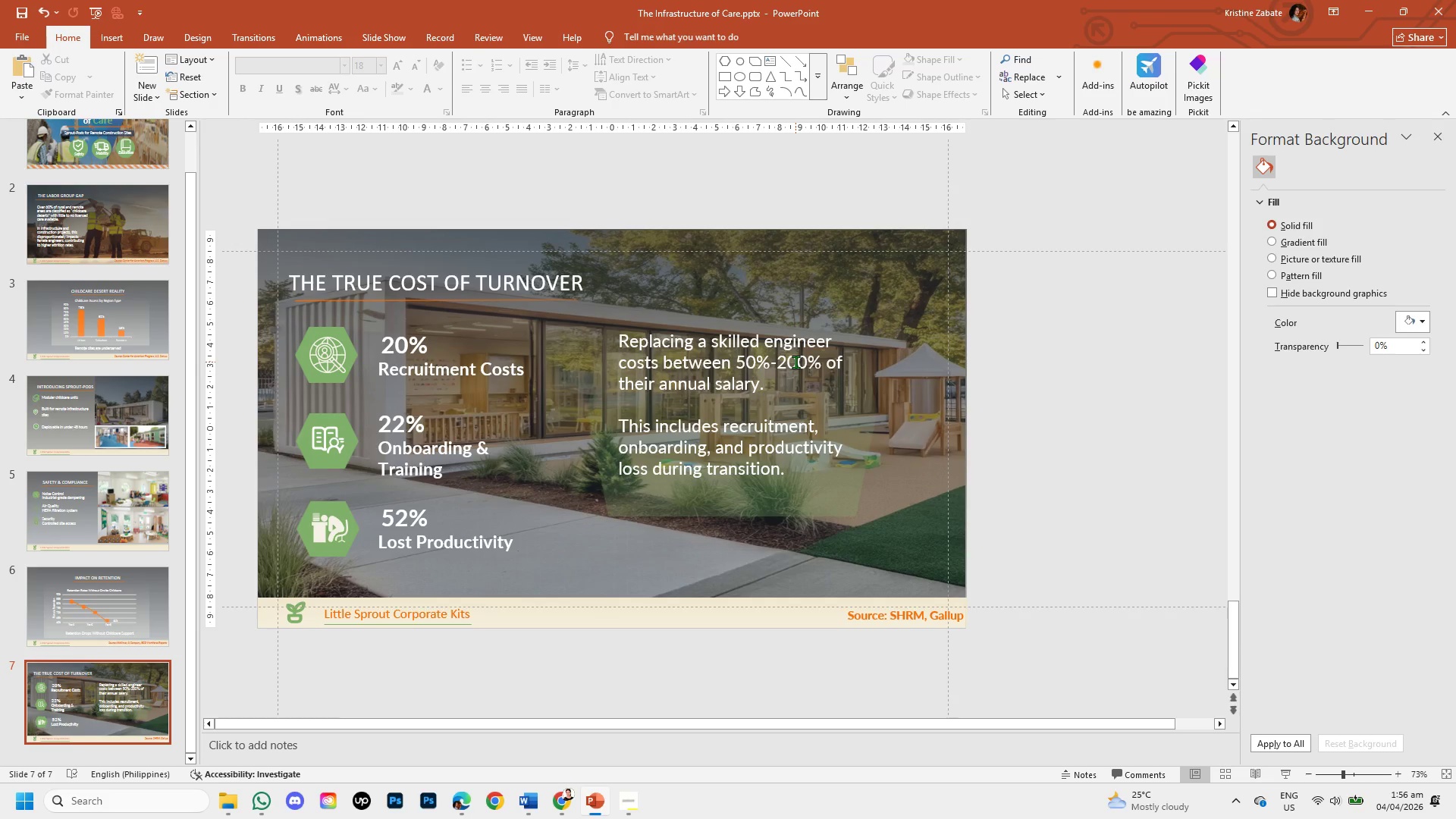 
wait(33.17)
 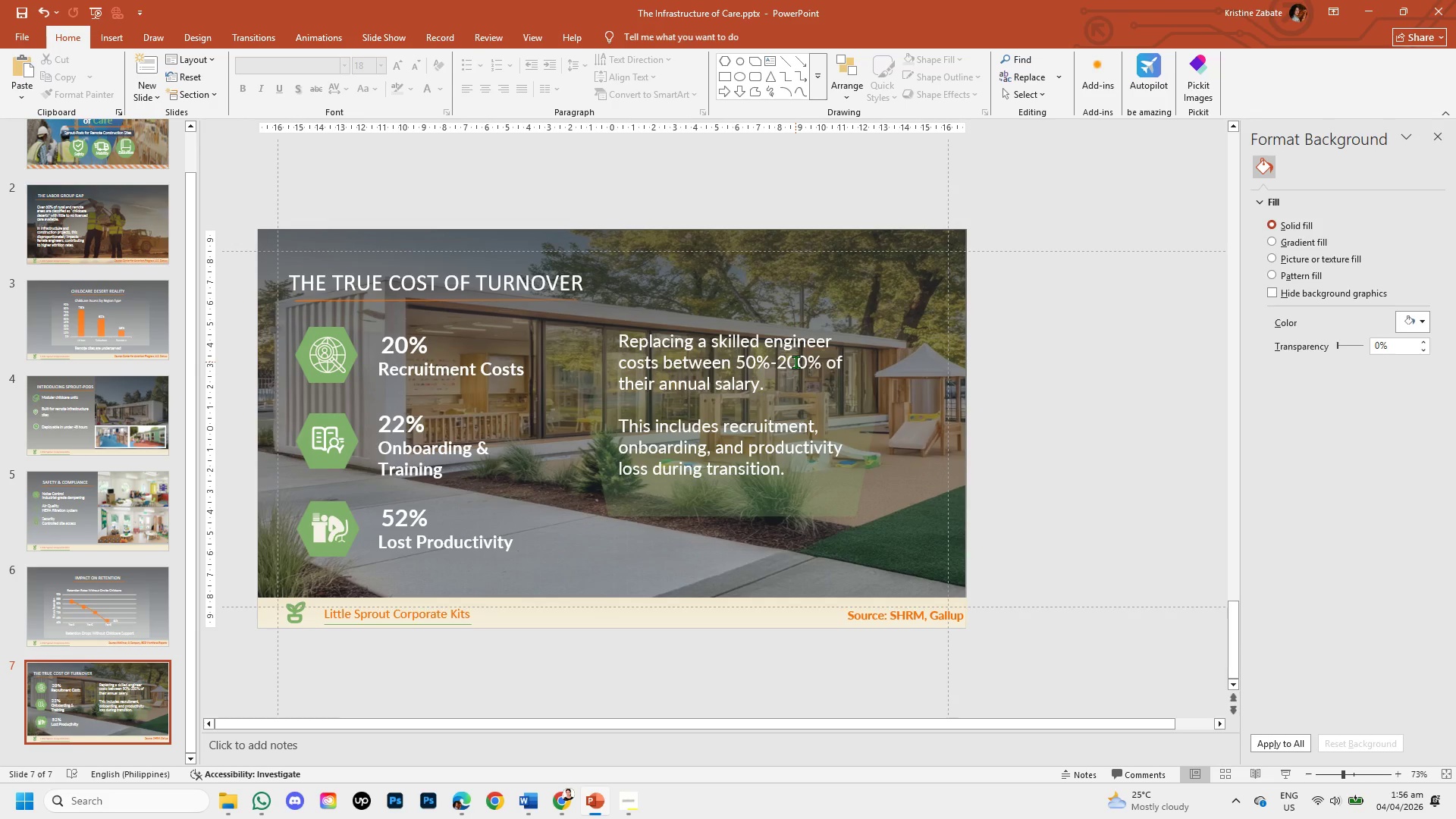 
left_click([739, 360])
 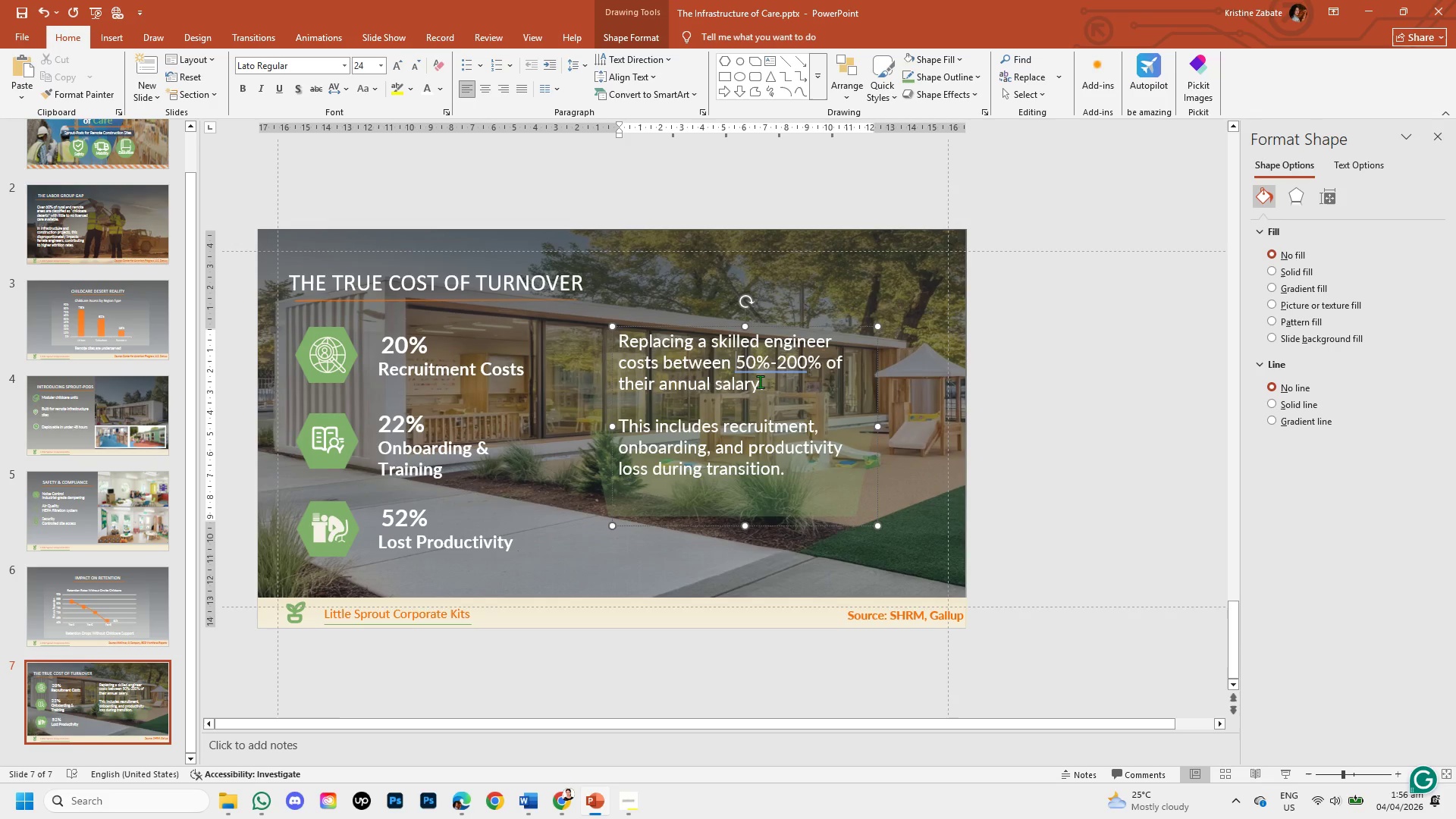 
wait(6.09)
 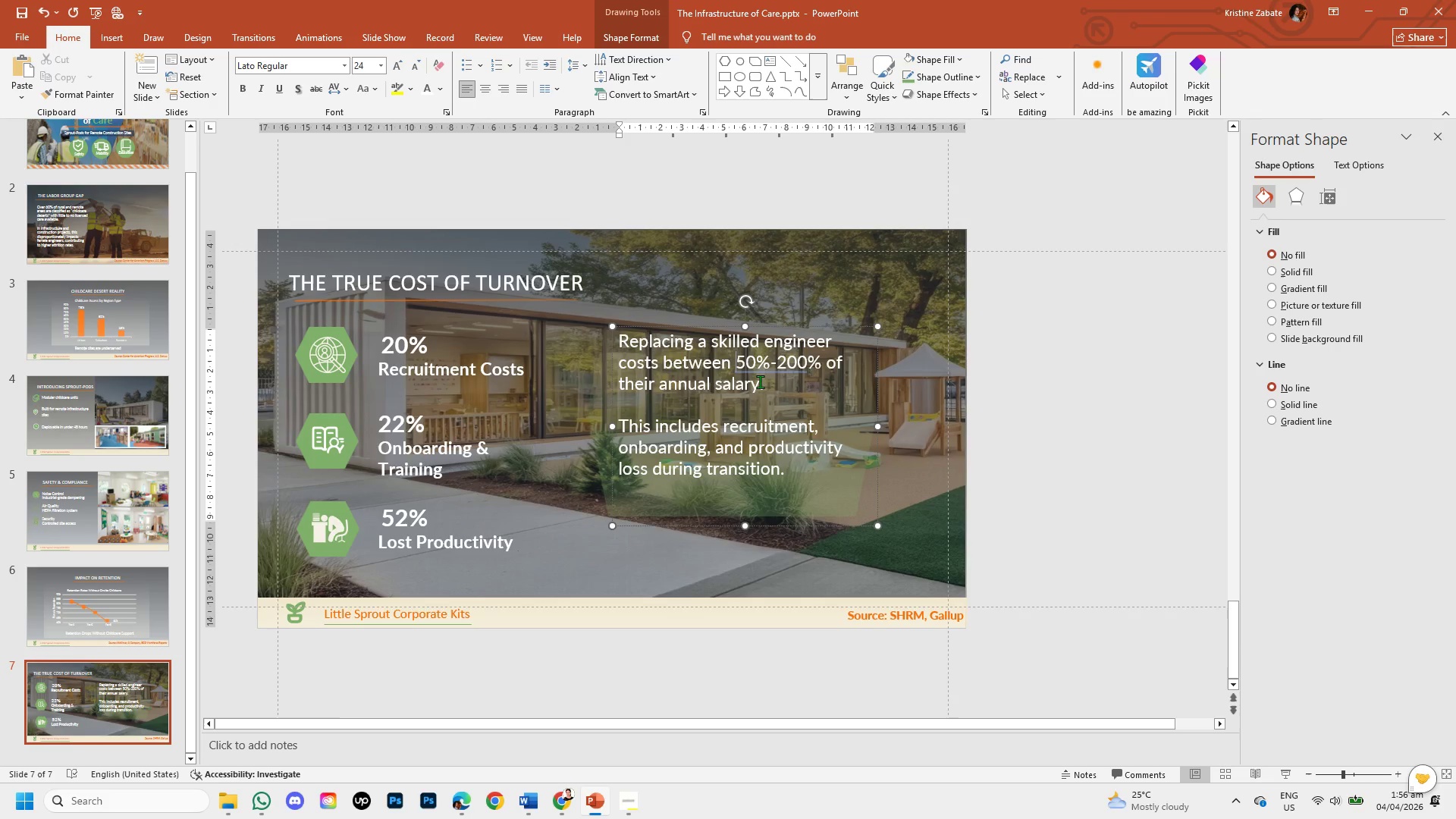 
left_click([774, 370])
 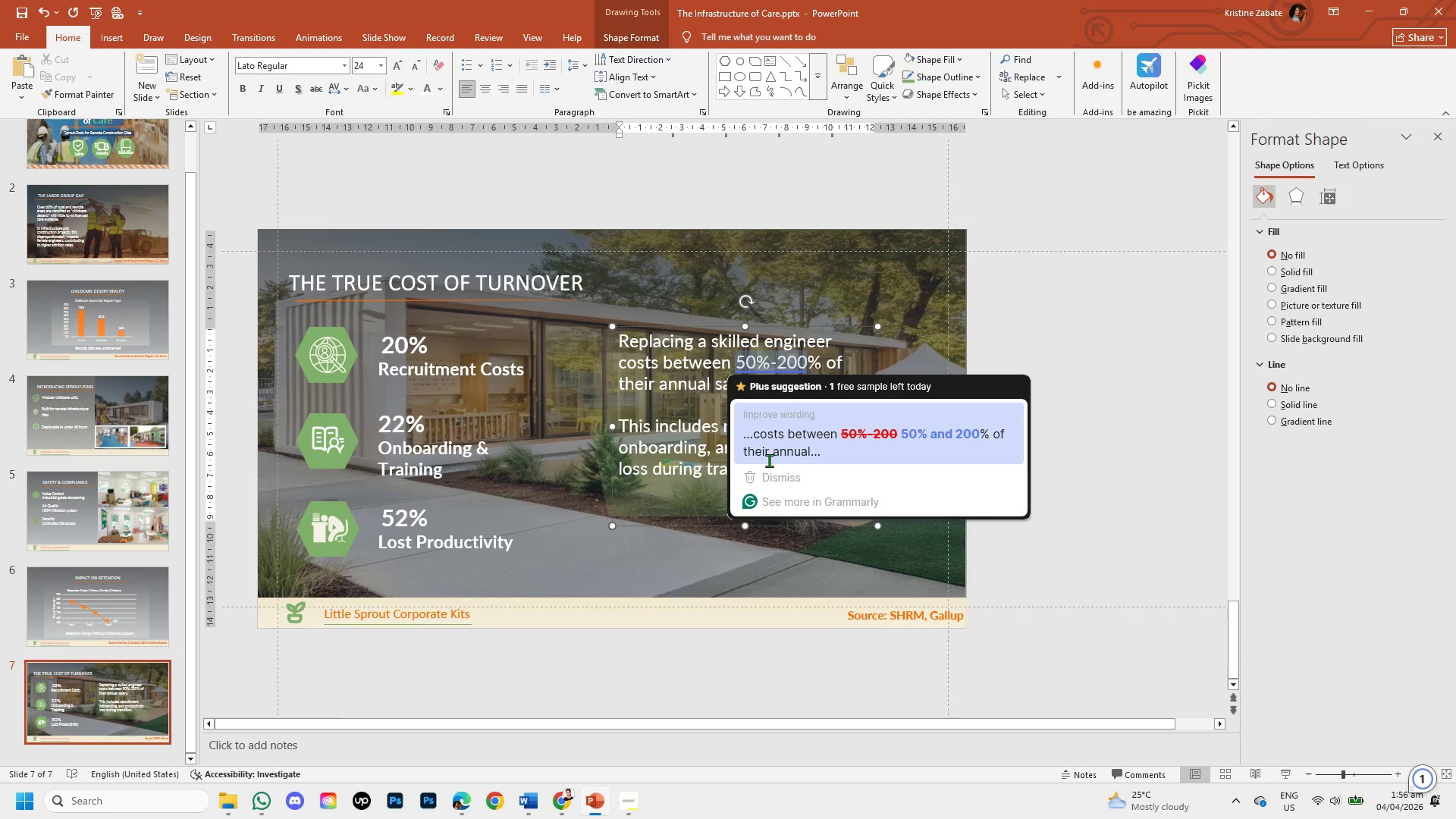 
left_click([1138, 432])
 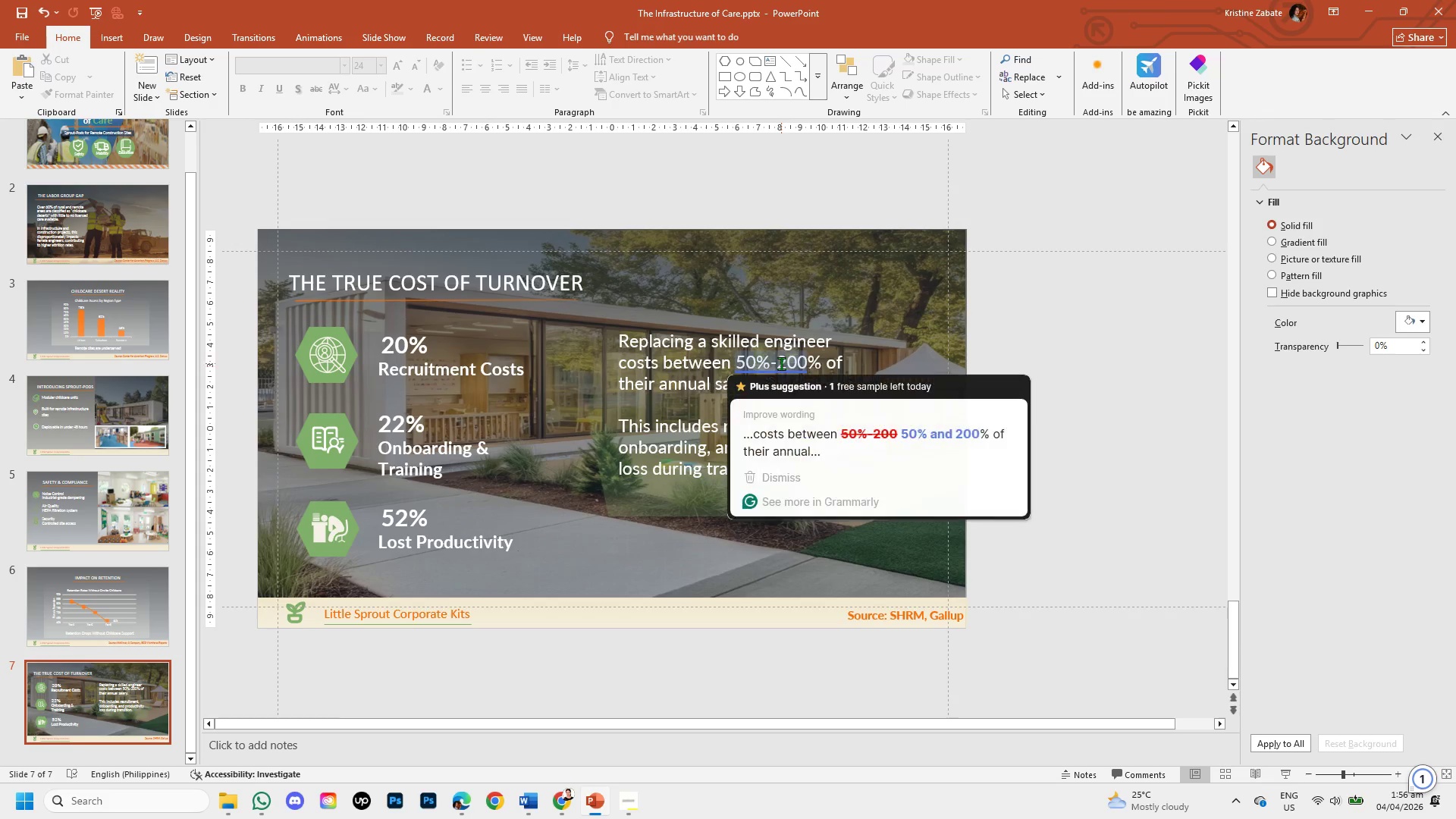 
left_click([781, 363])
 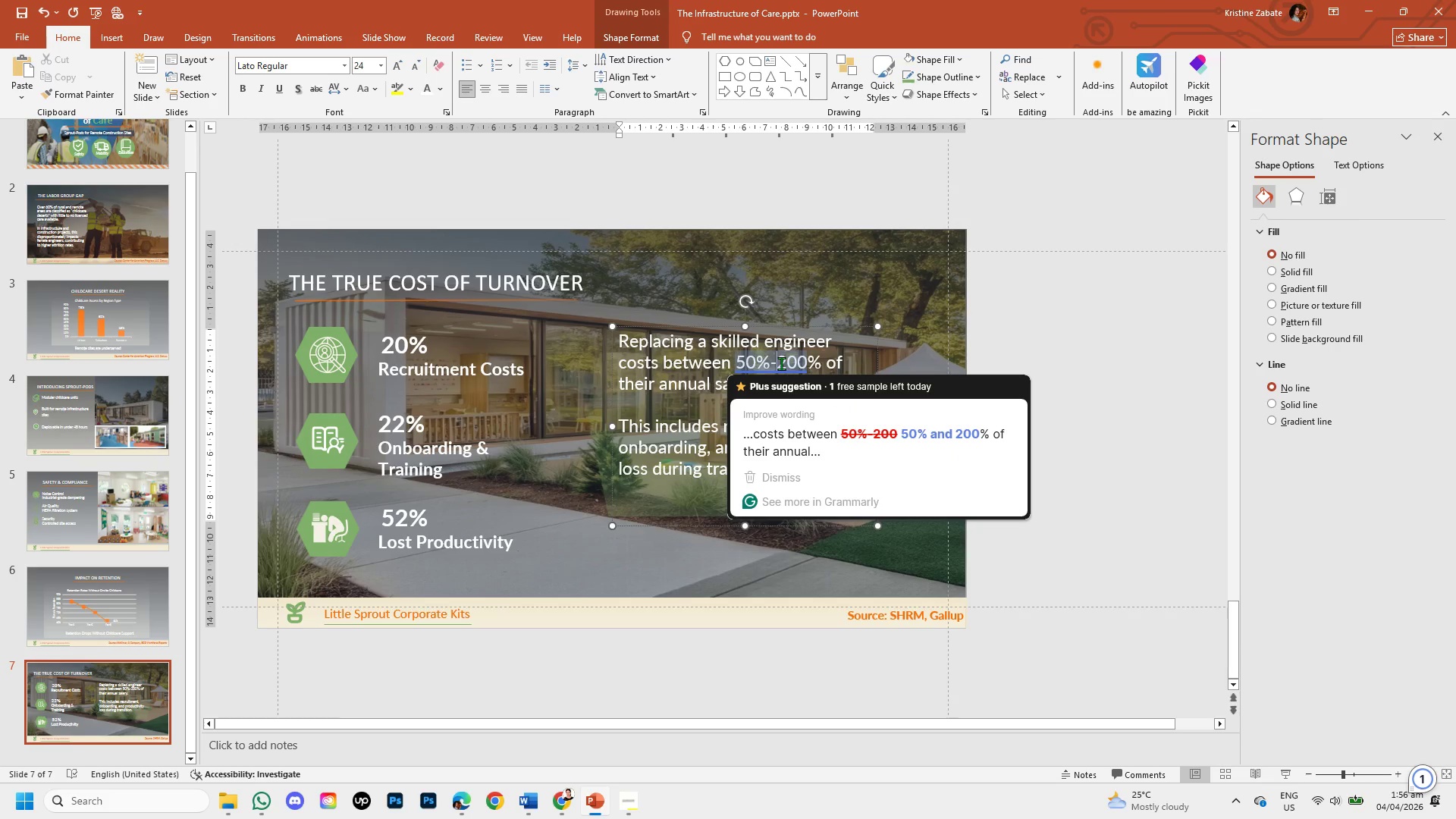 
key(Backspace)
type( to )
 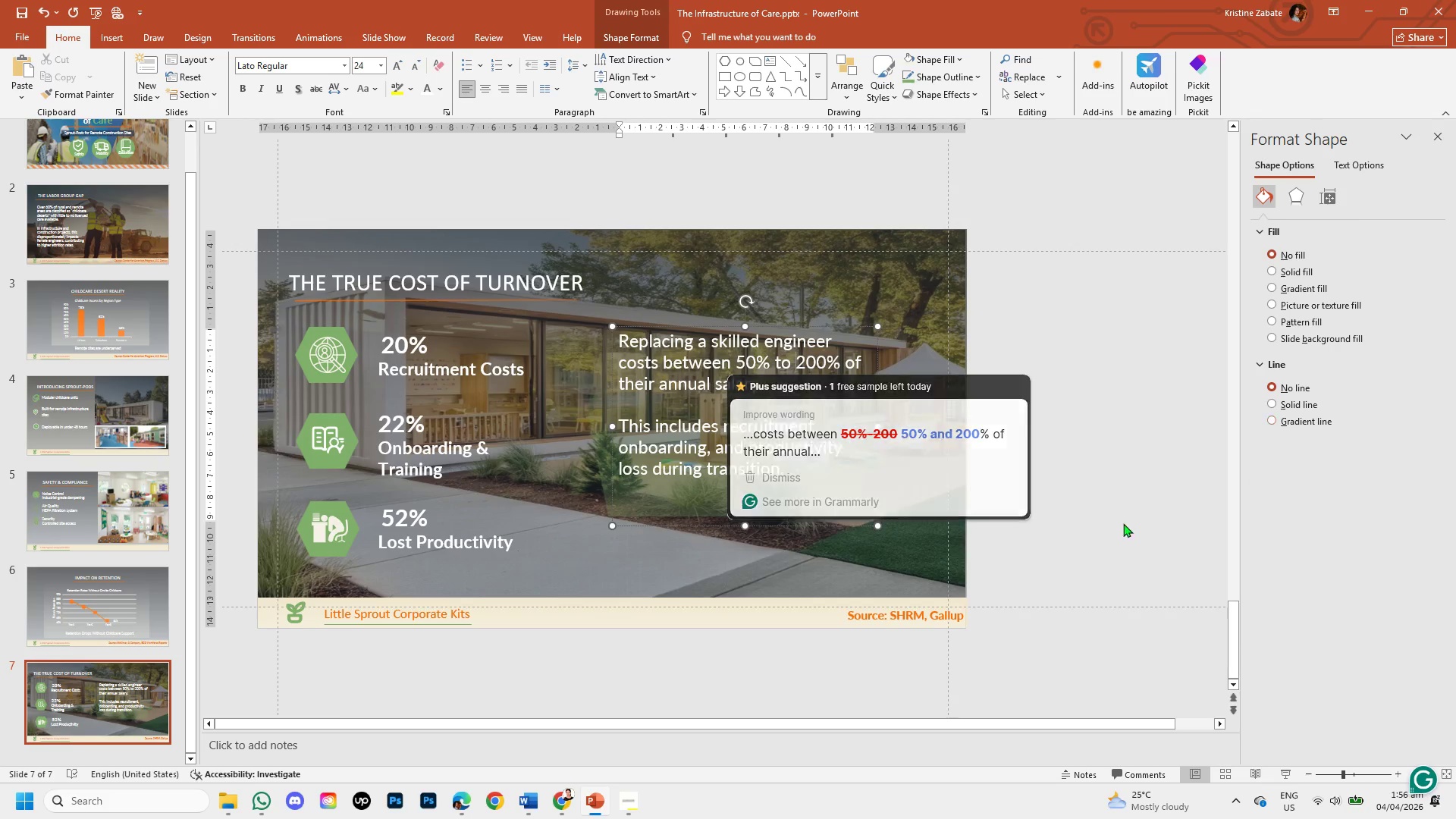 
left_click([1084, 529])
 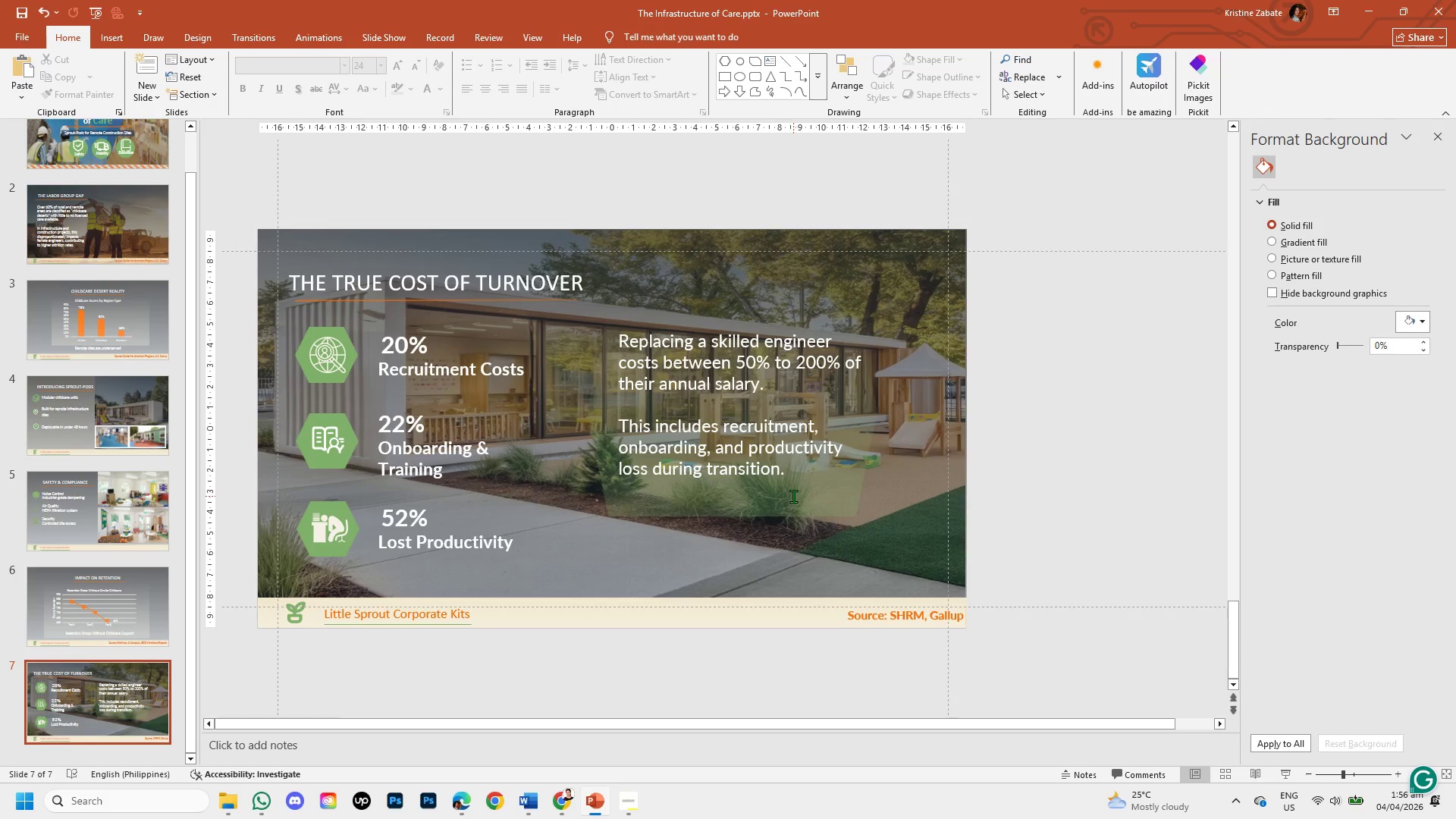 
wait(19.17)
 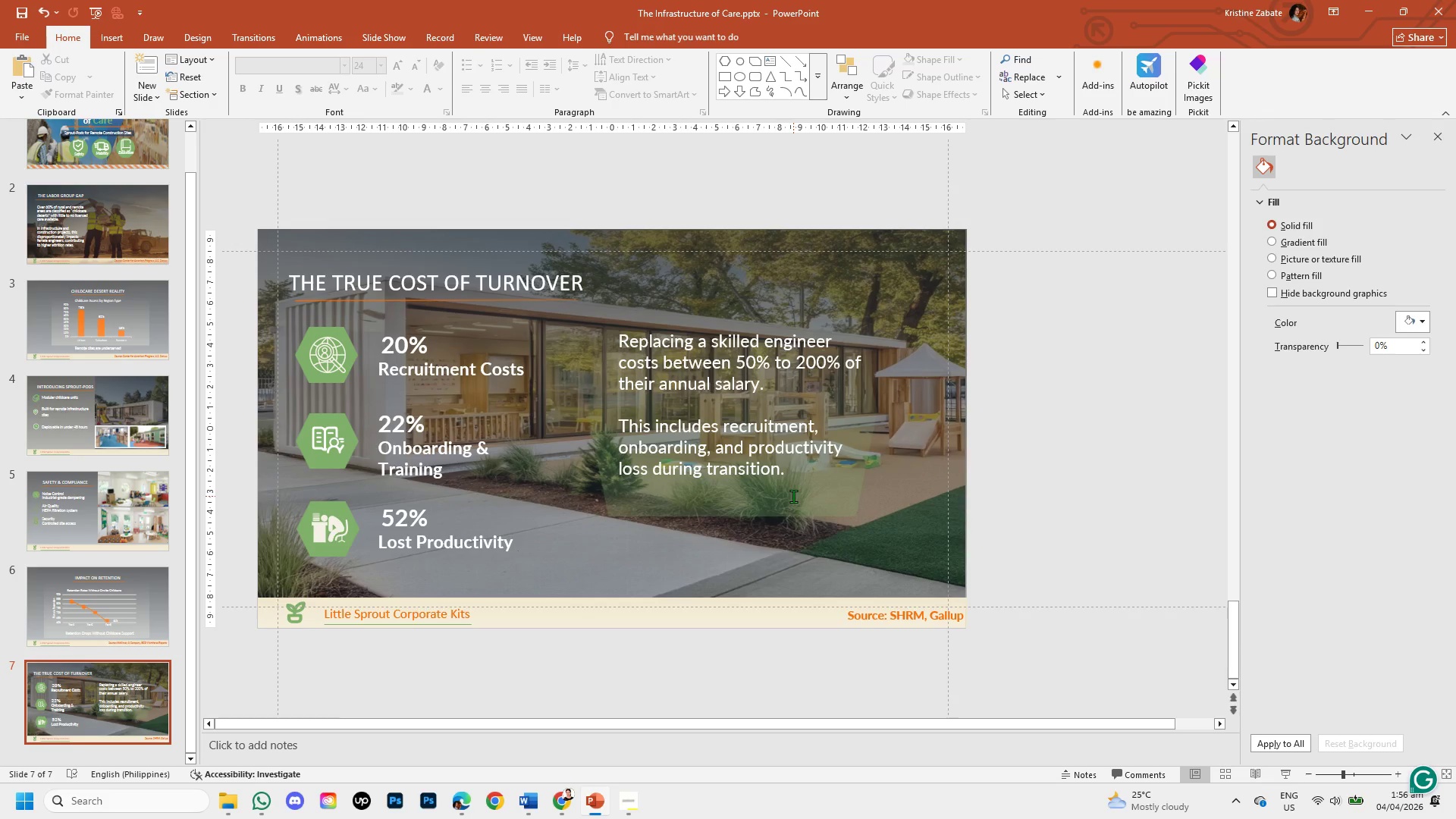 
left_click([640, 448])
 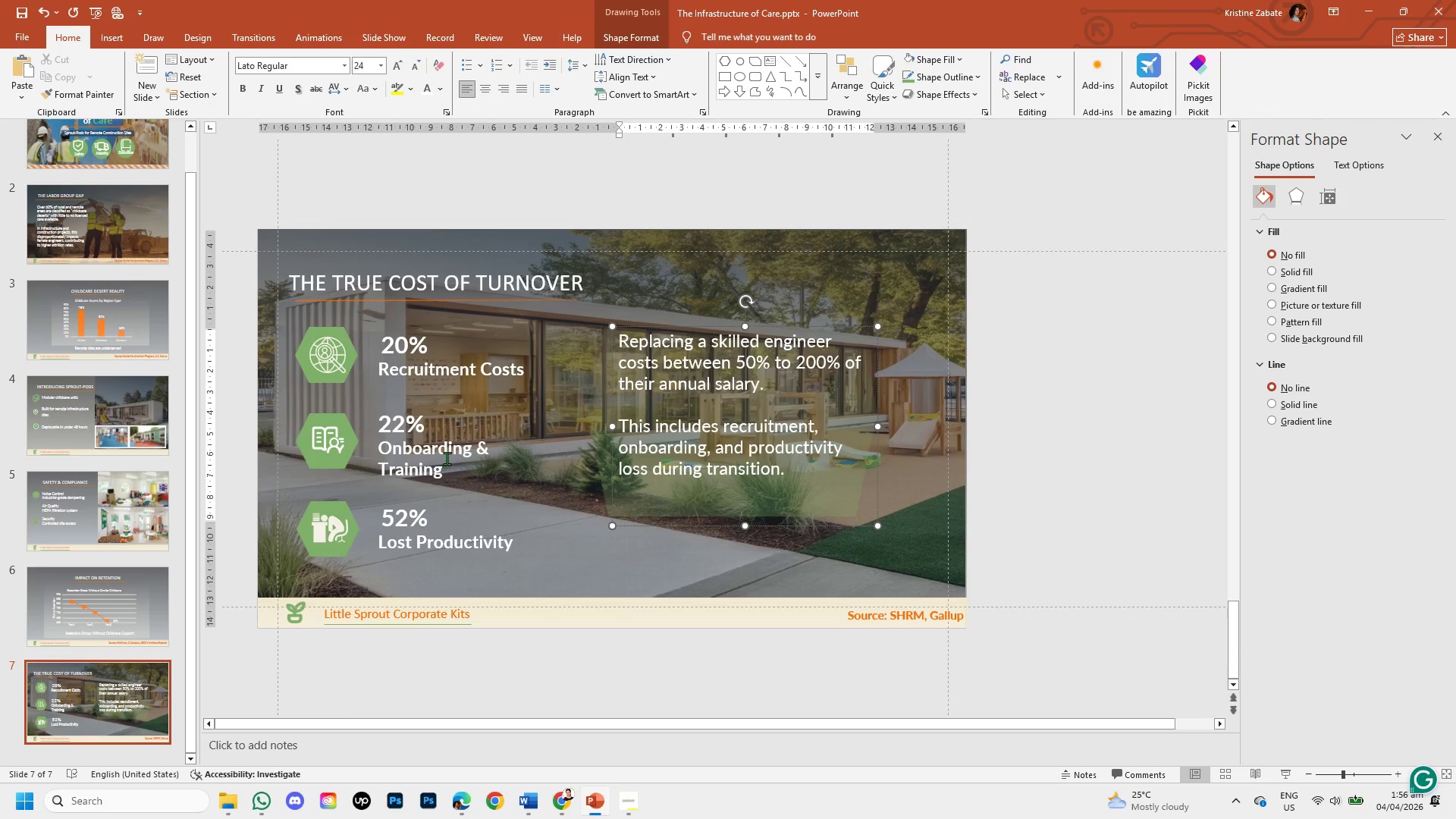 
wait(10.89)
 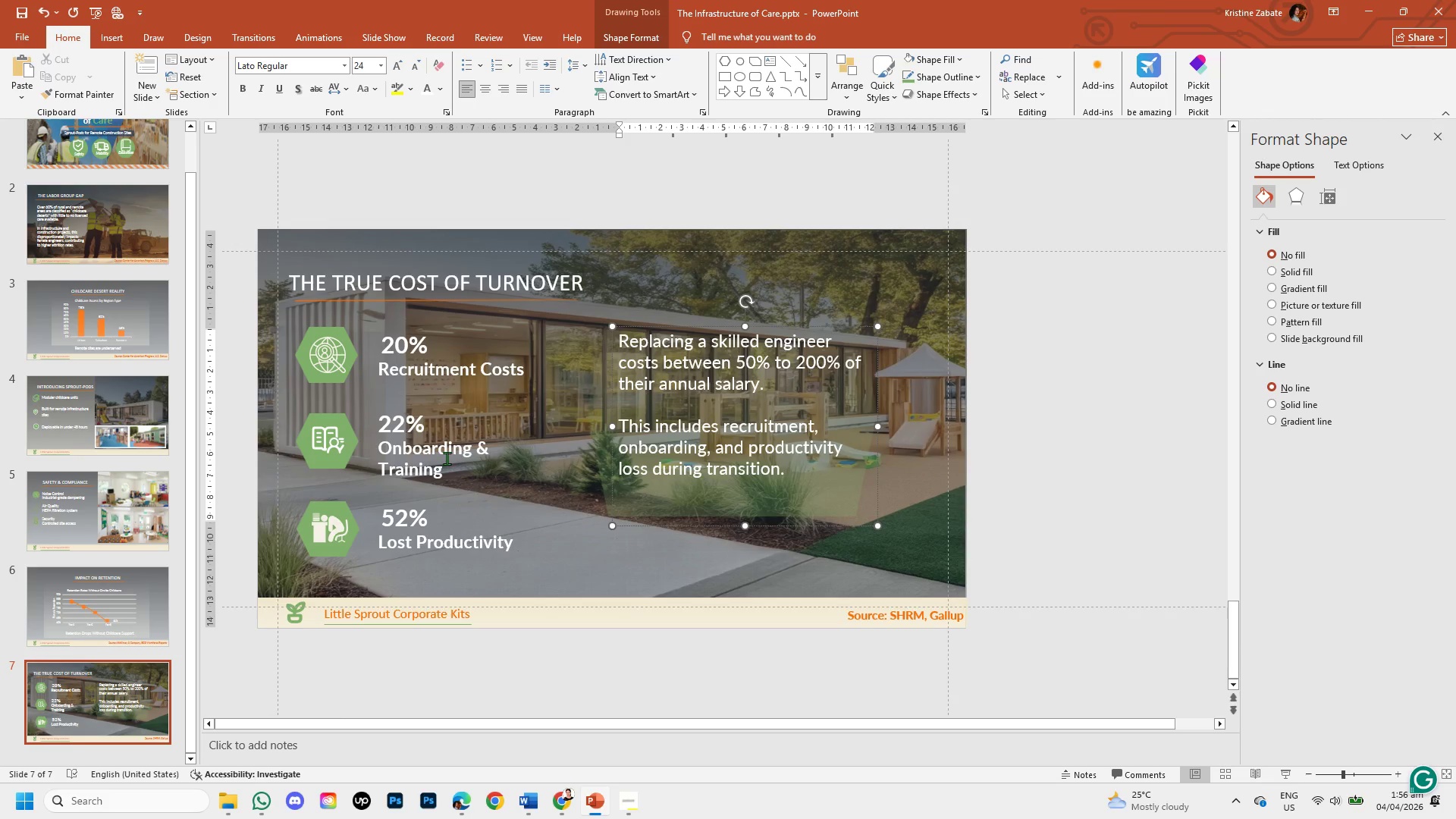 
left_click([1039, 462])
 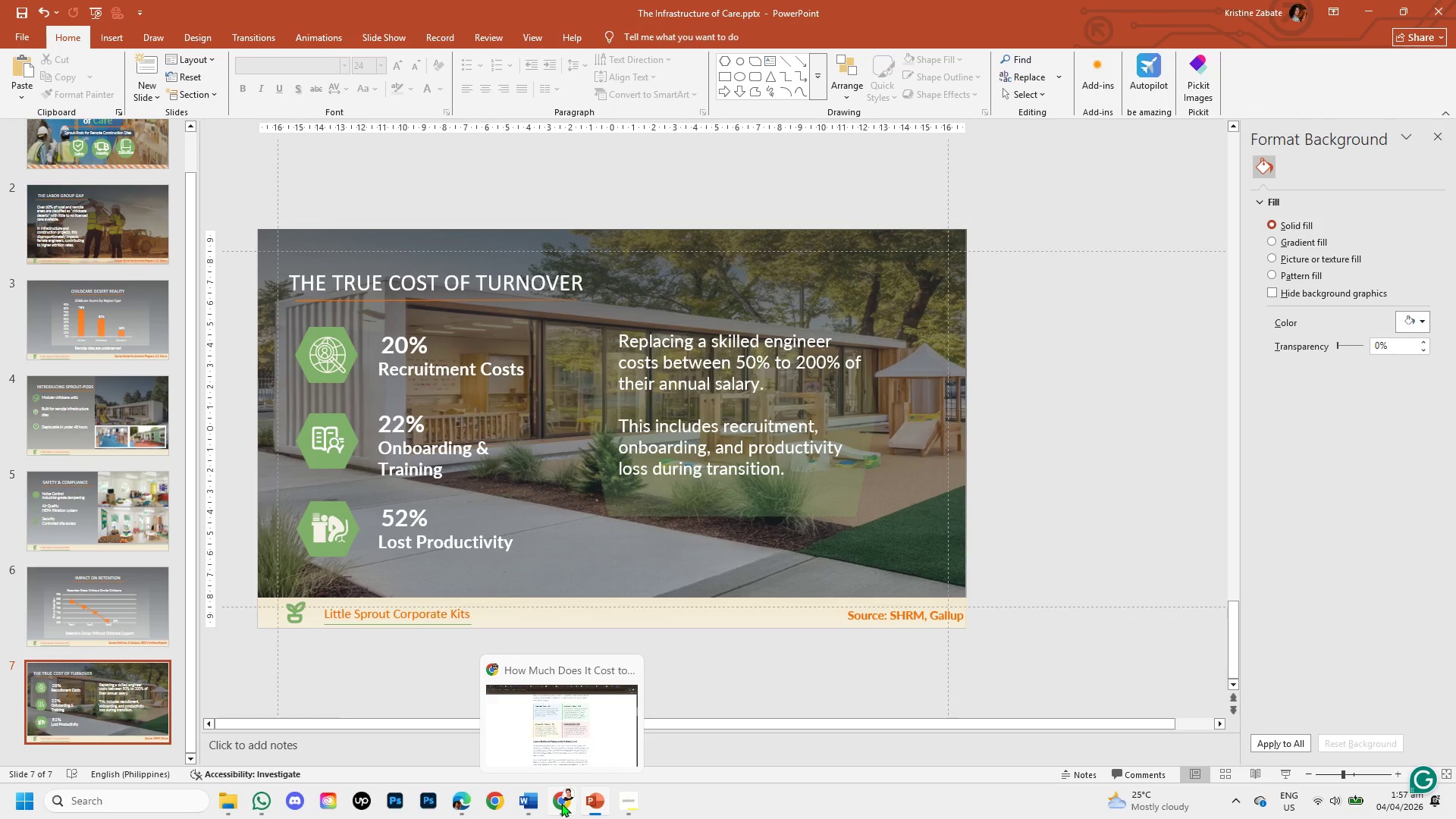 
wait(34.28)
 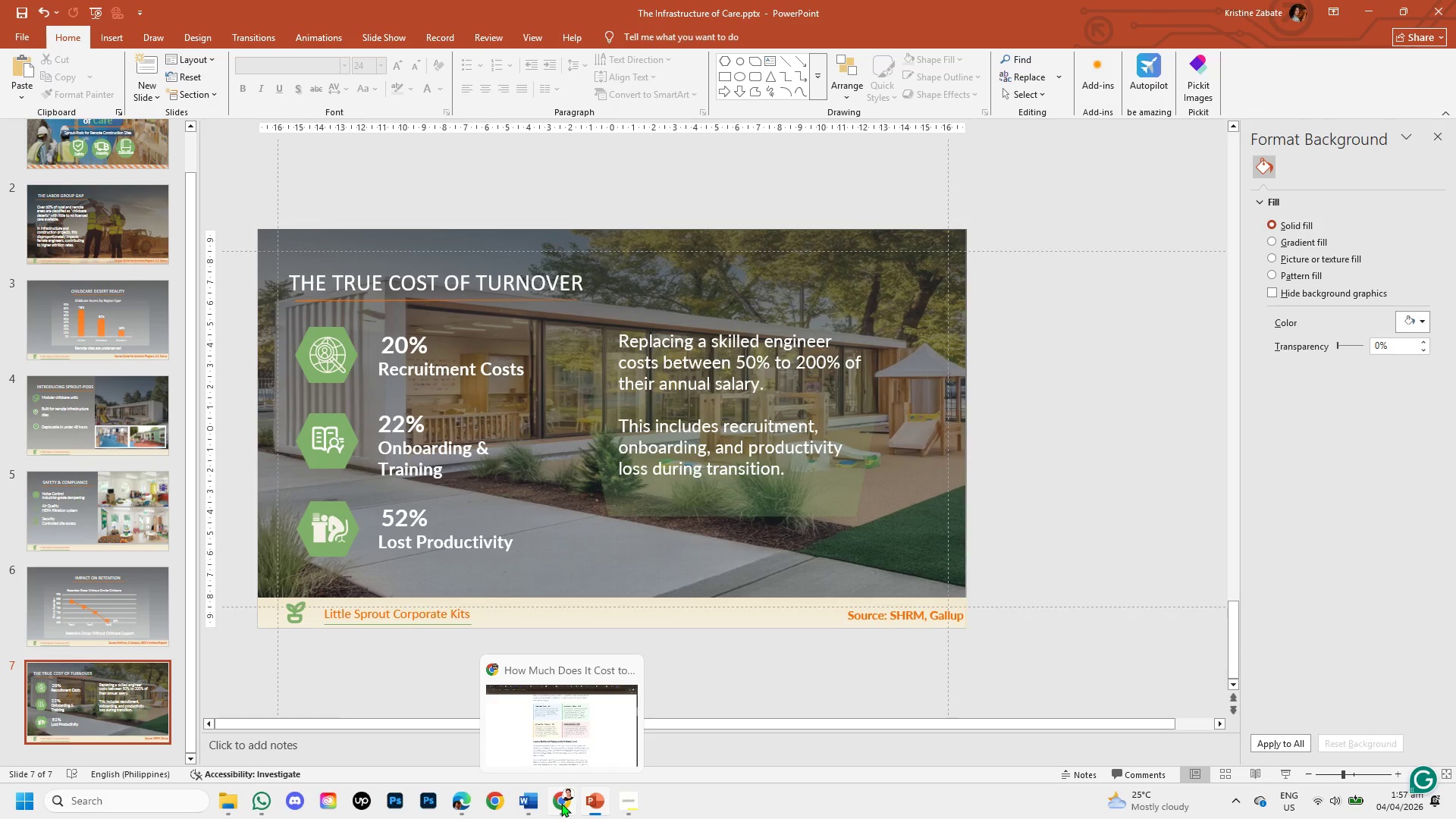 
left_click([1028, 556])
 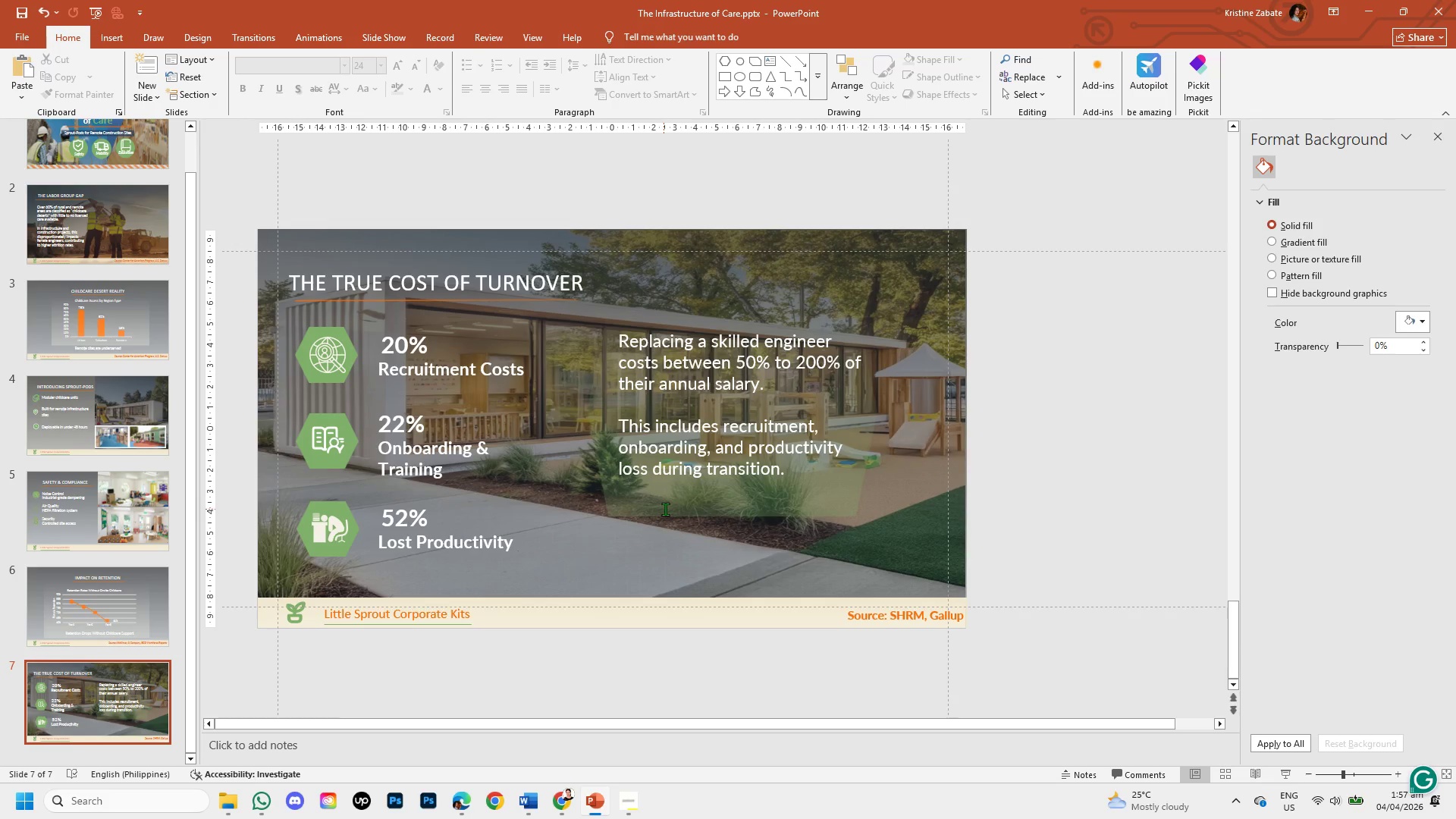 
wait(5.62)
 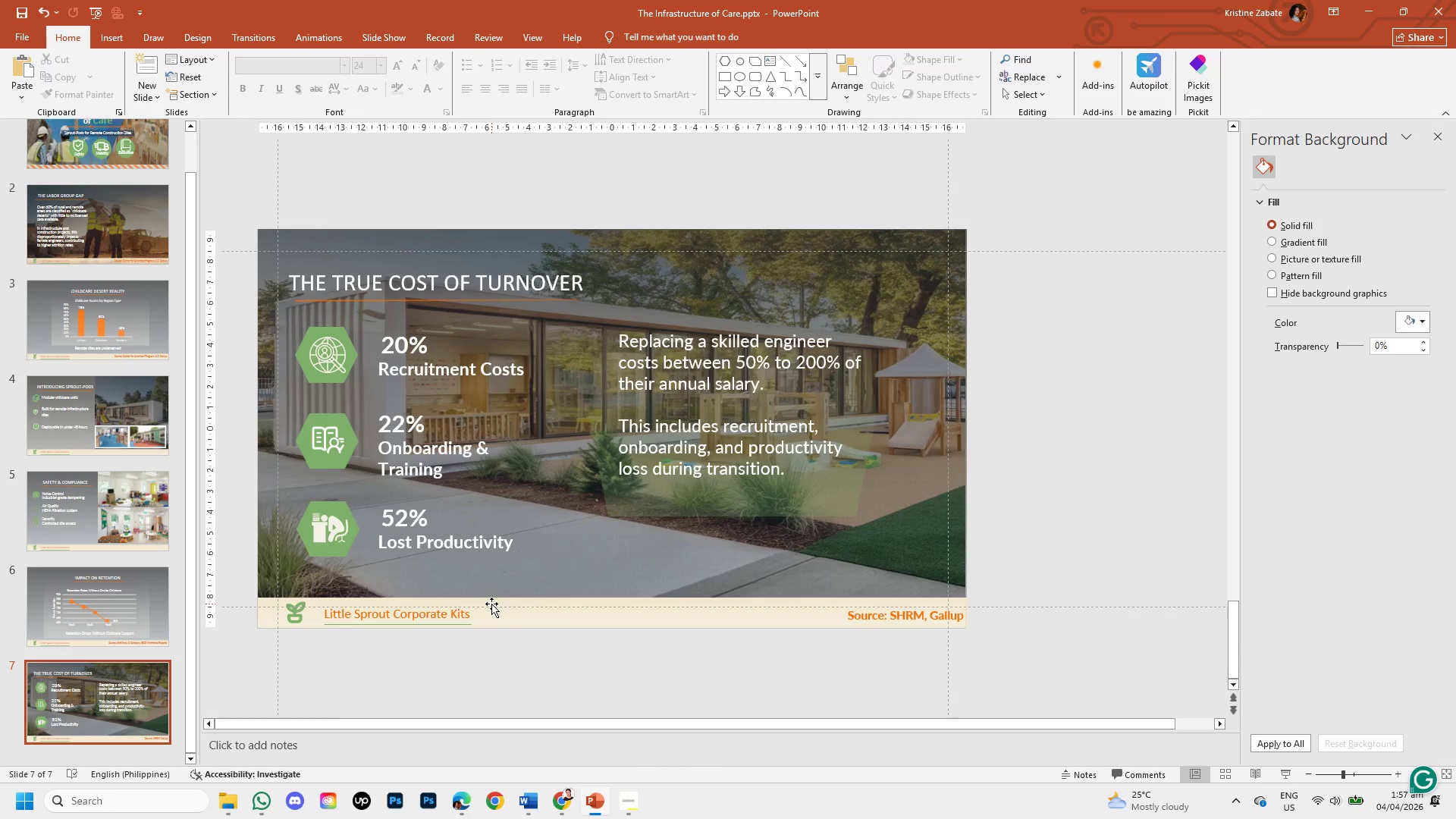 
left_click([646, 512])
 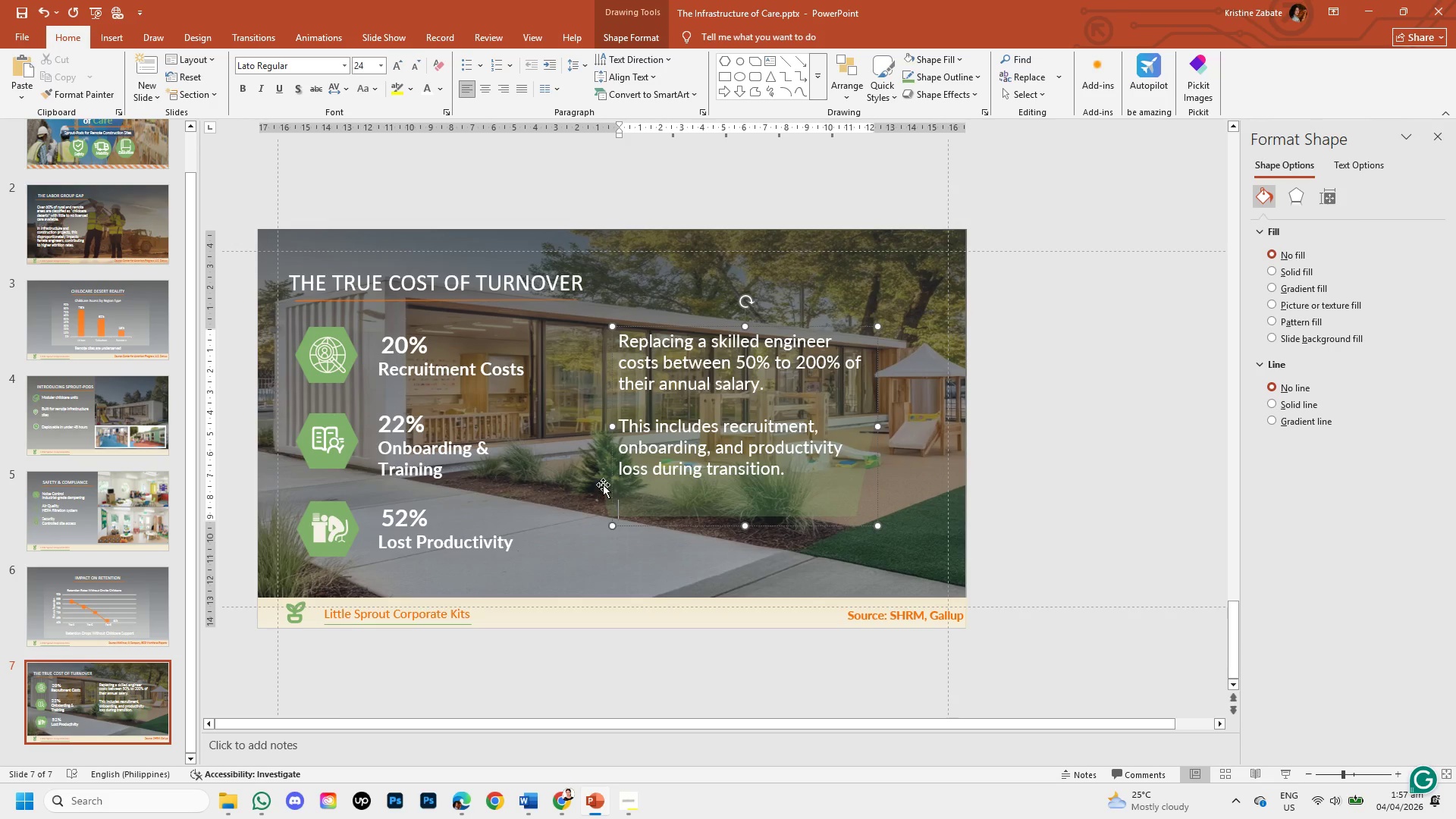 
left_click([603, 479])
 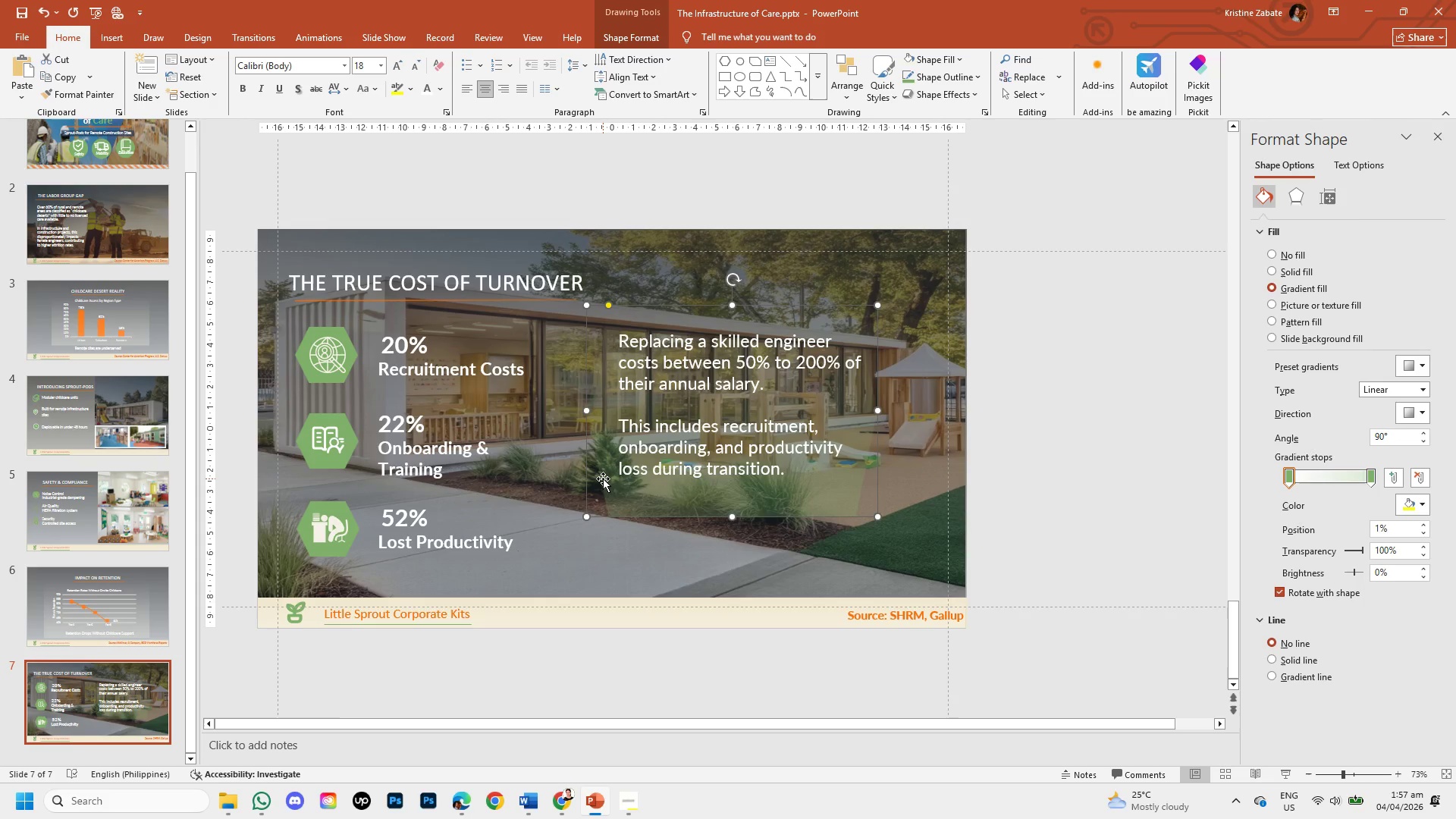 
key(Backspace)
 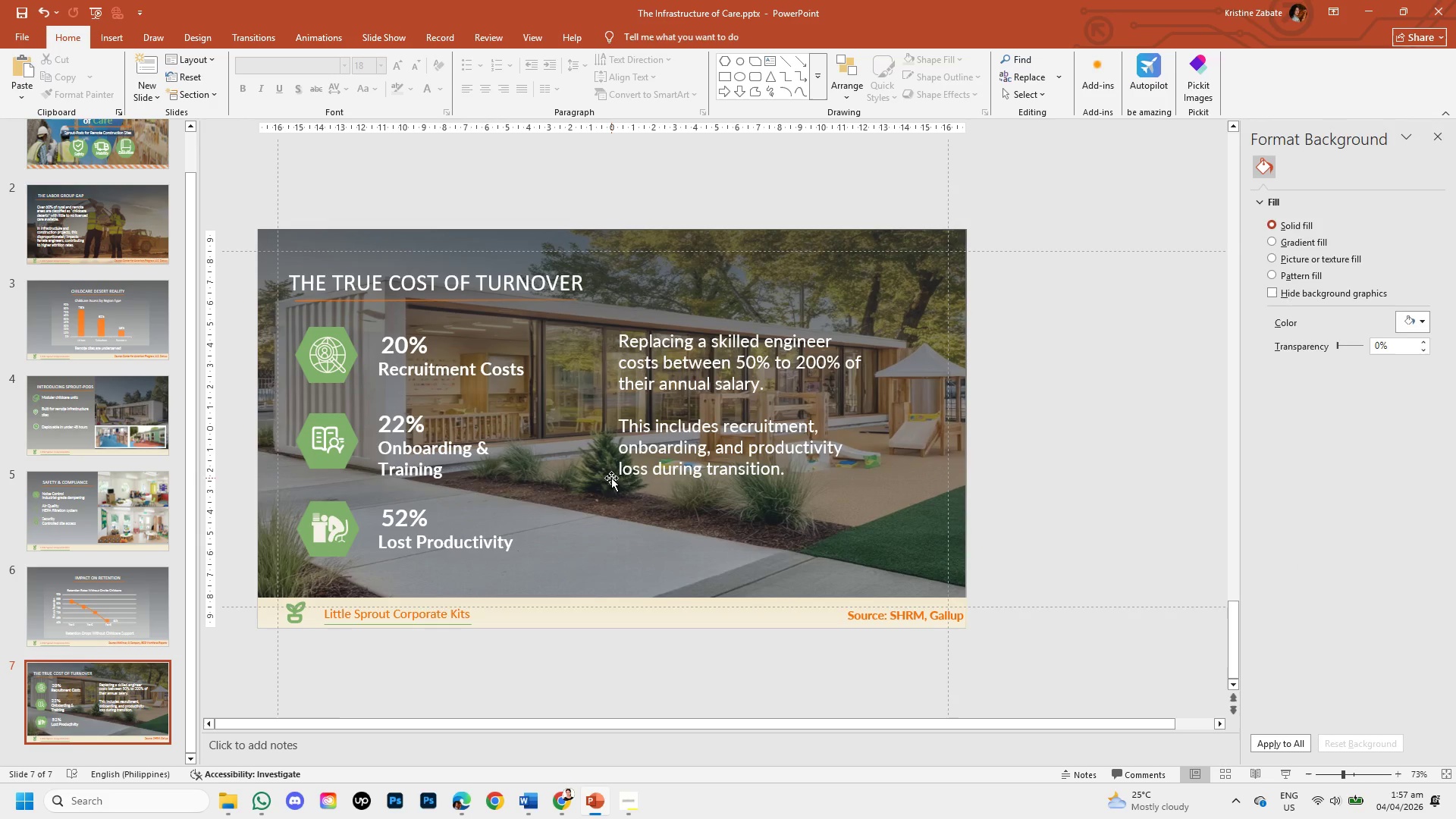 
left_click([643, 459])
 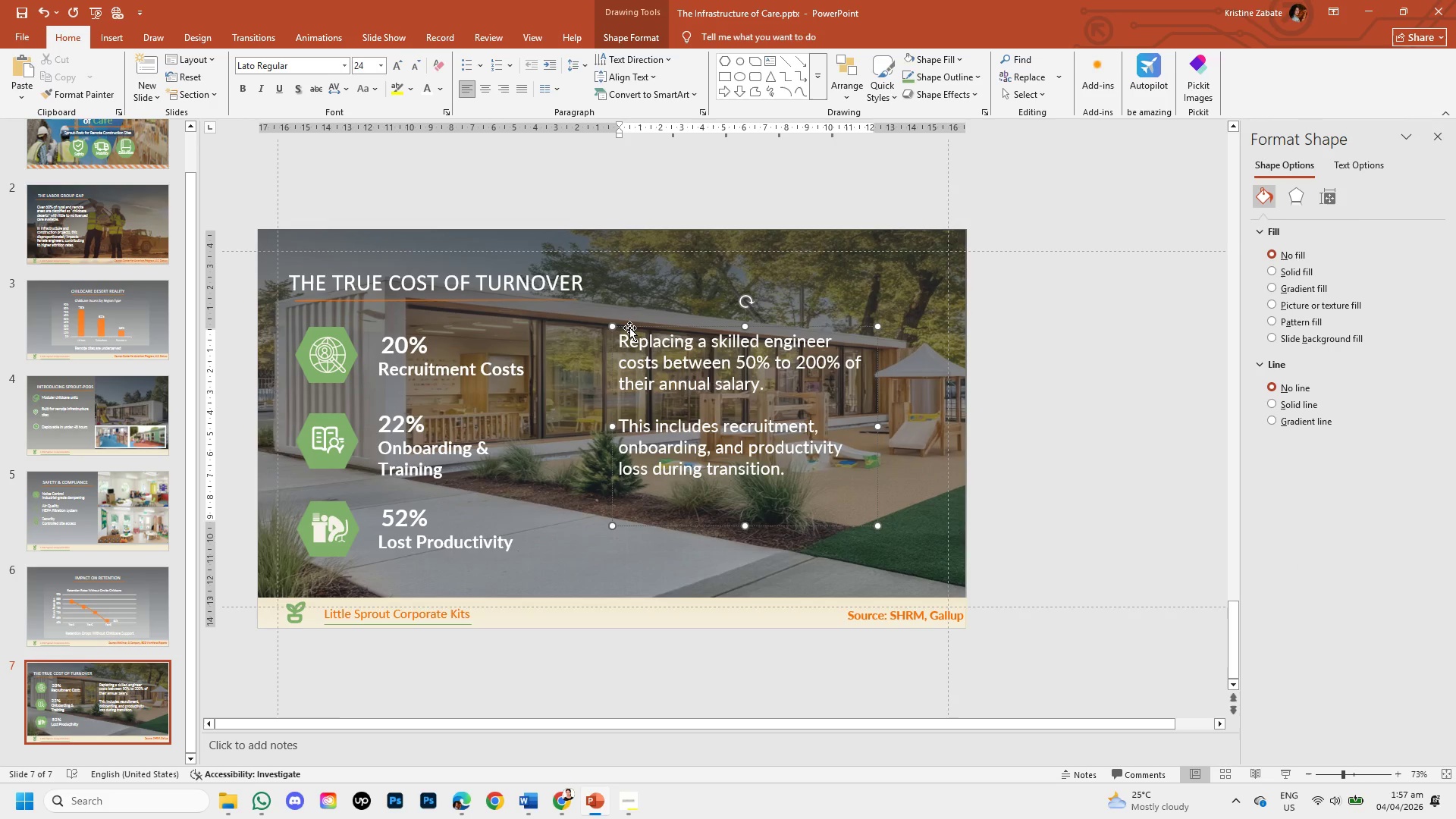 
left_click_drag(start_coordinate=[629, 328], to_coordinate=[596, 425])
 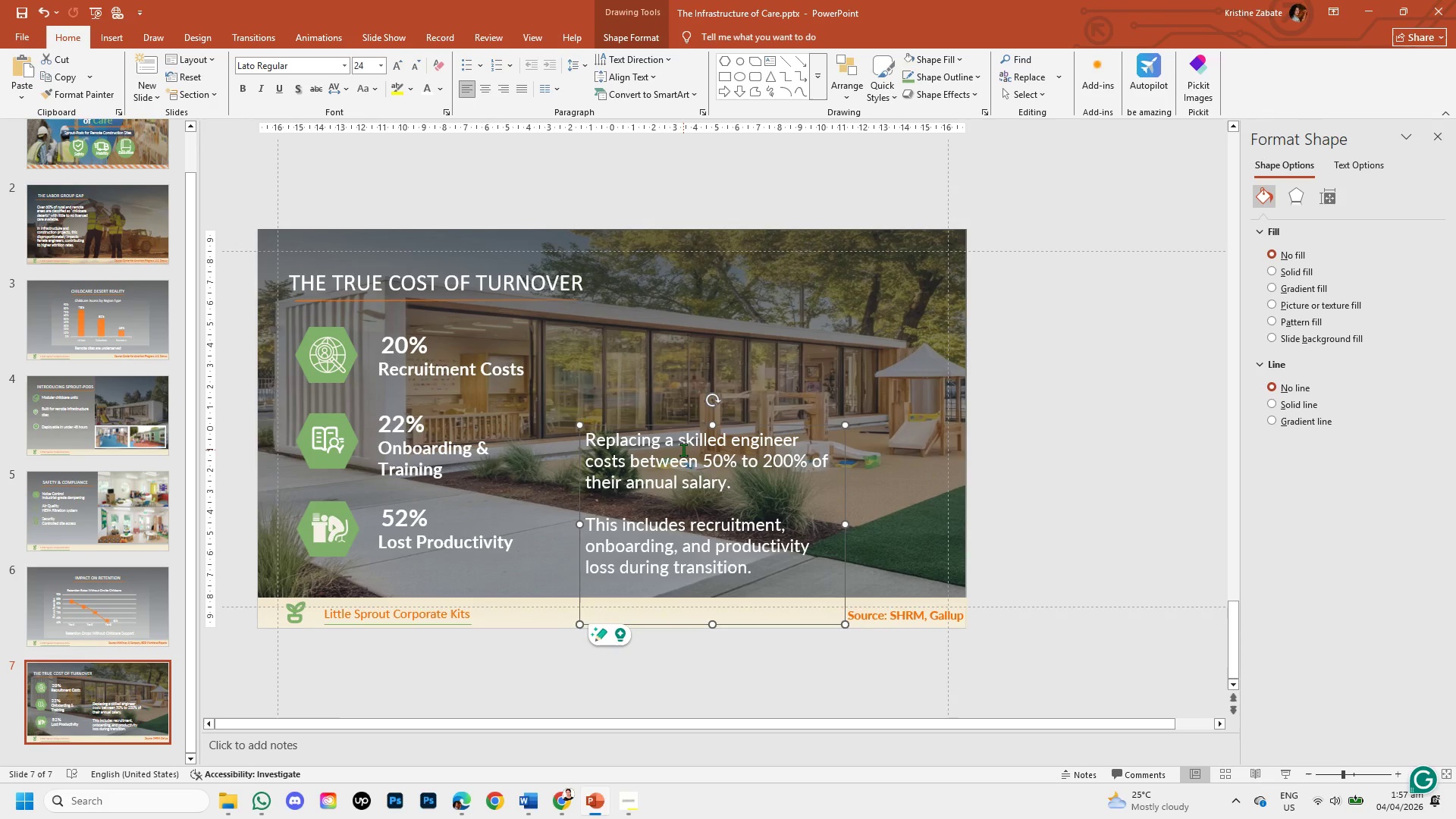 
wait(11.23)
 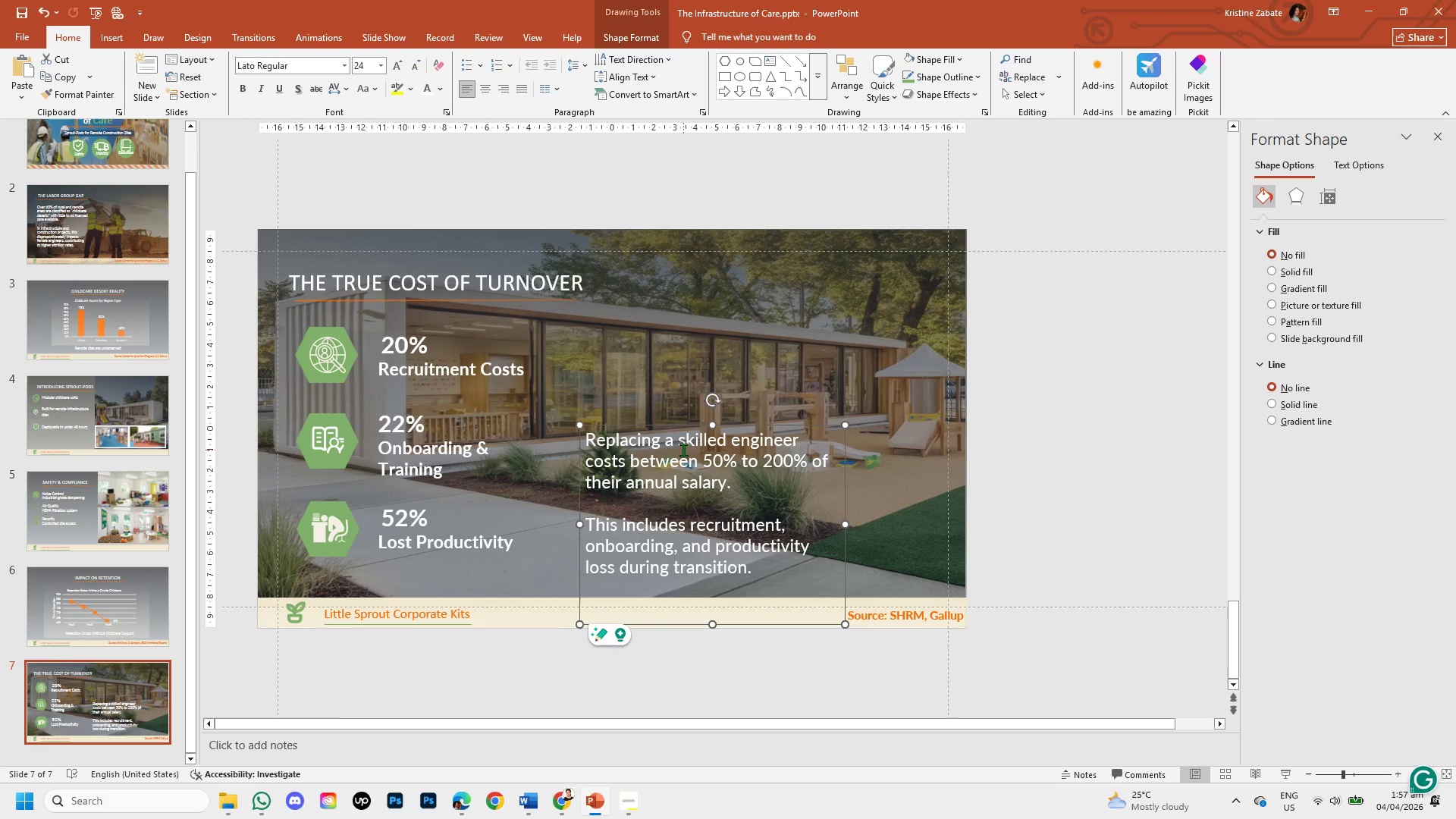 
left_click_drag(start_coordinate=[702, 458], to_coordinate=[805, 453])
 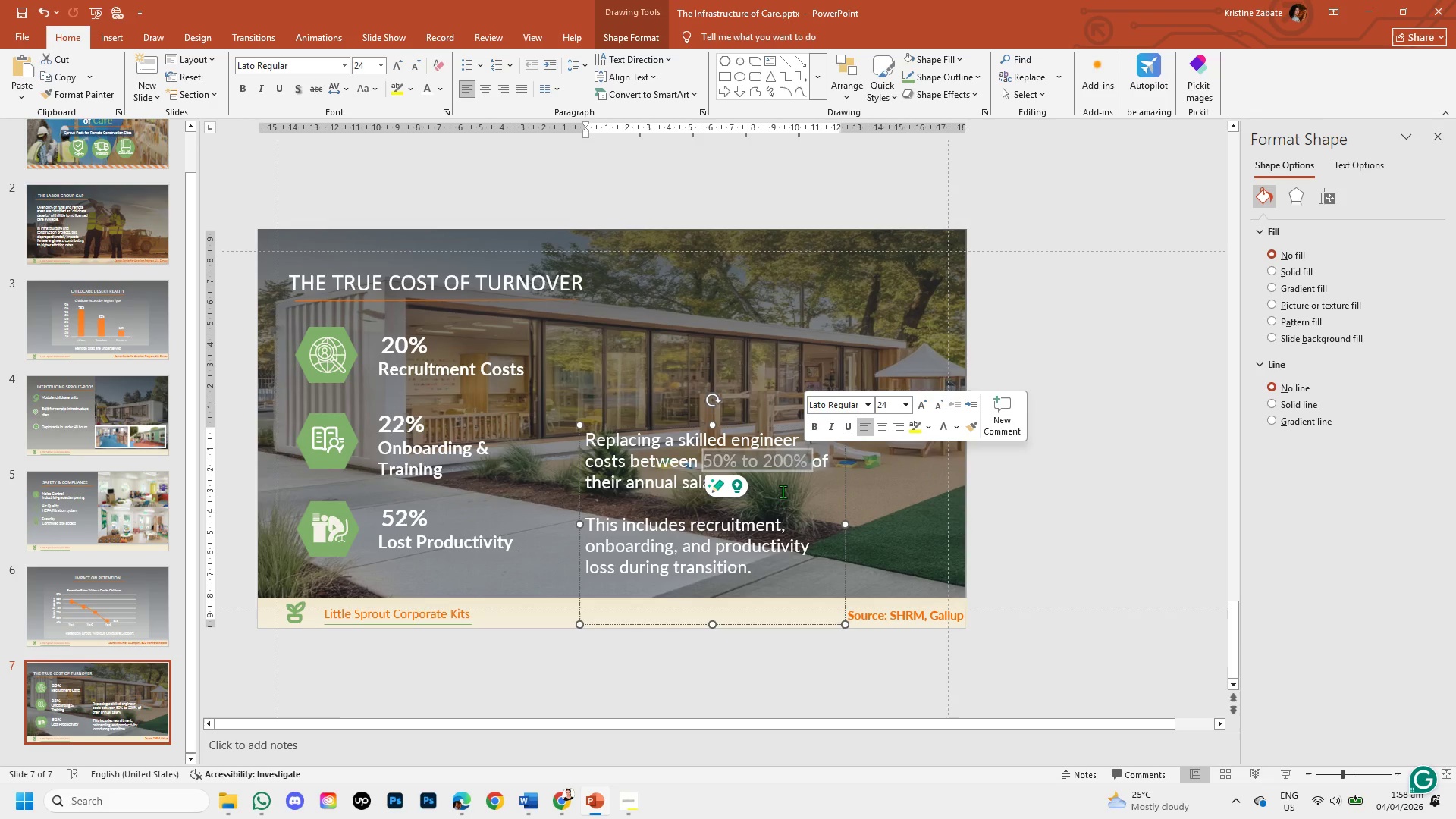 
left_click([783, 491])
 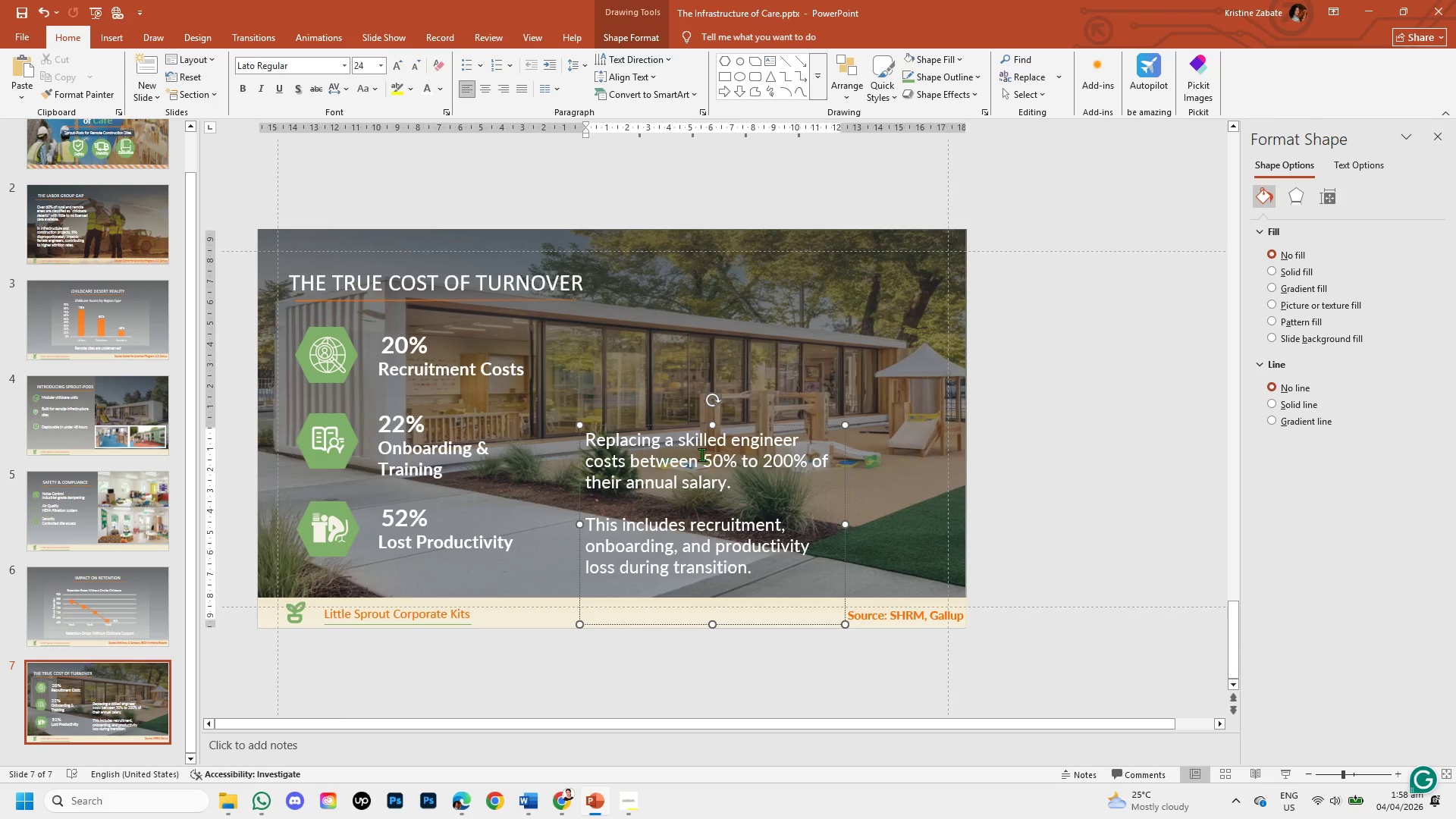 
wait(5.56)
 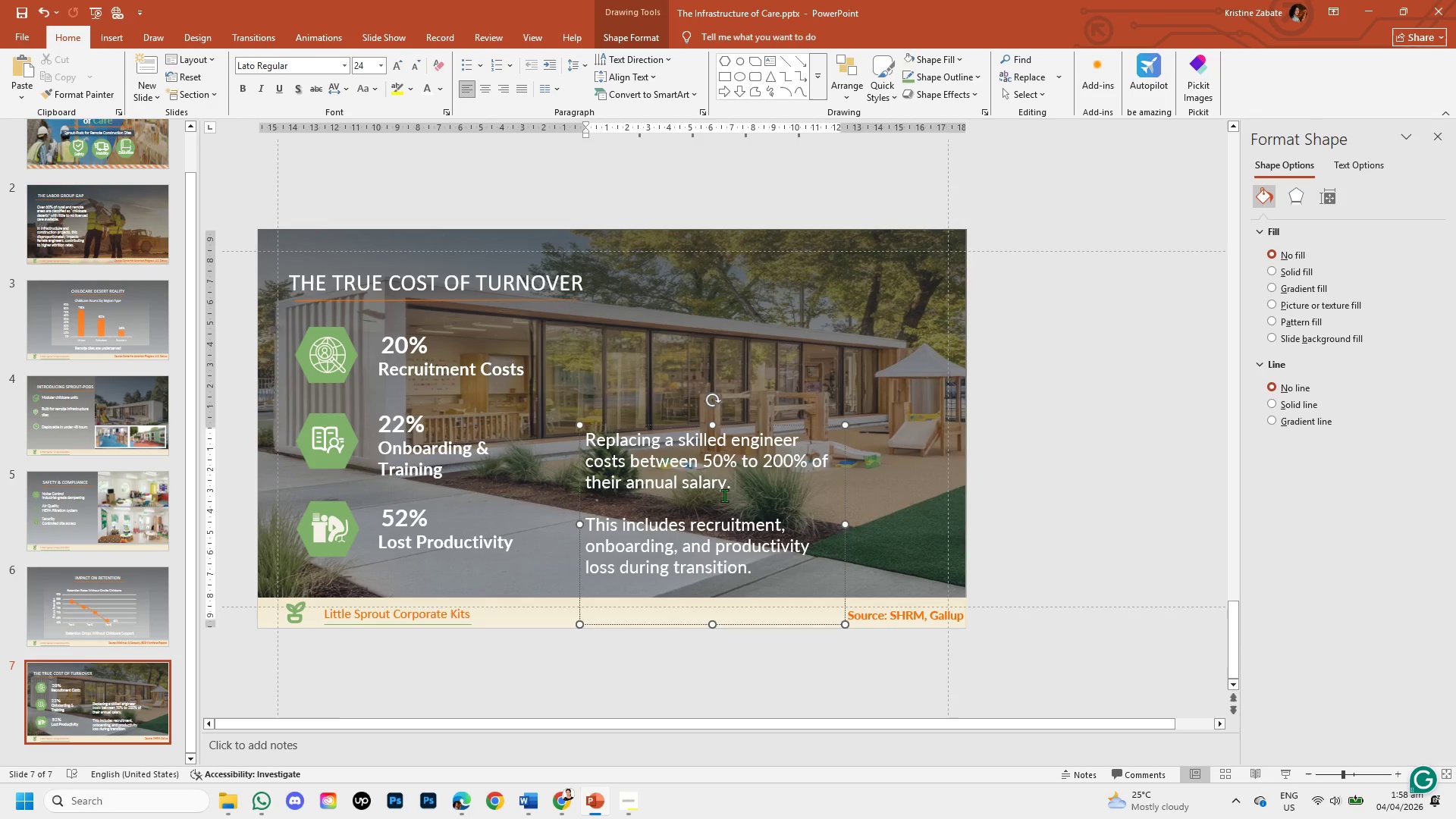 
left_click_drag(start_coordinate=[707, 459], to_coordinate=[808, 463])
 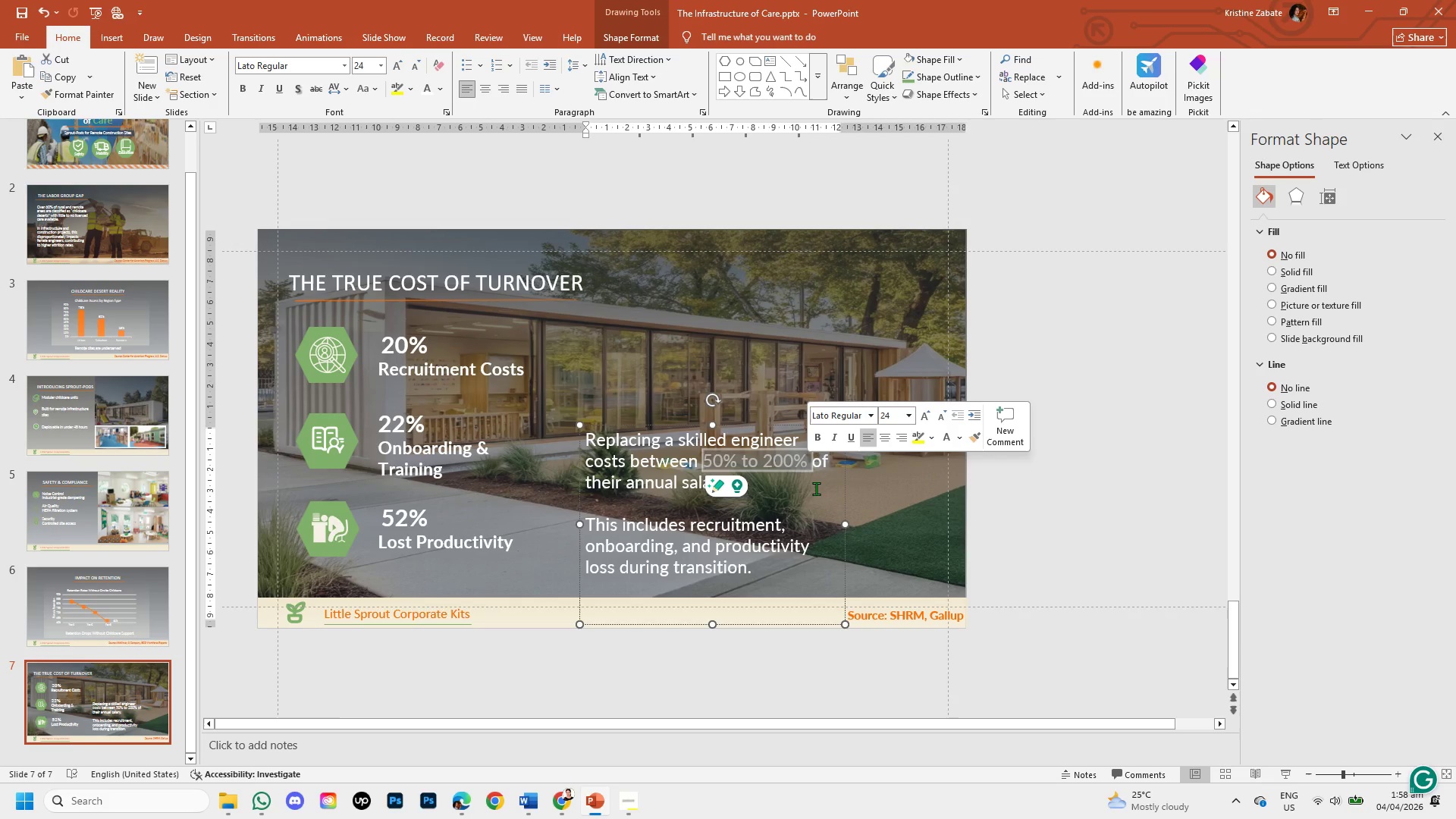 
wait(5.59)
 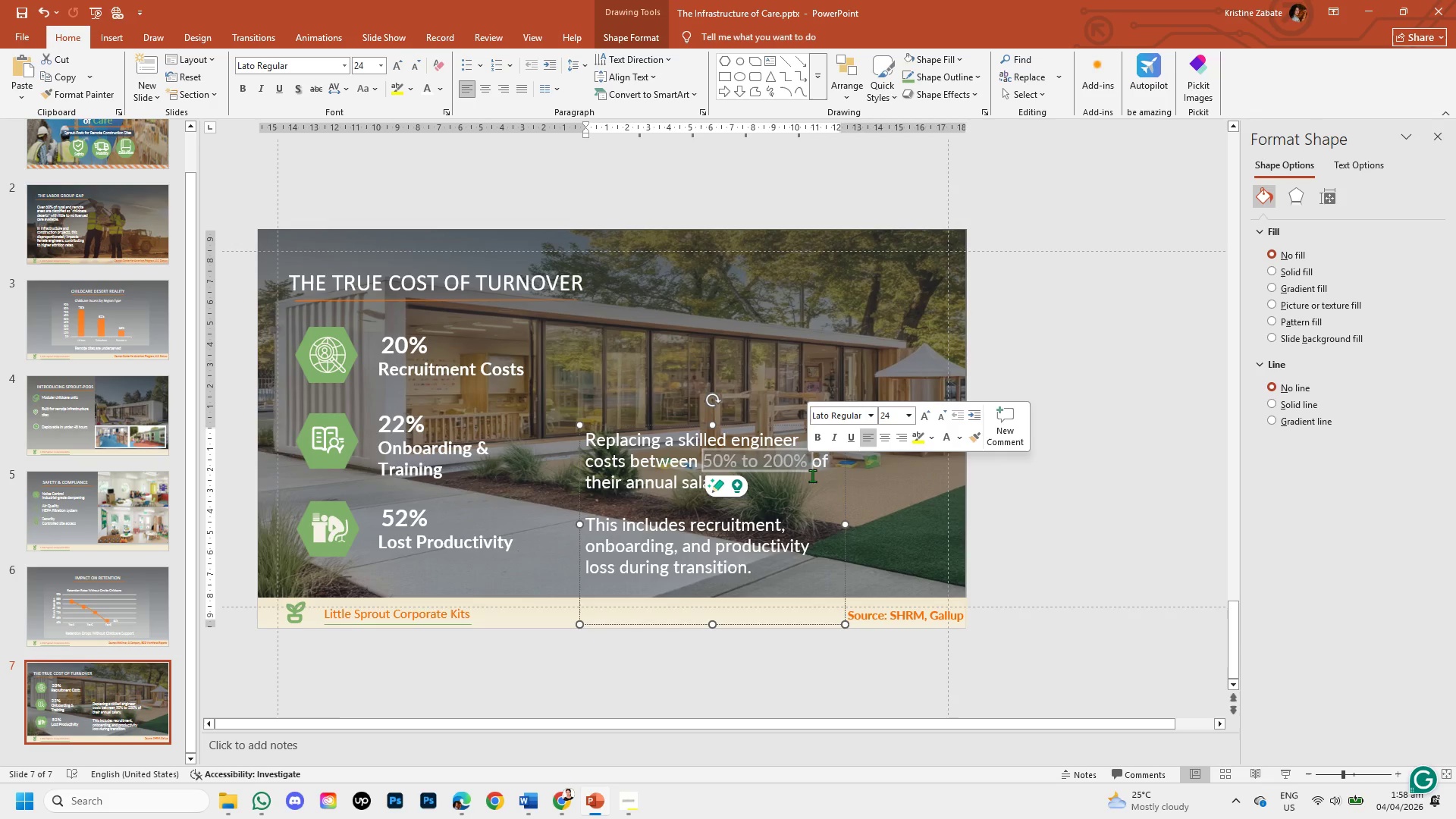 
left_click([816, 488])
 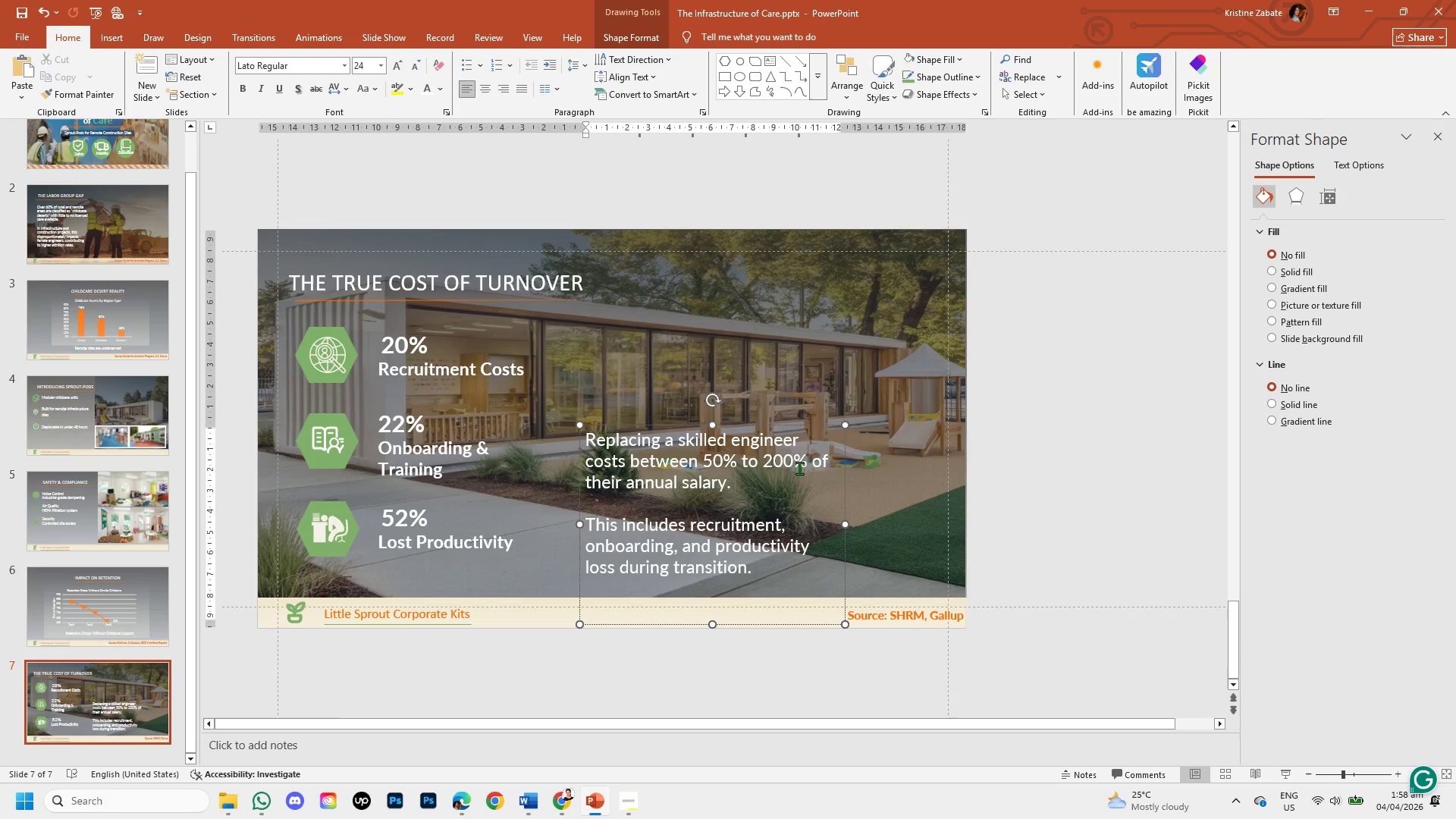 
wait(11.0)
 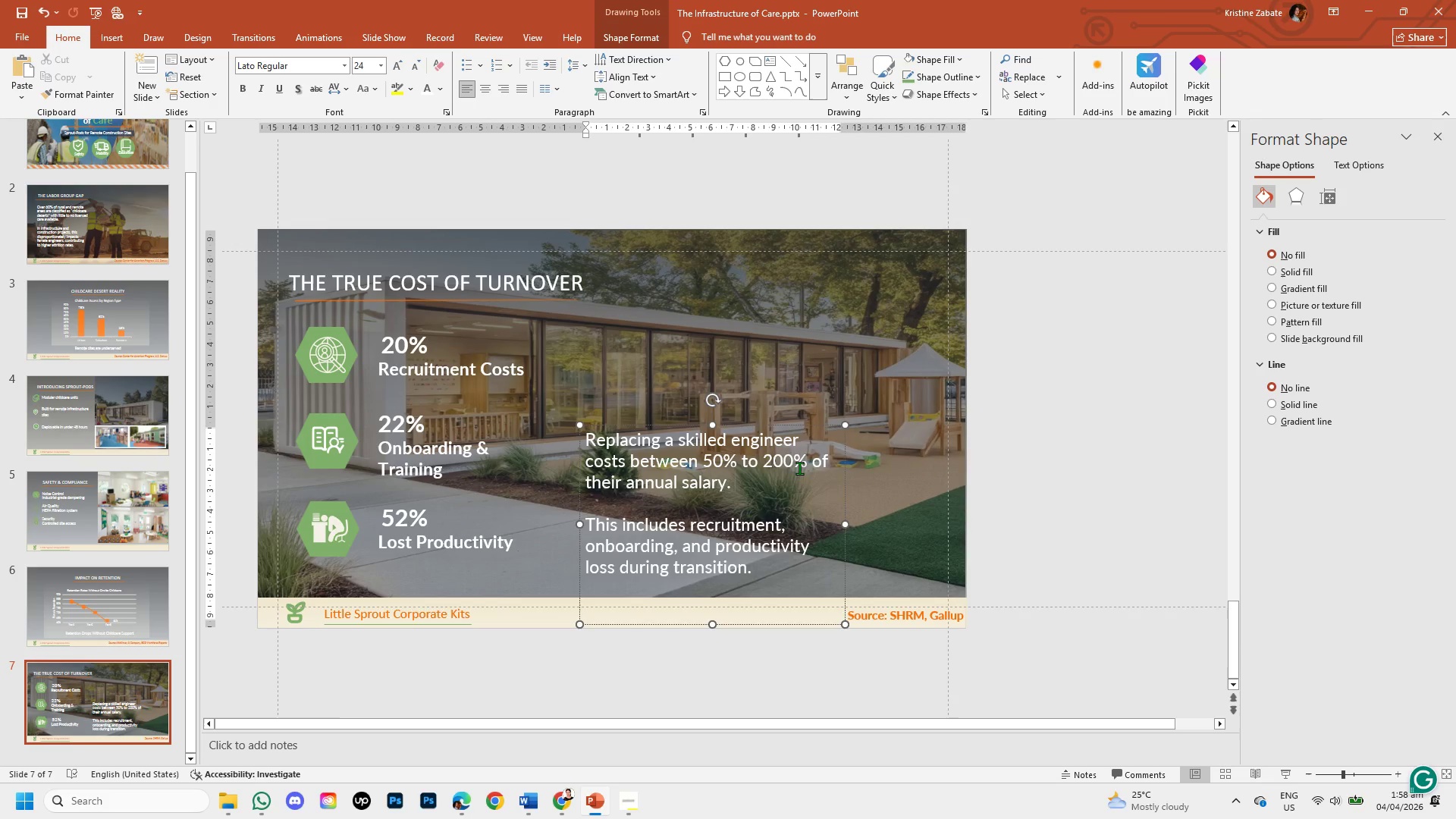 
left_click([742, 426])
 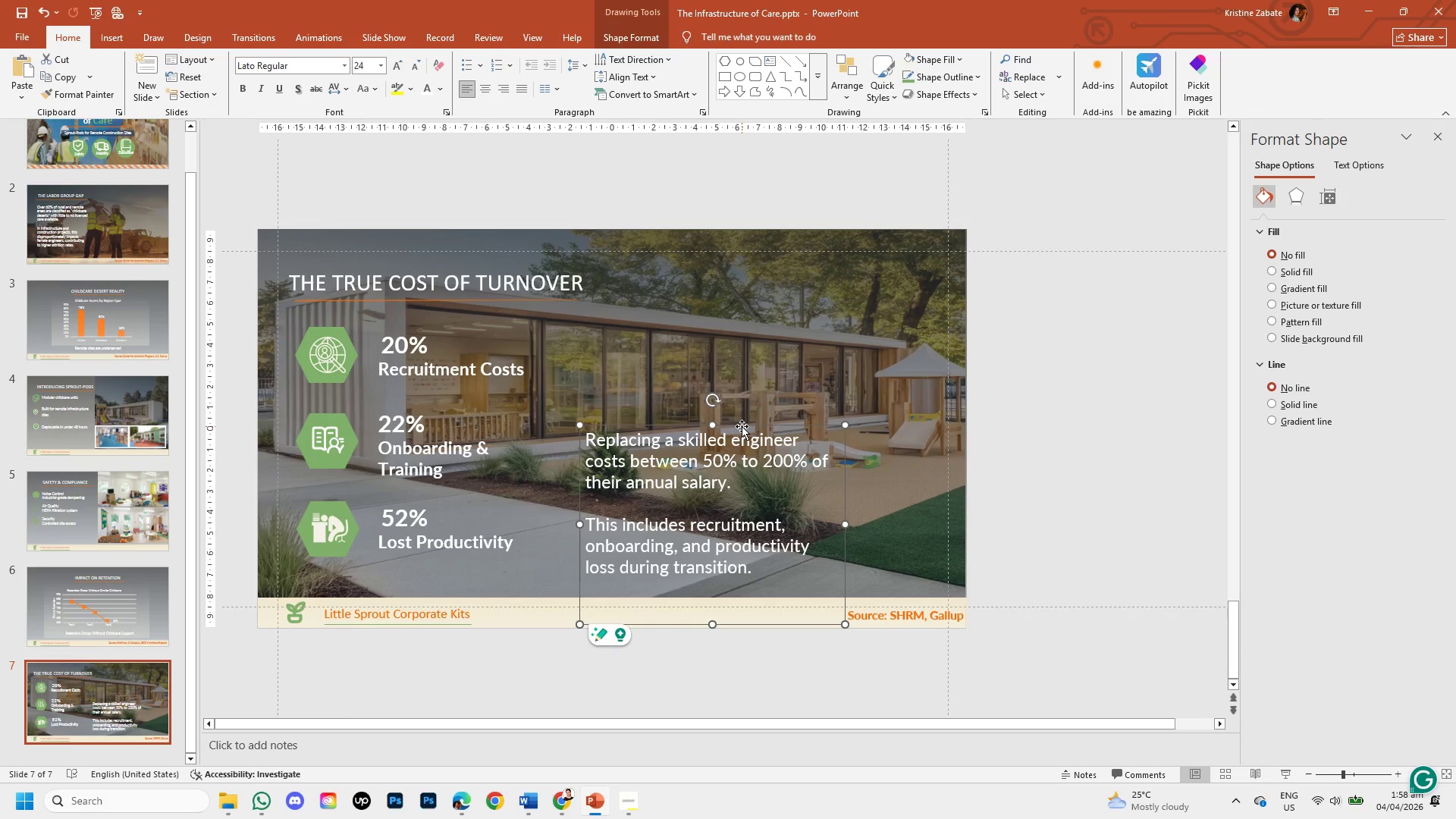 
key(Control+Z)
 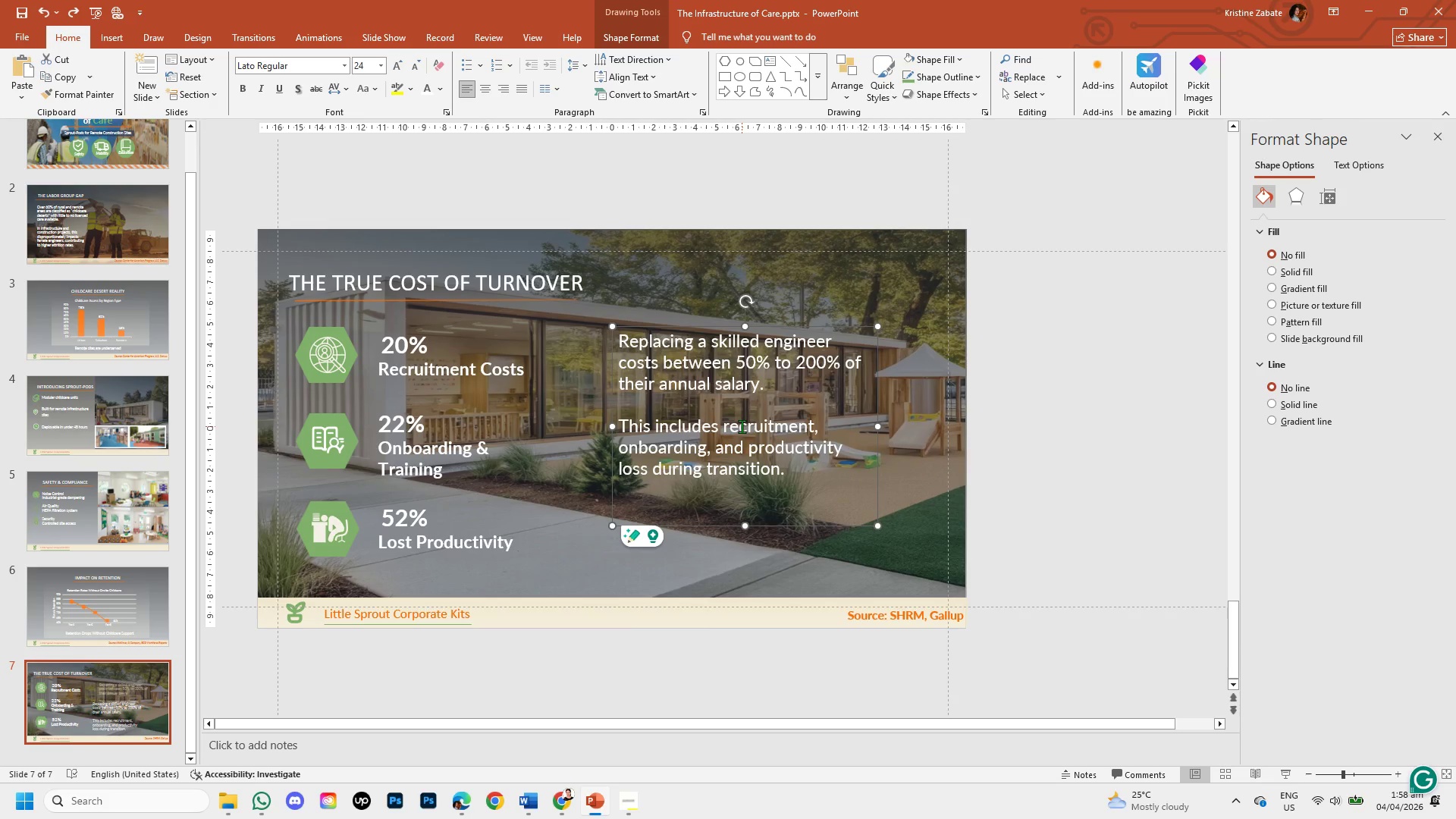 
key(Control+Z)
 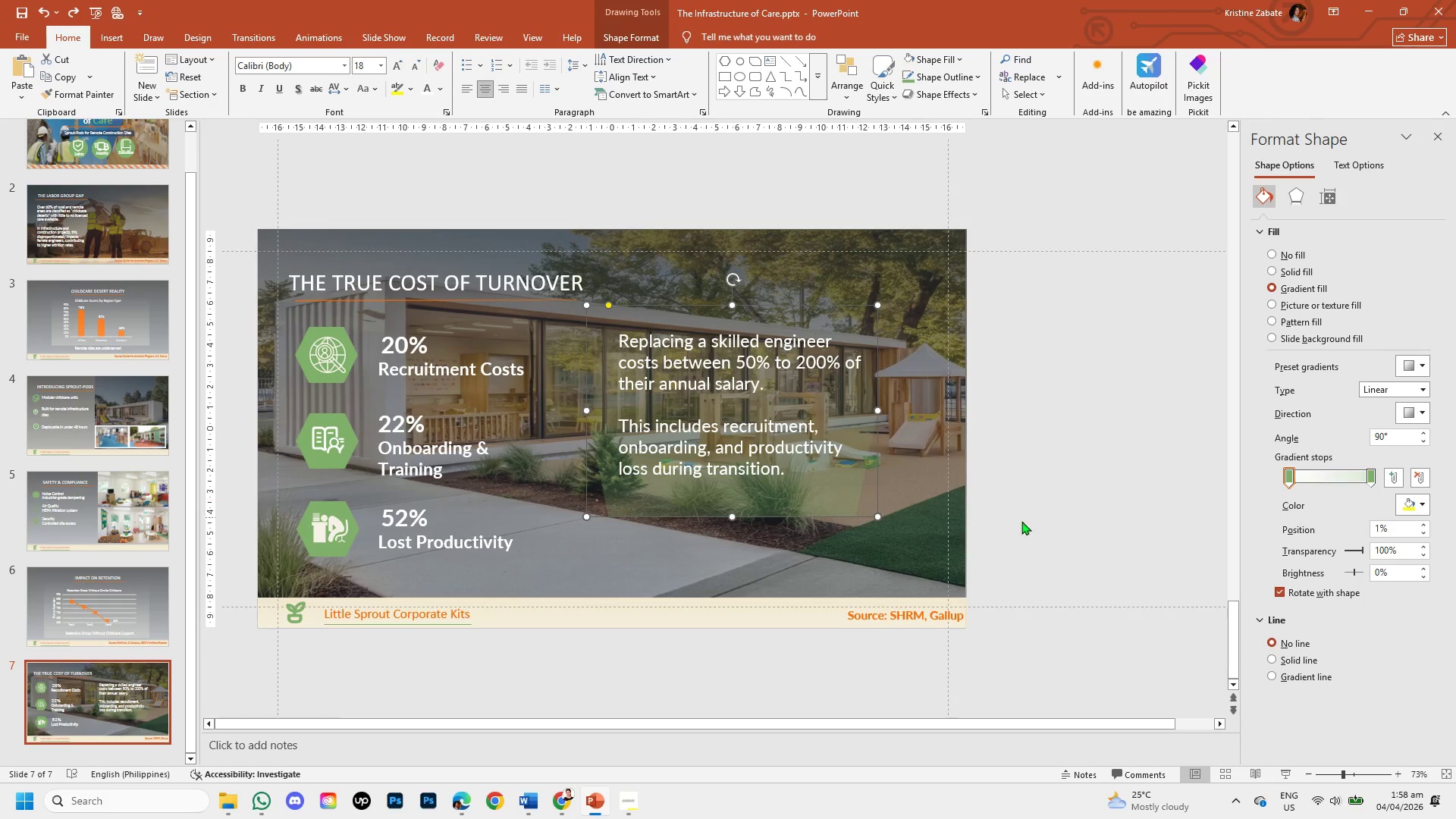 
left_click([1028, 526])
 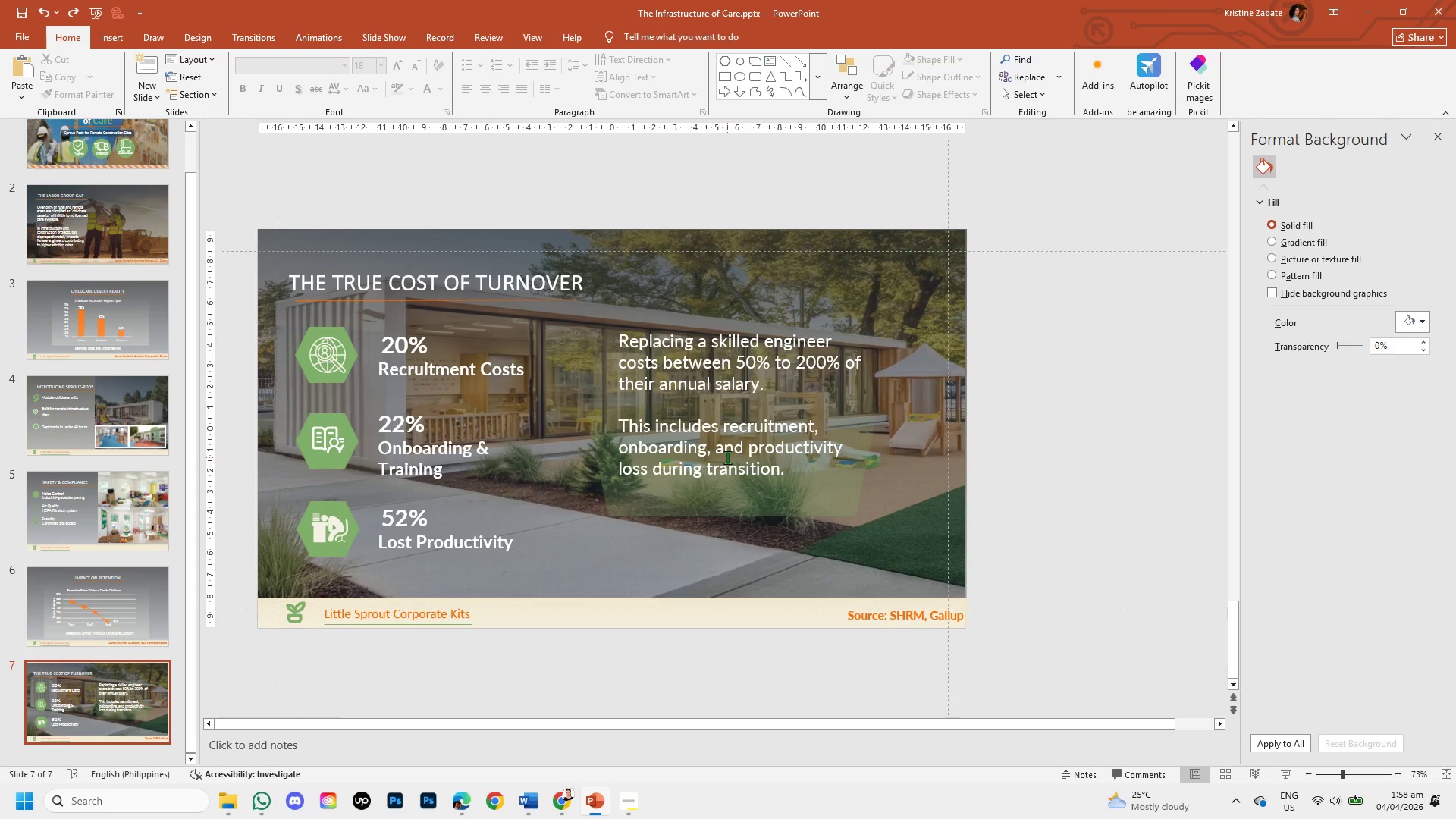 
wait(12.98)
 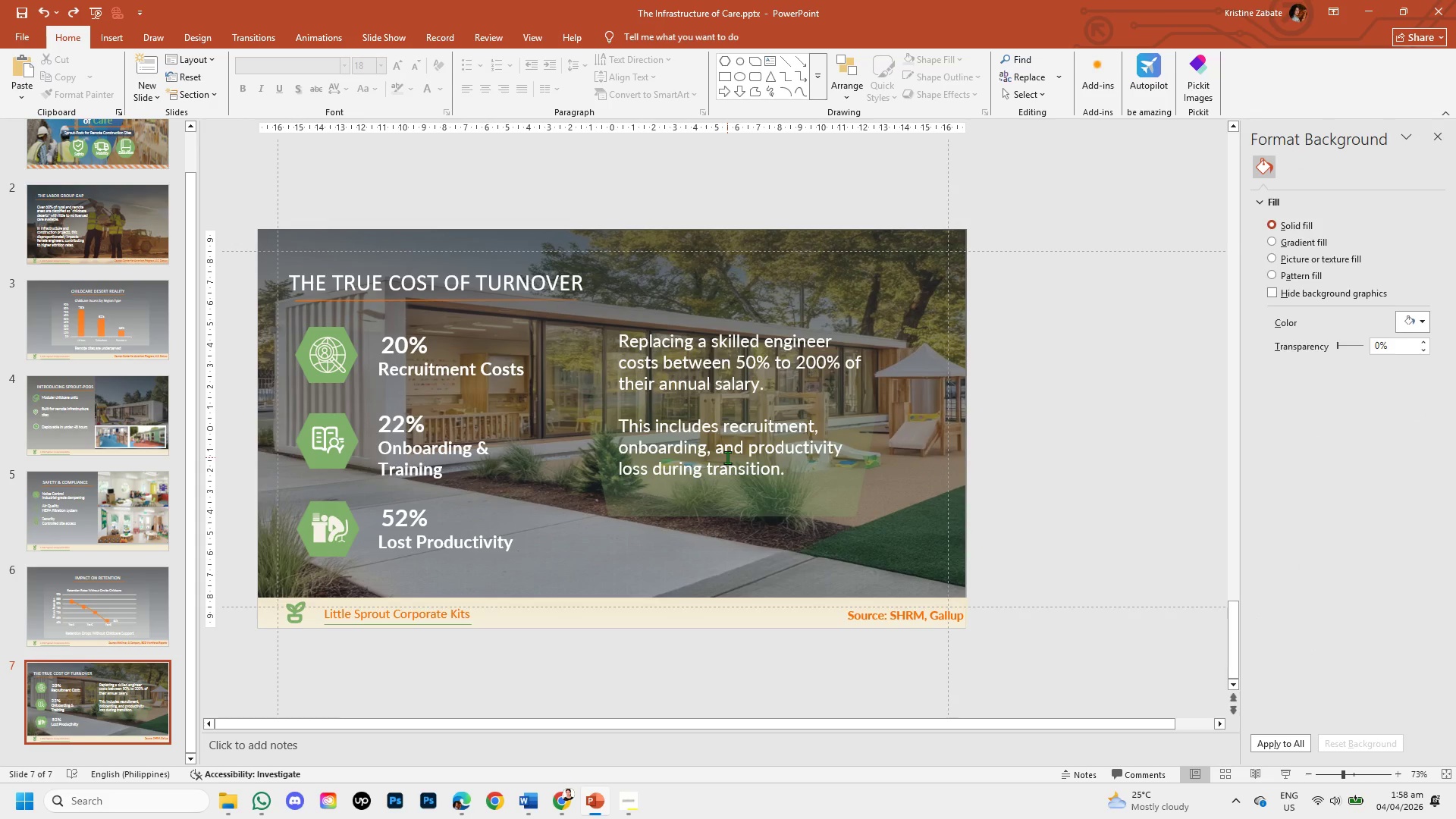 
scroll: coordinate [157, 693], scroll_direction: down, amount: 1.0
 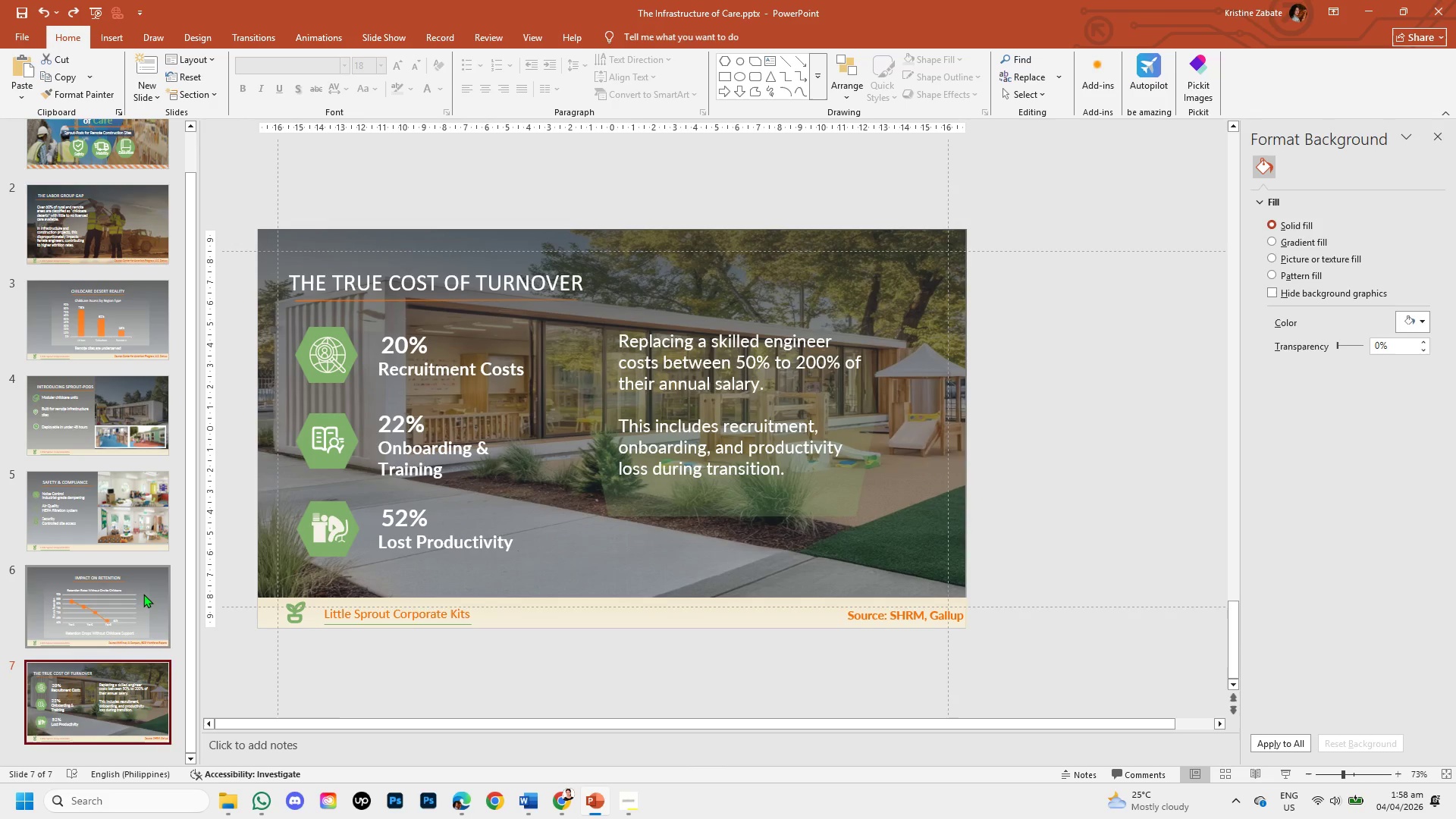 
left_click([143, 594])
 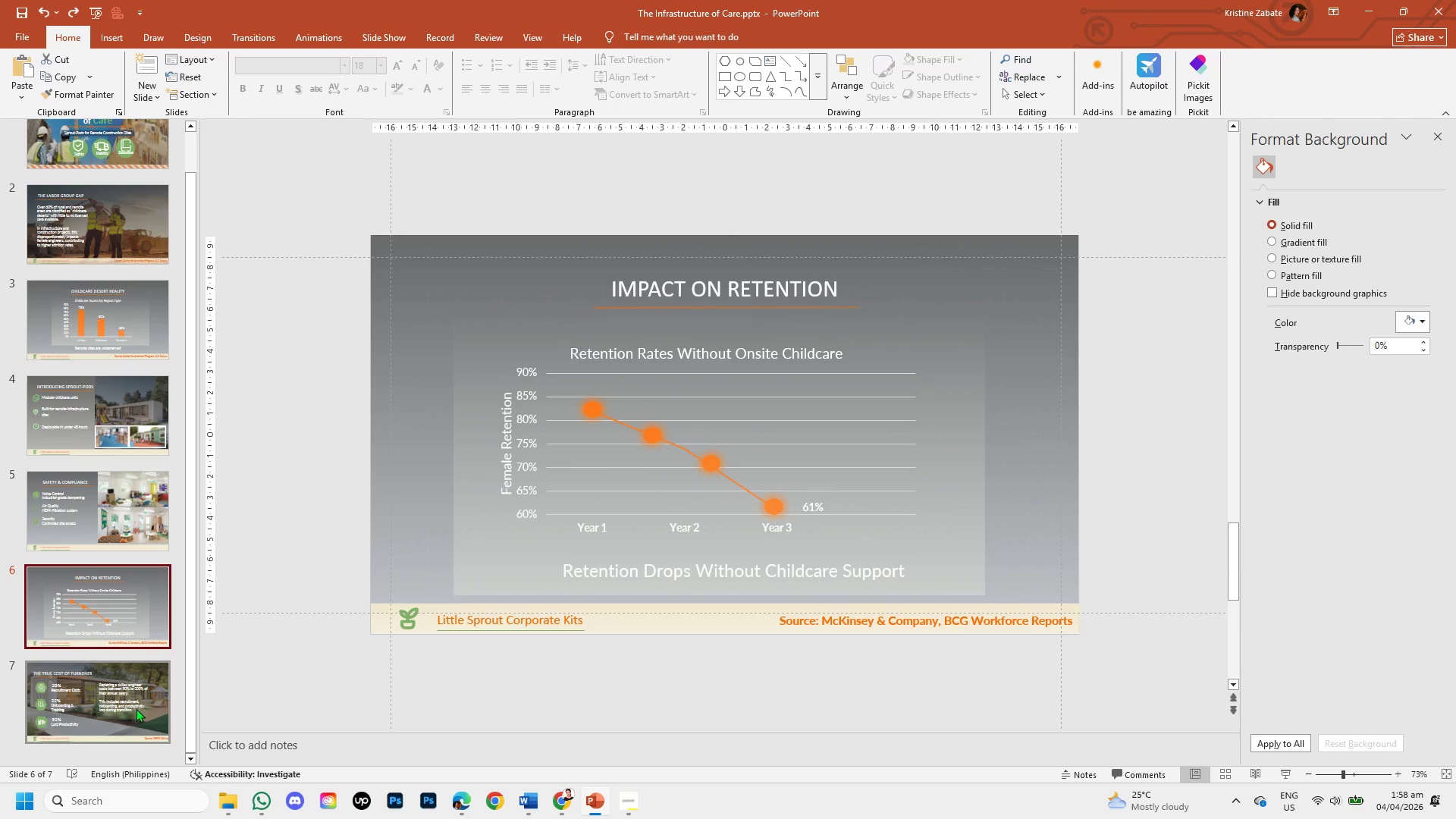 
left_click([136, 708])
 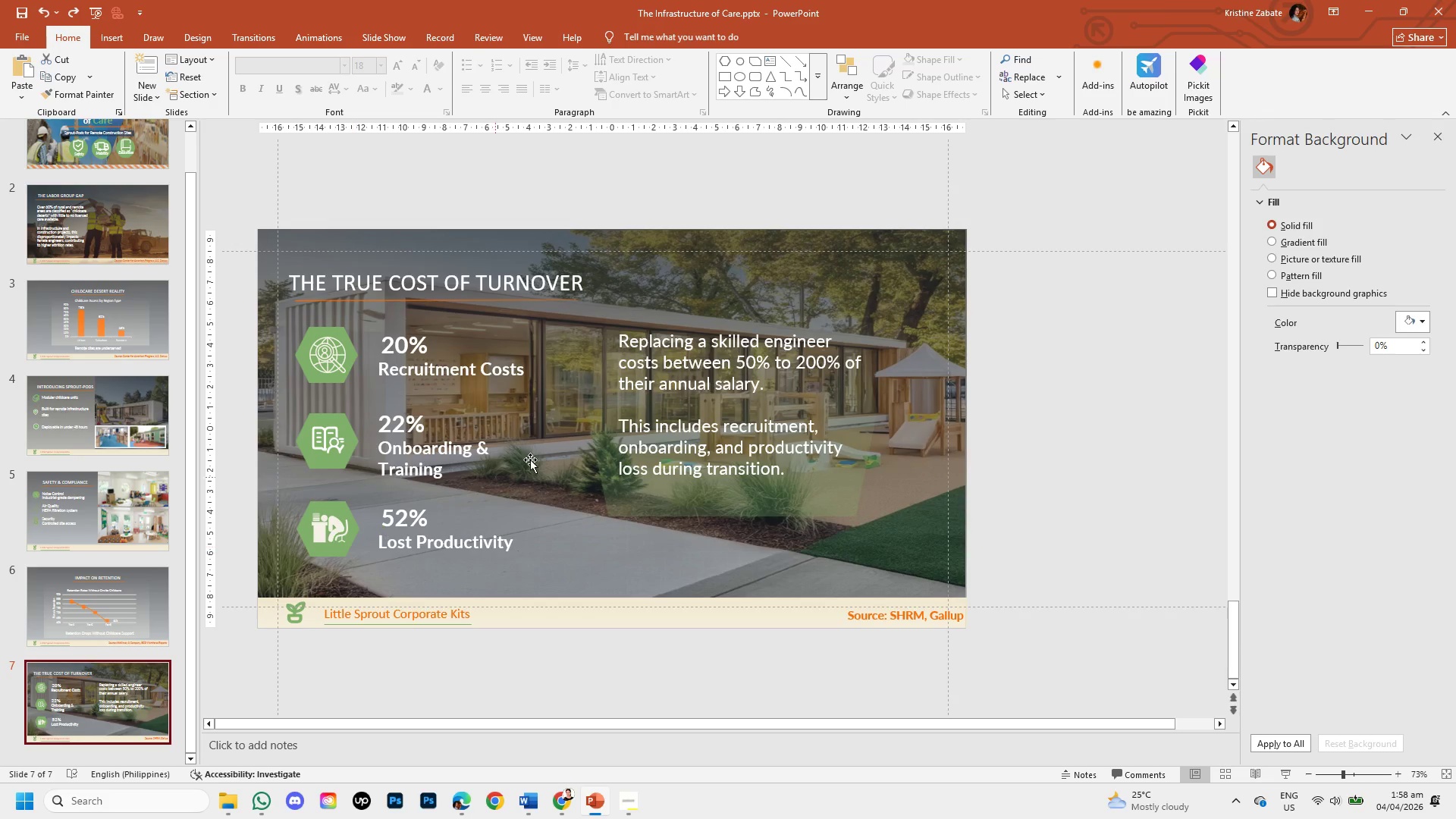 
wait(7.41)
 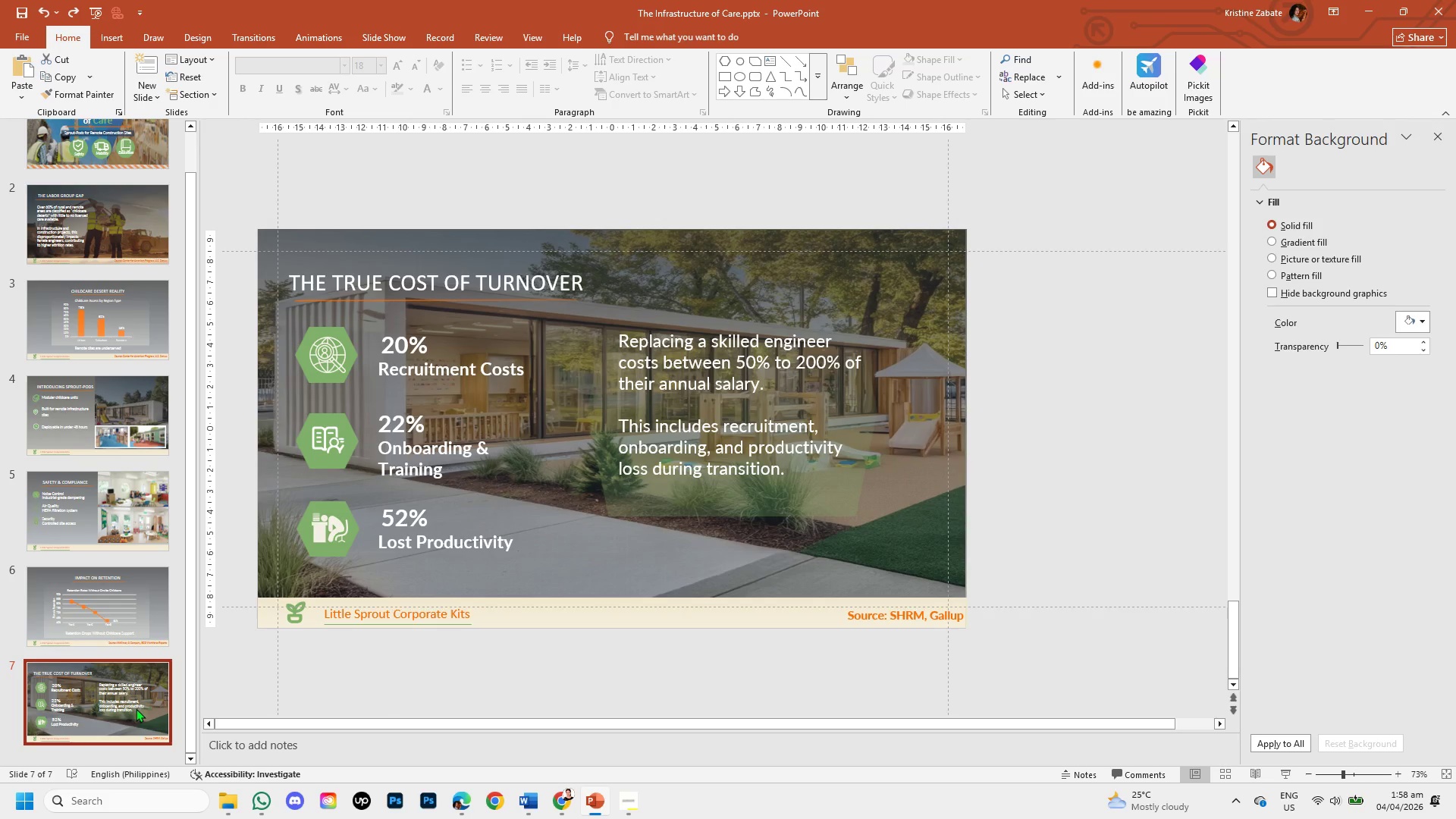 
left_click_drag(start_coordinate=[734, 360], to_coordinate=[775, 362])
 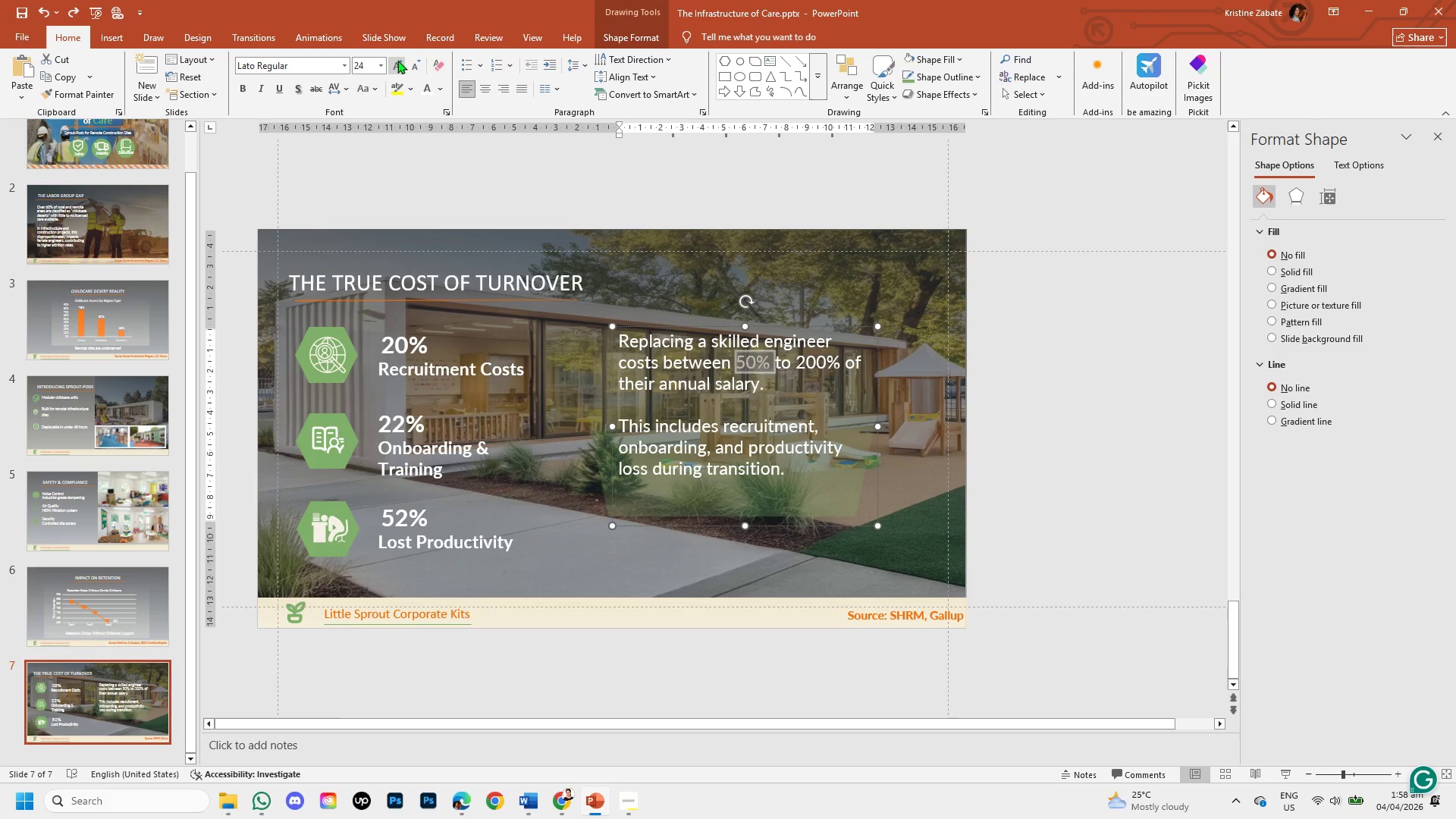 
left_click([400, 60])
 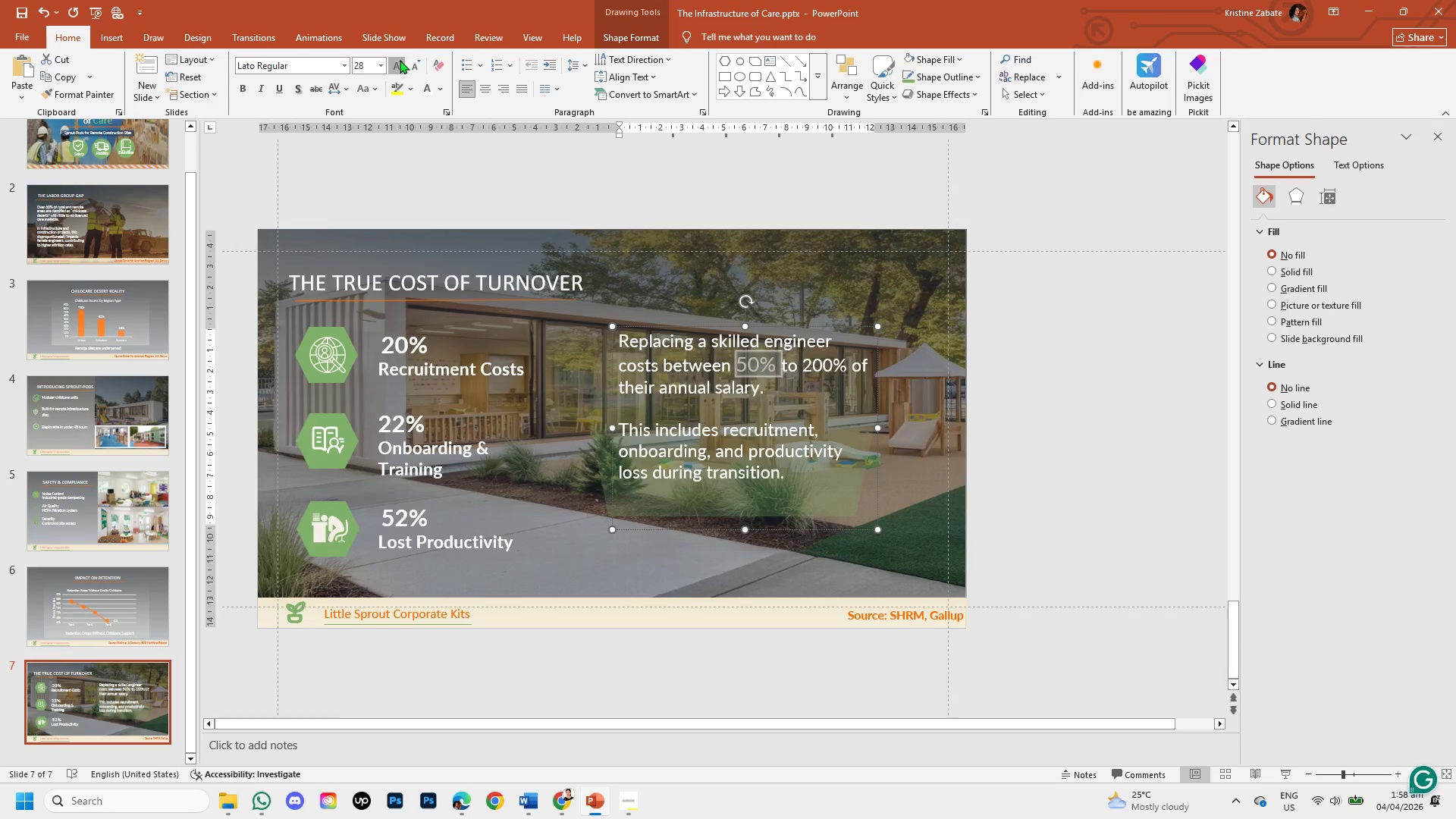 
double_click([400, 60])
 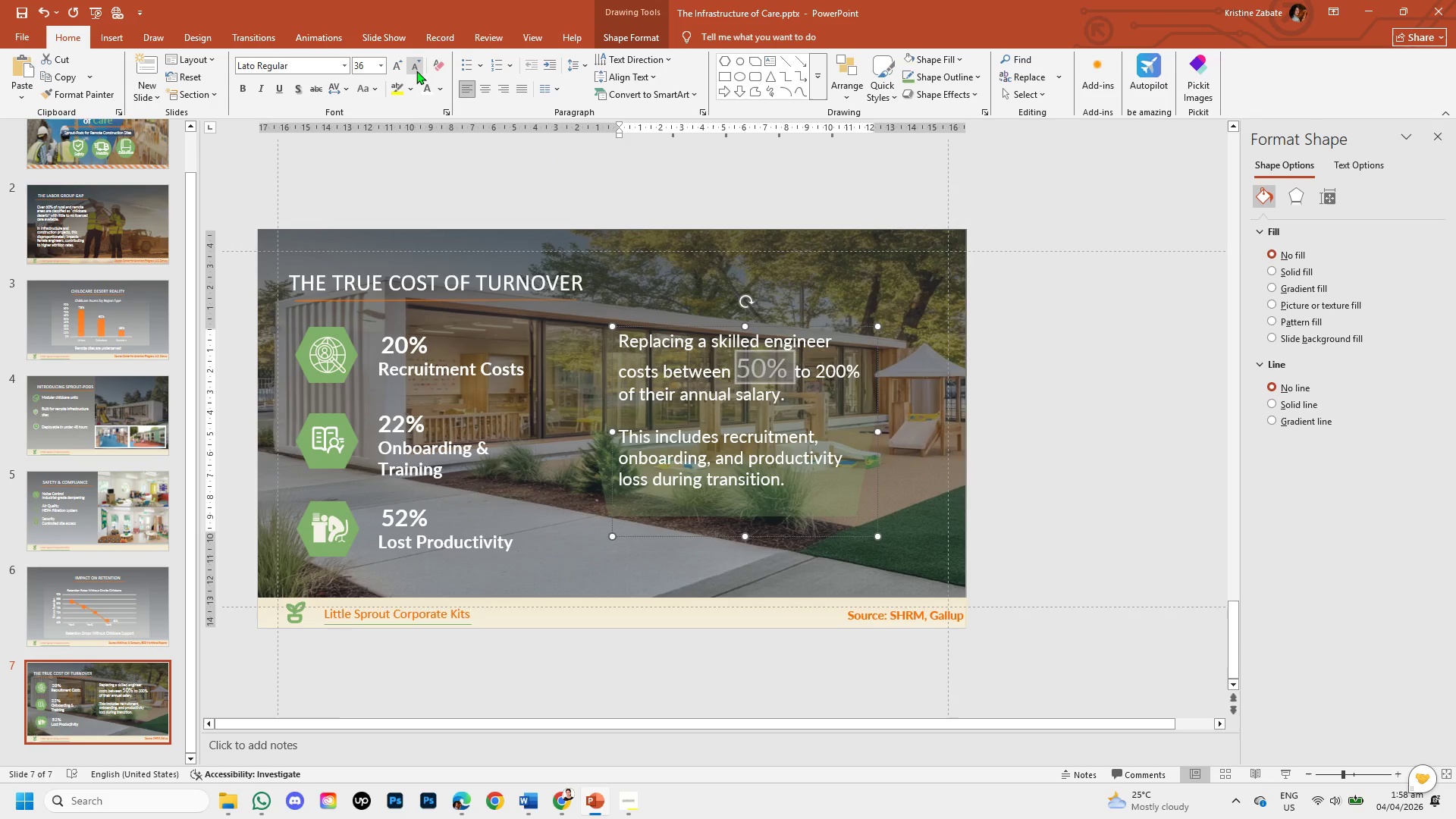 
left_click([416, 71])
 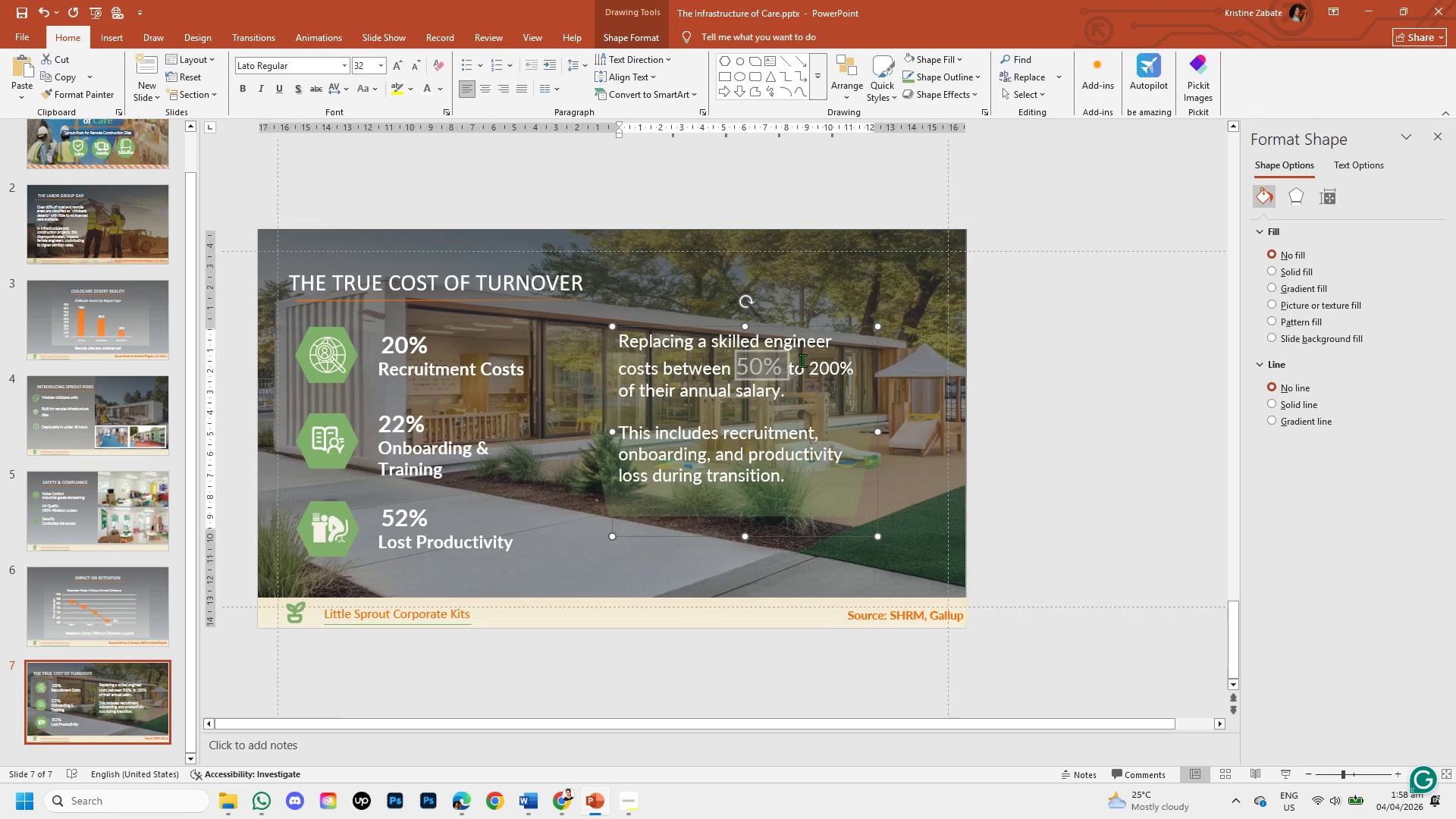 
left_click_drag(start_coordinate=[811, 369], to_coordinate=[862, 373])
 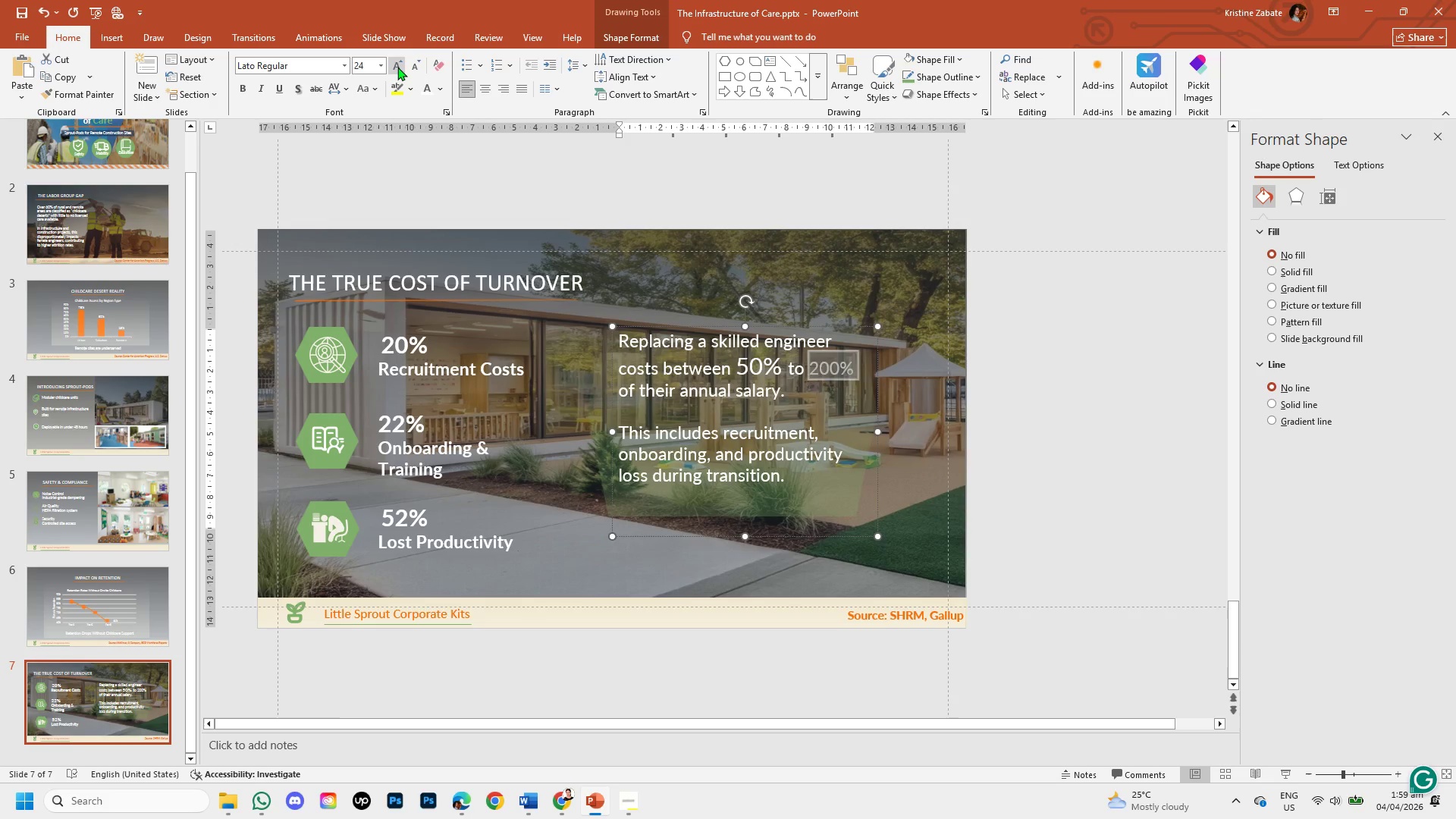 
double_click([397, 67])
 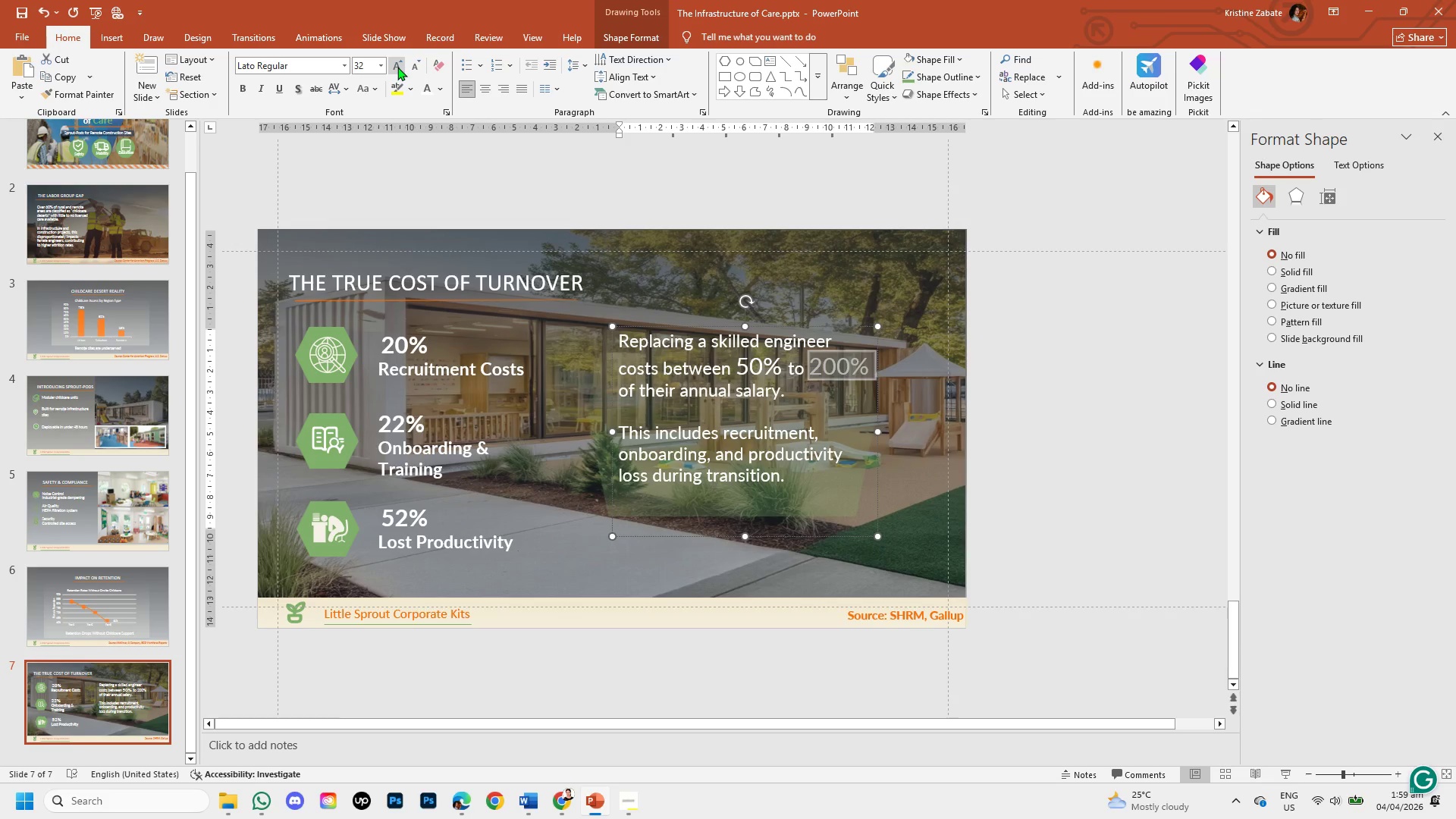 
left_click([397, 67])
 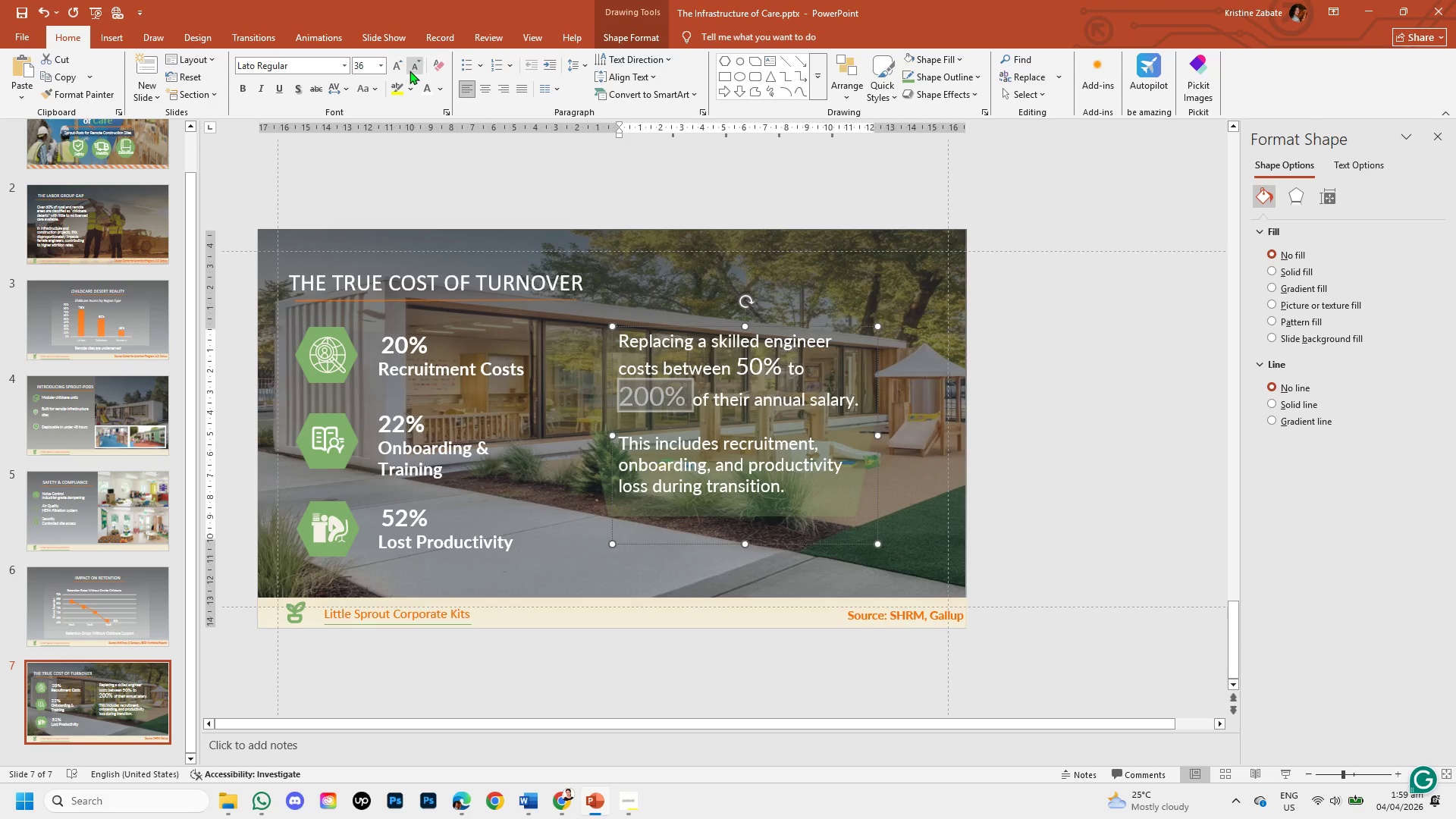 
double_click([414, 70])
 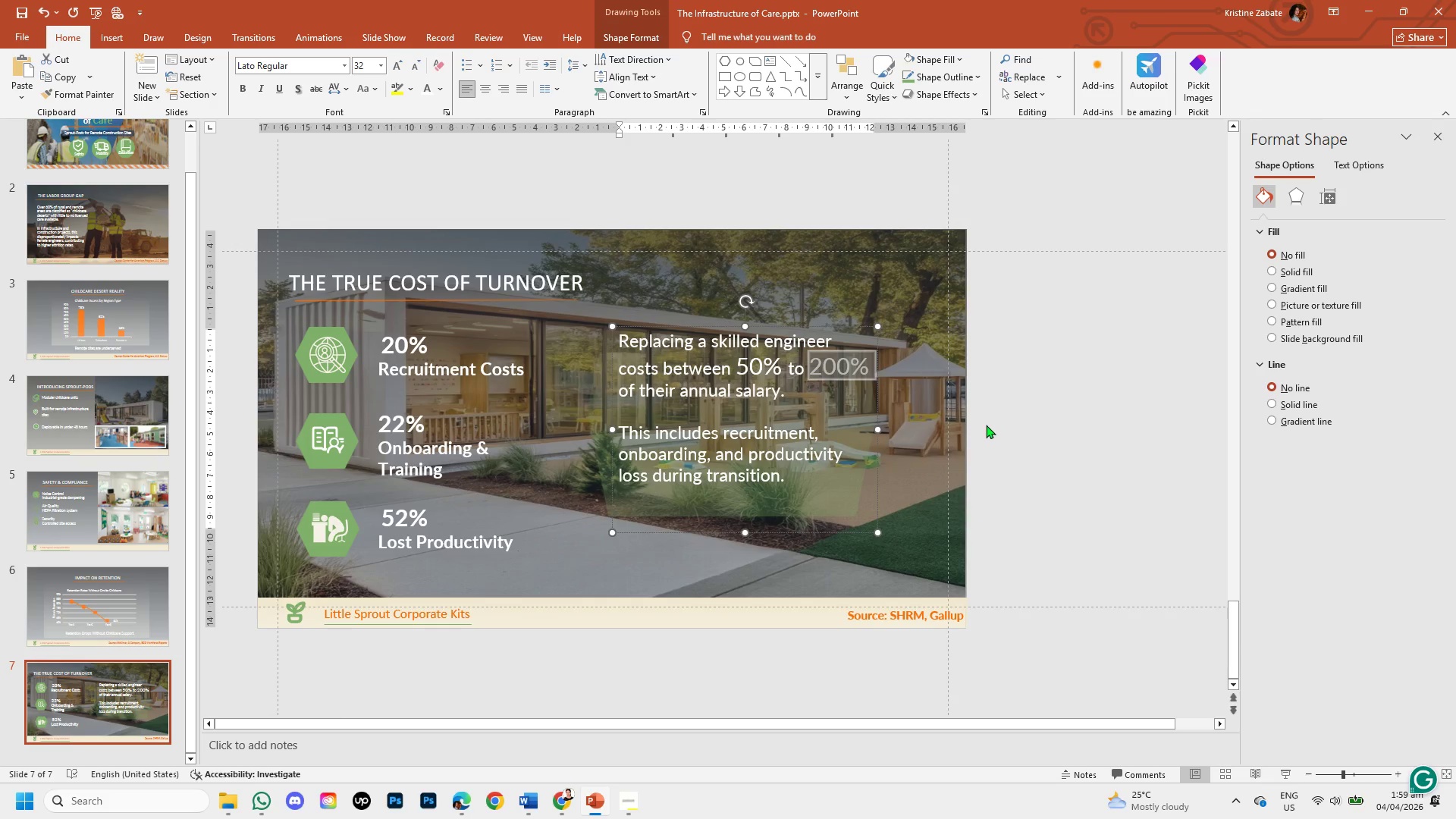 
left_click([1096, 511])
 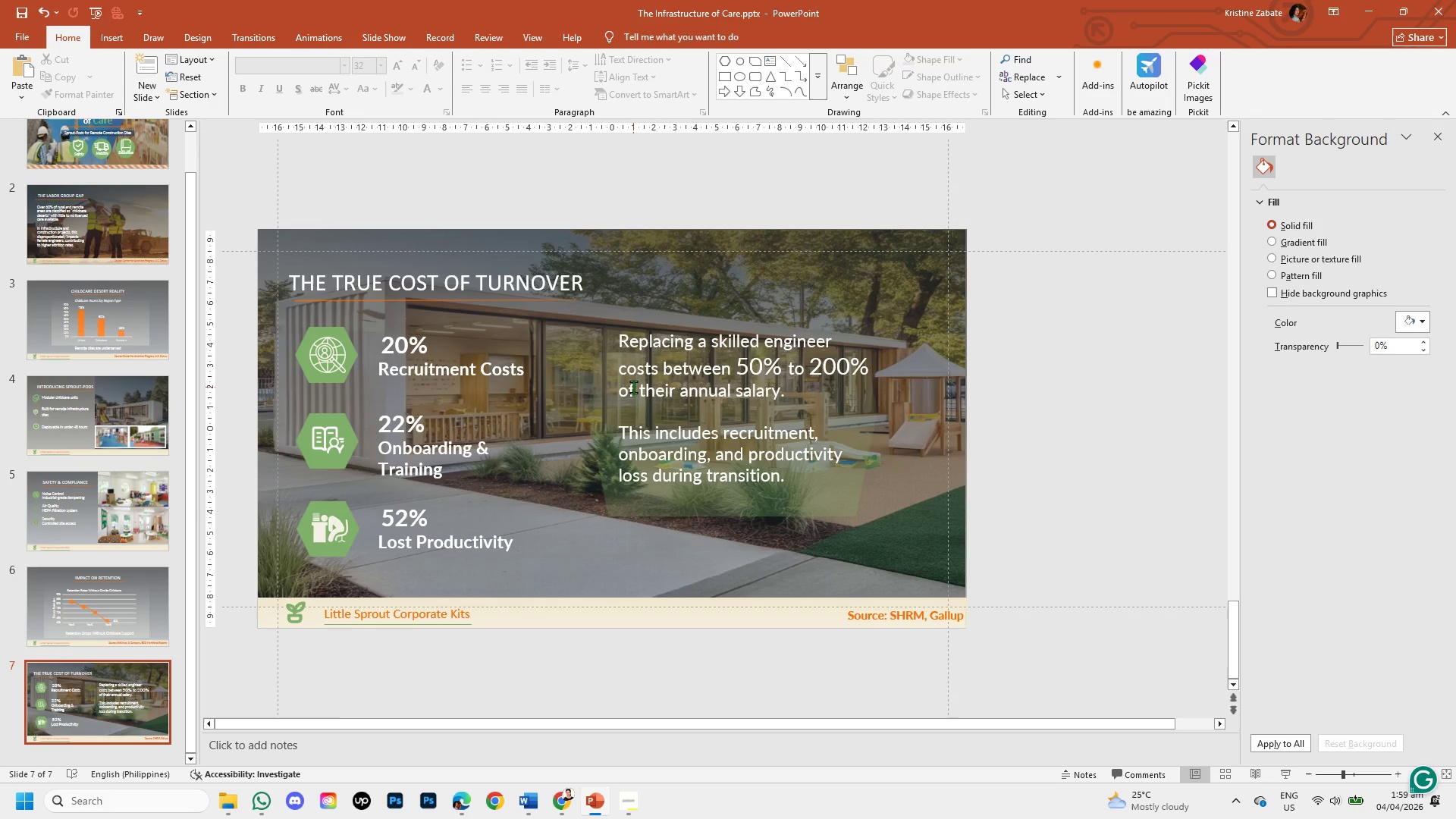 
wait(11.22)
 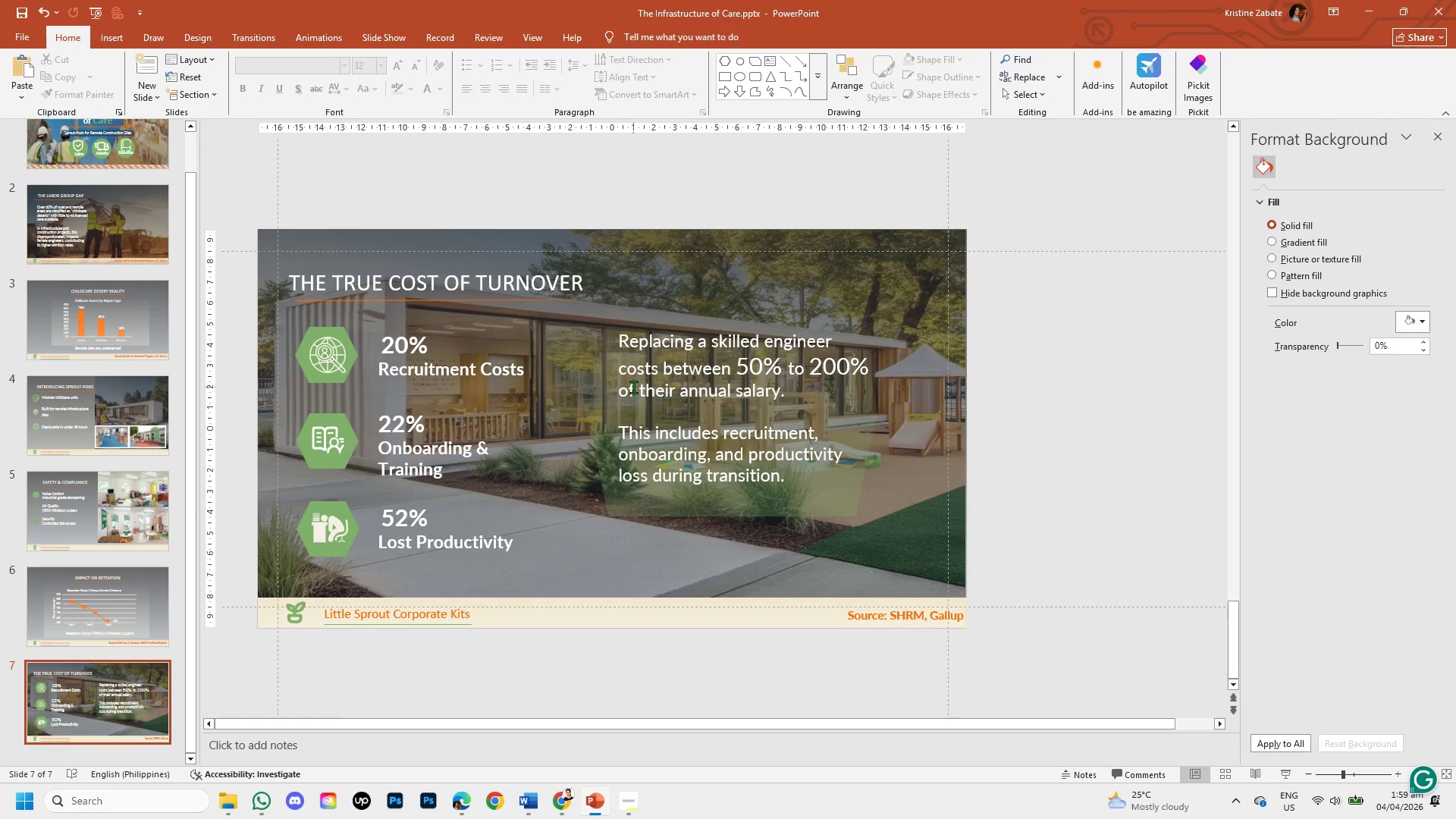 
key(Control+Z)
 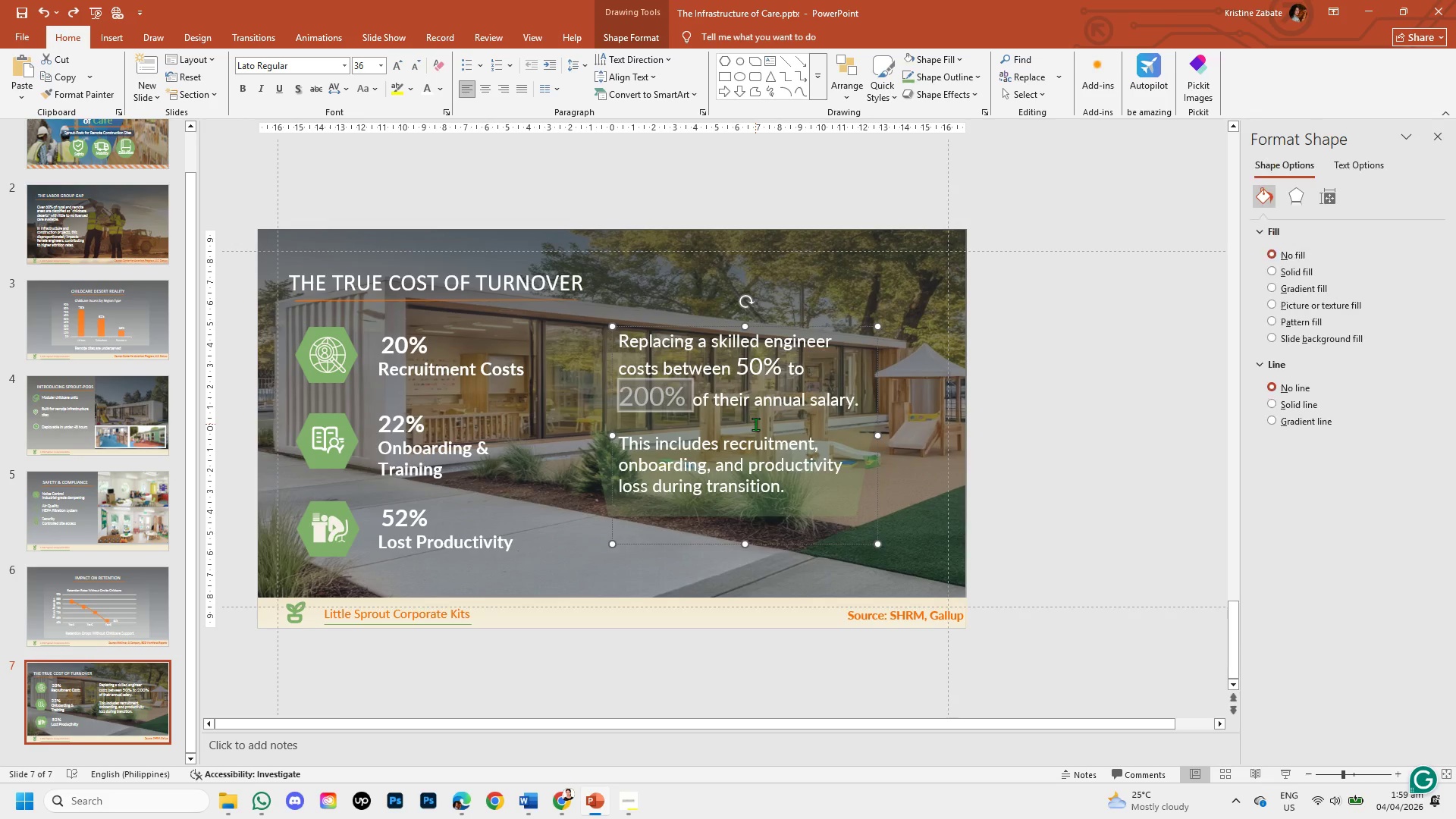 
key(Control+Z)
 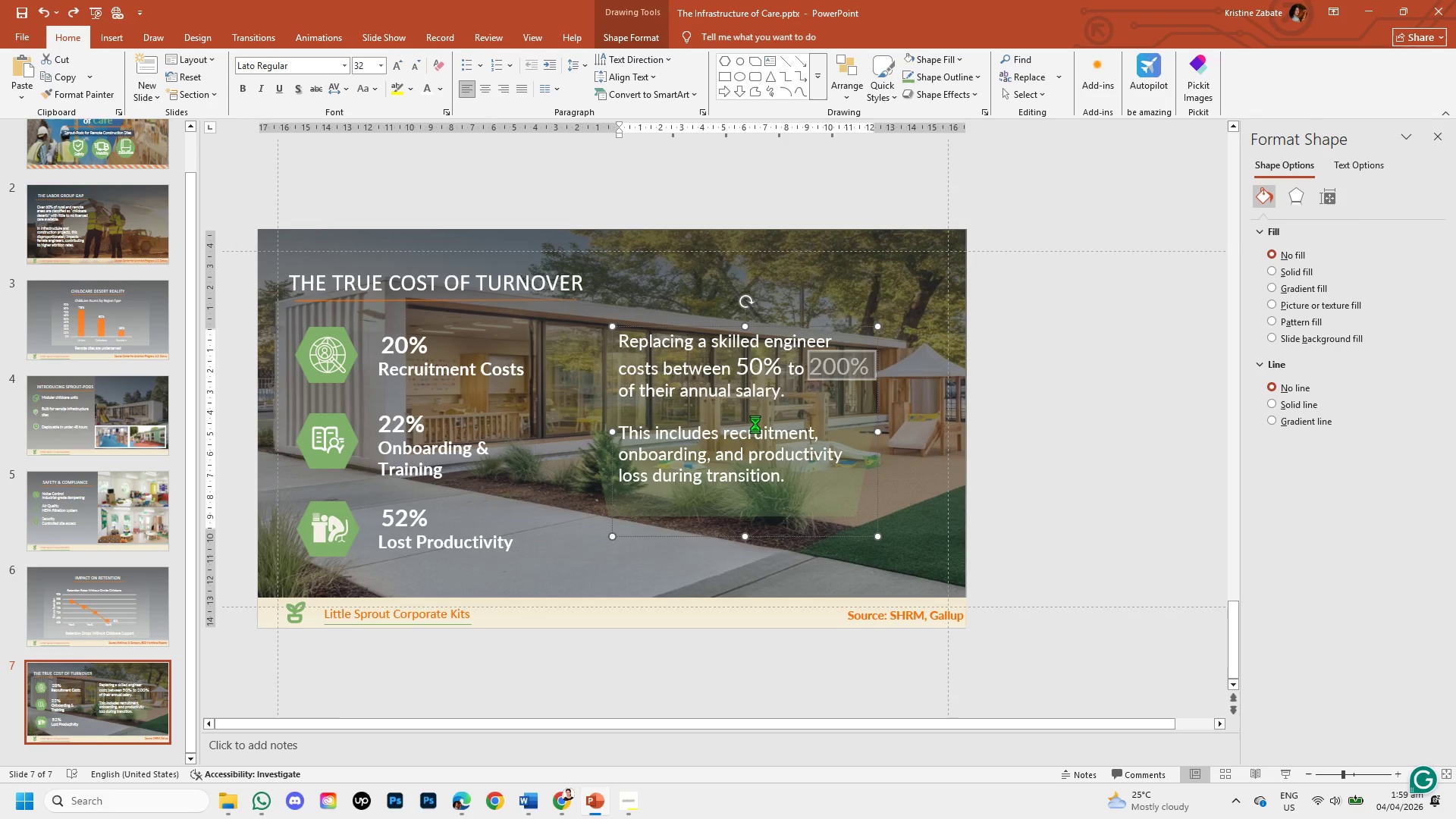 
key(Control+Z)
 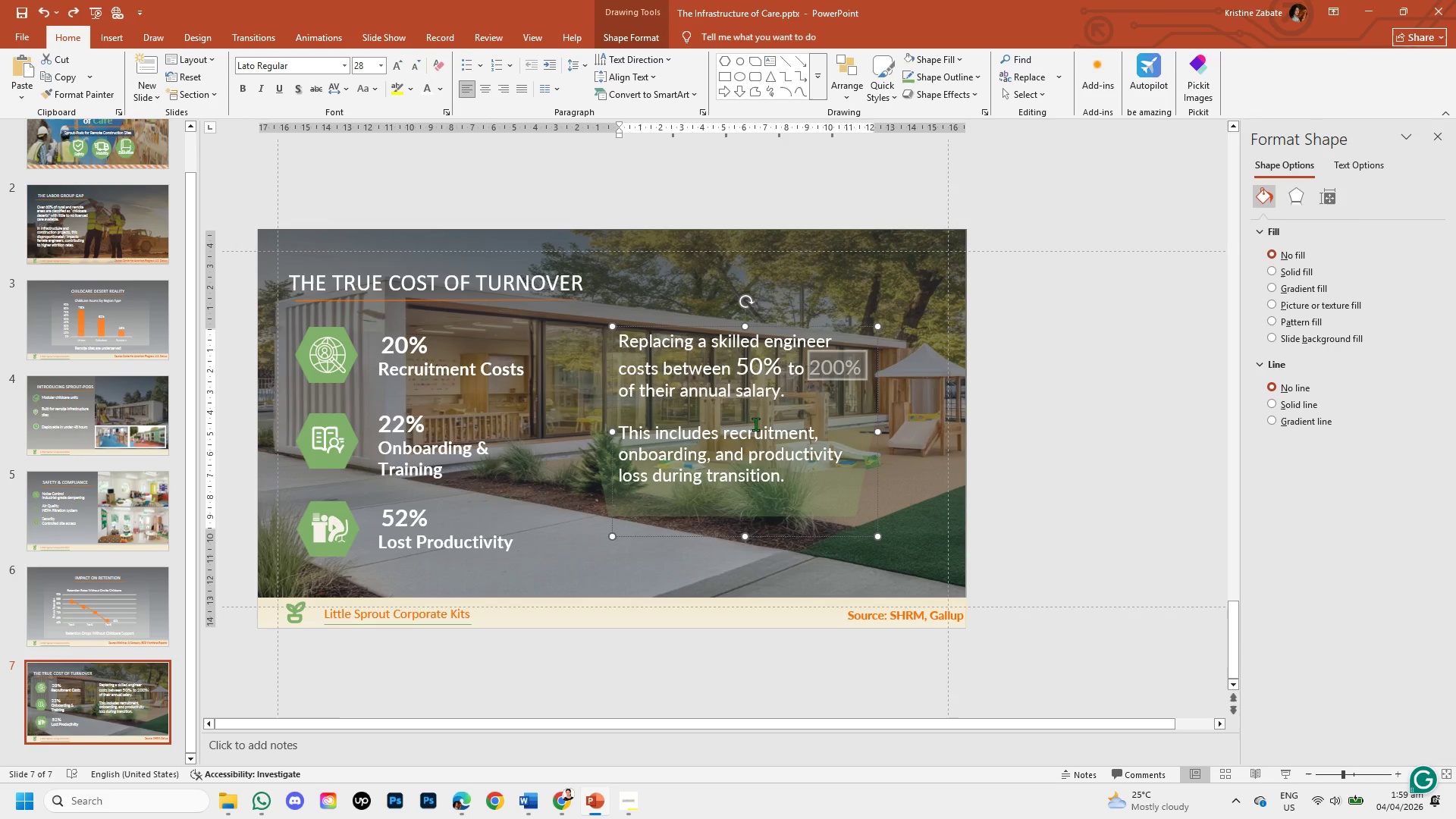 
key(Control+Z)
 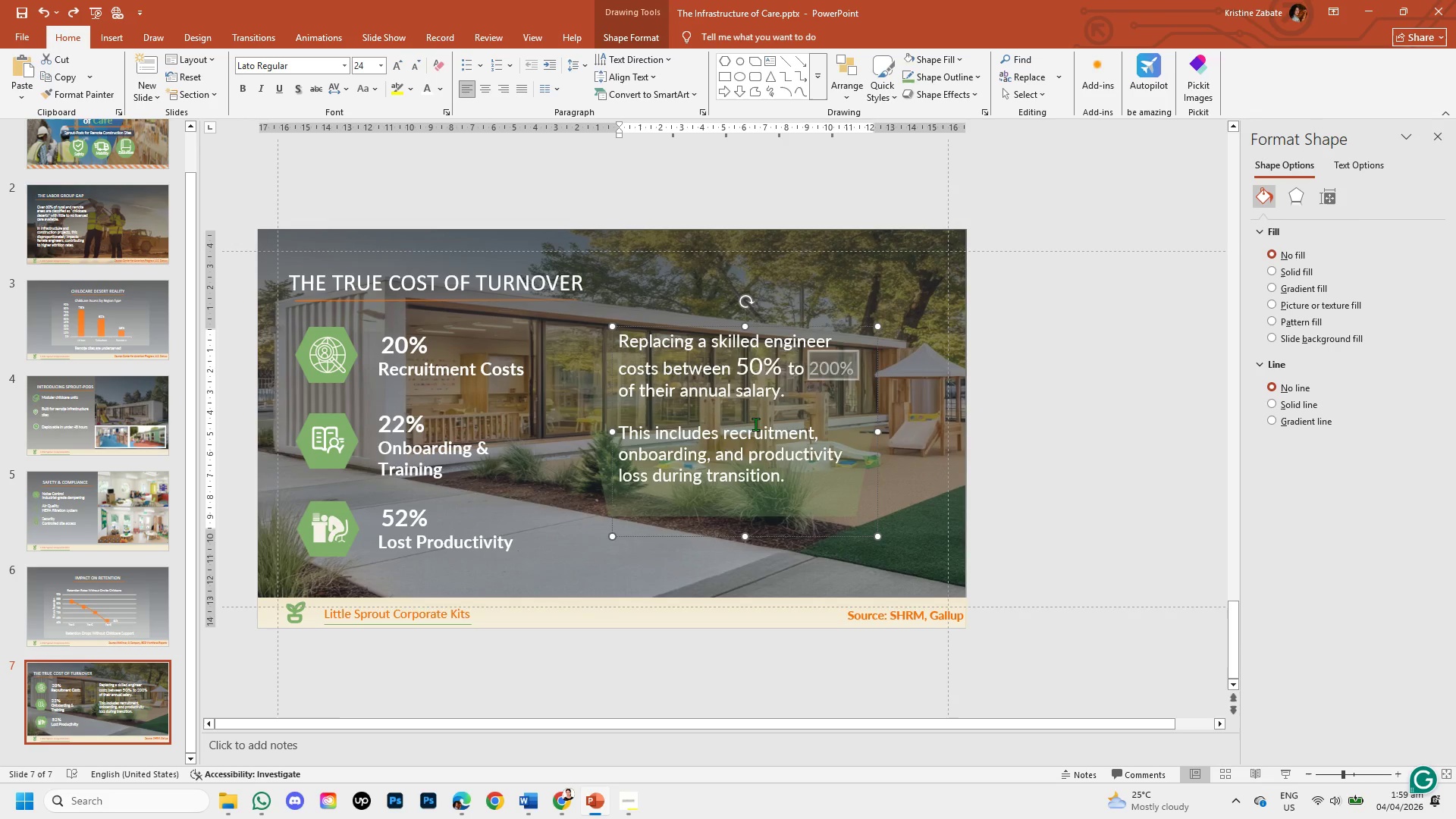 
key(Control+Z)
 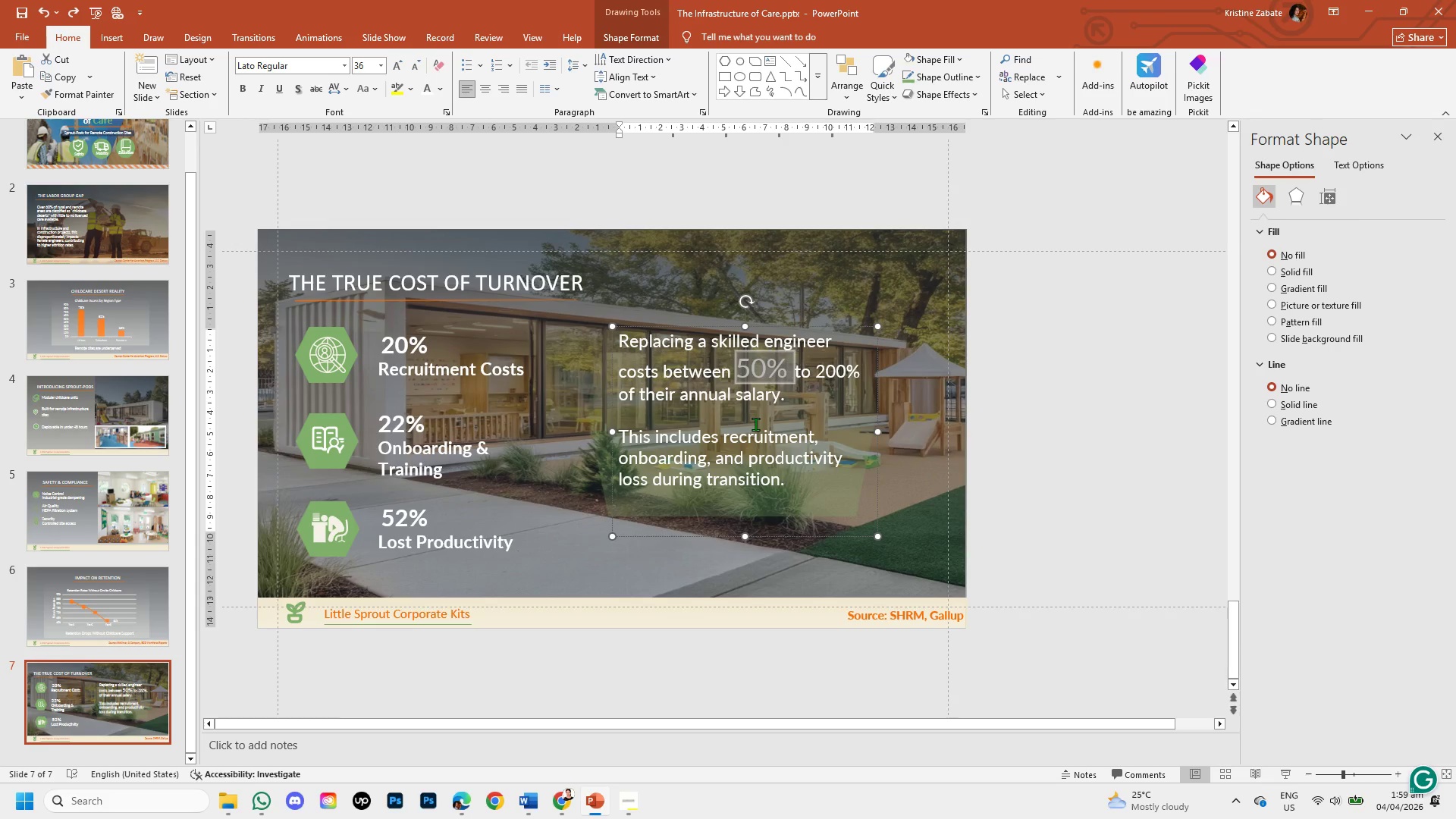 
key(Control+Z)
 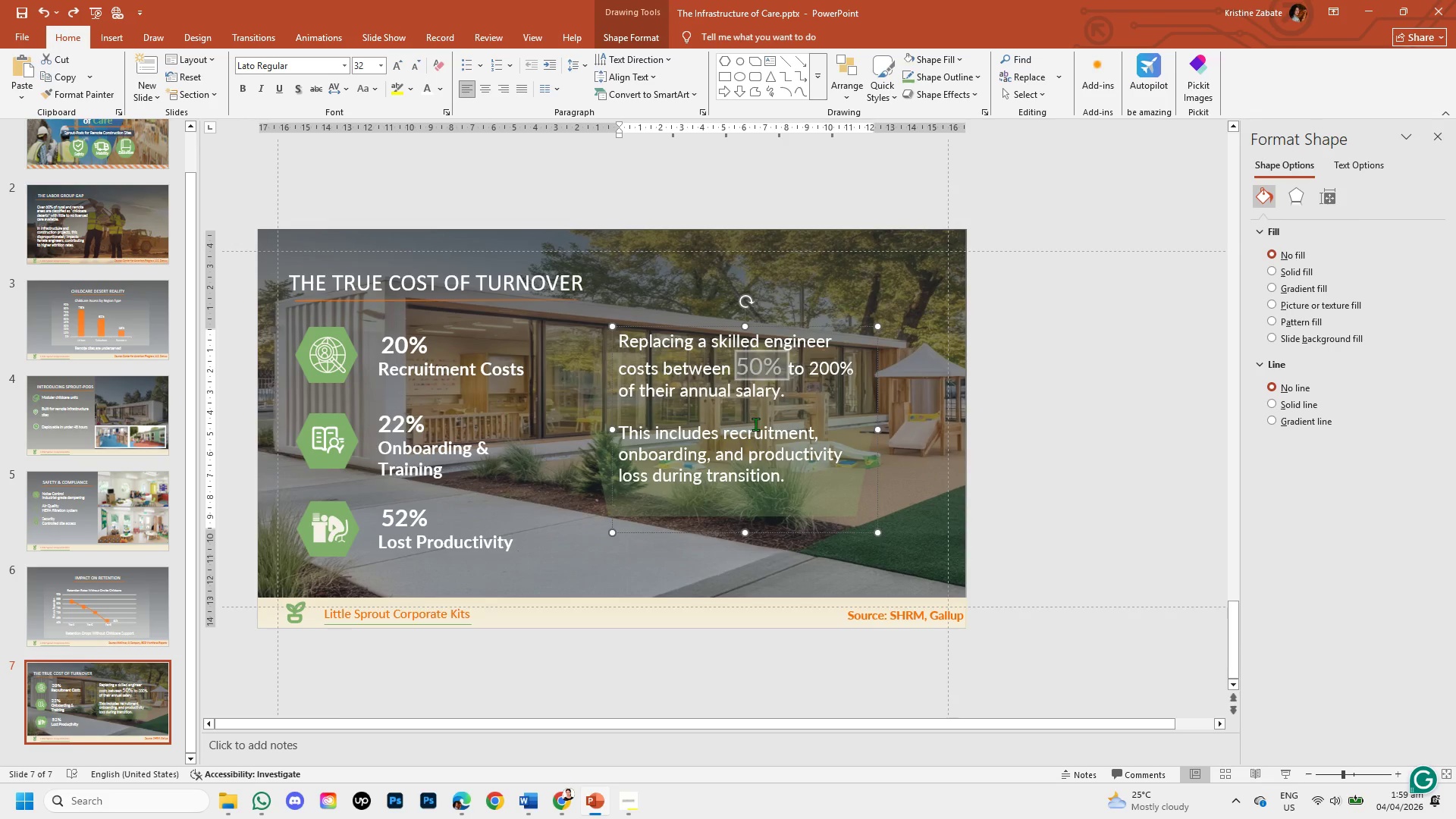 
key(Control+Z)
 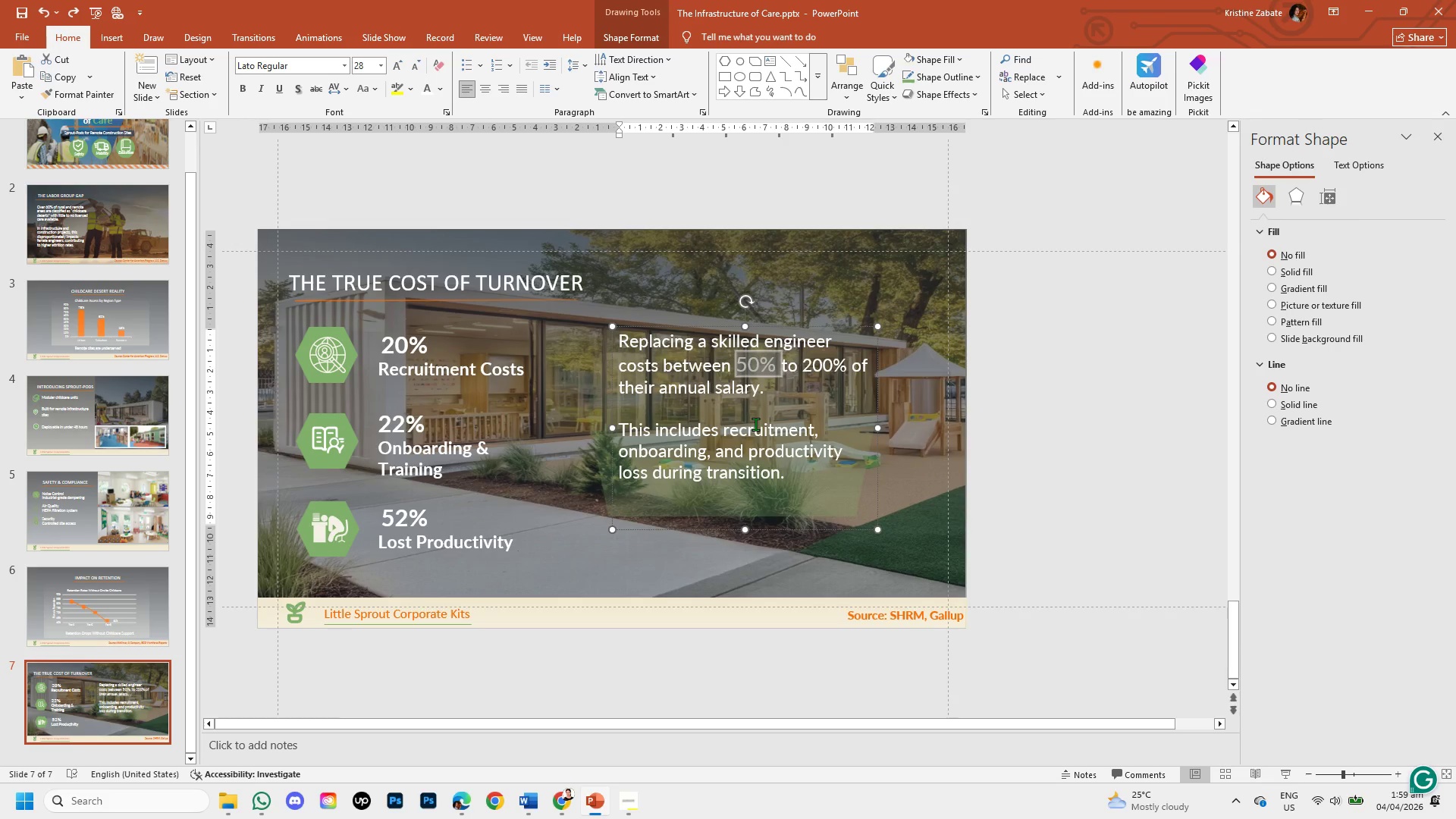 
key(Control+Z)
 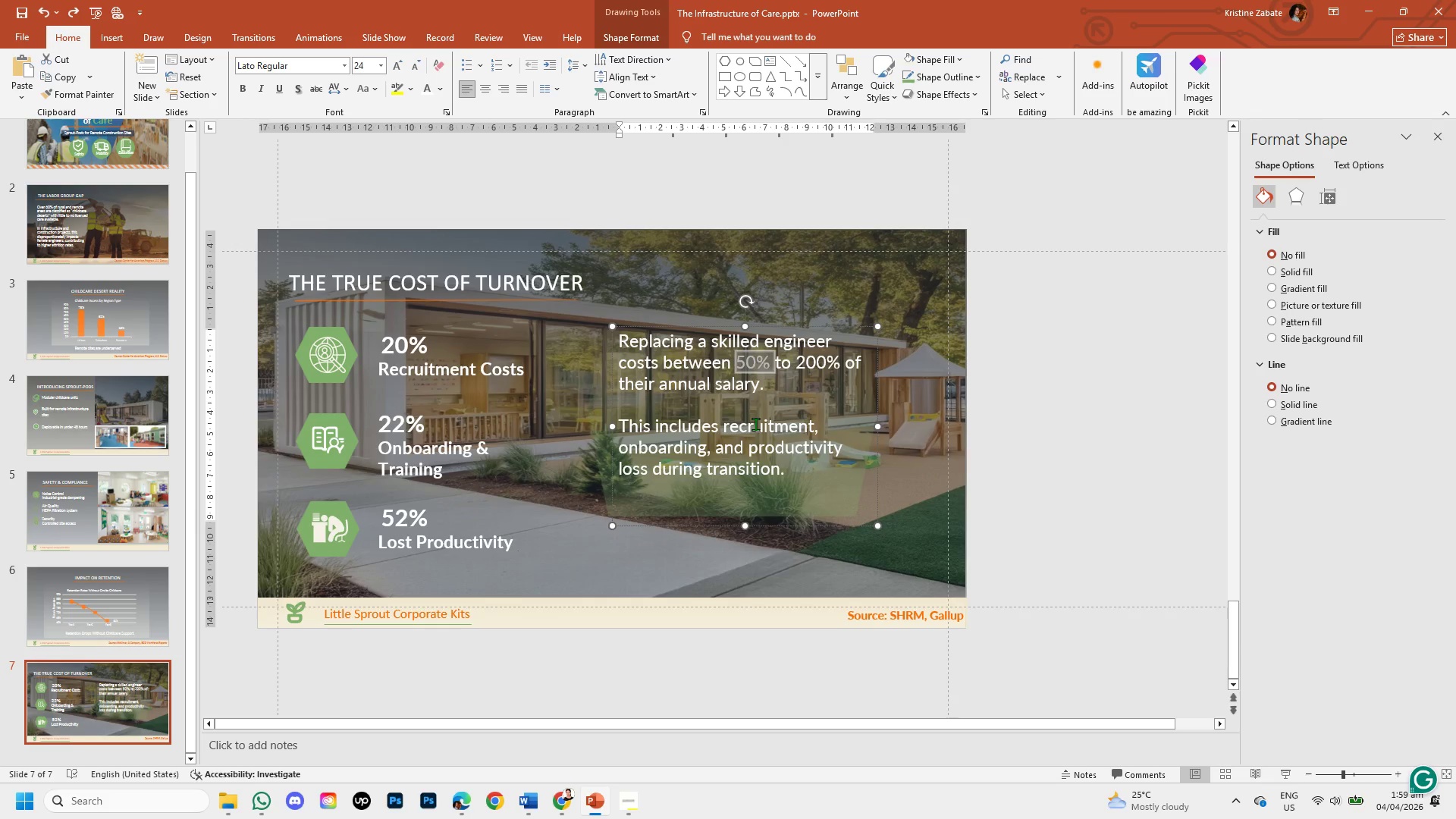 
key(Control+Z)
 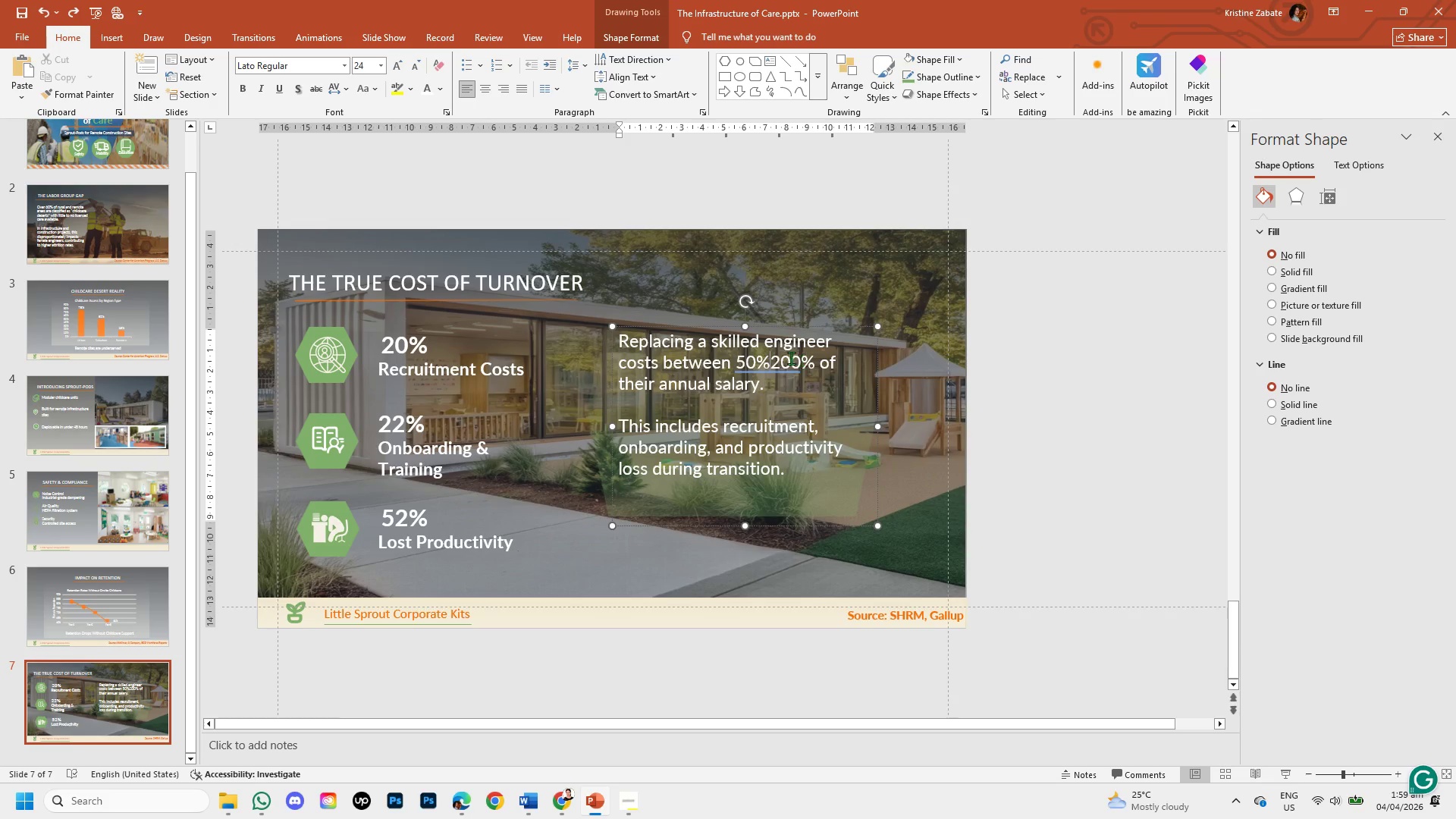 
type( to )
 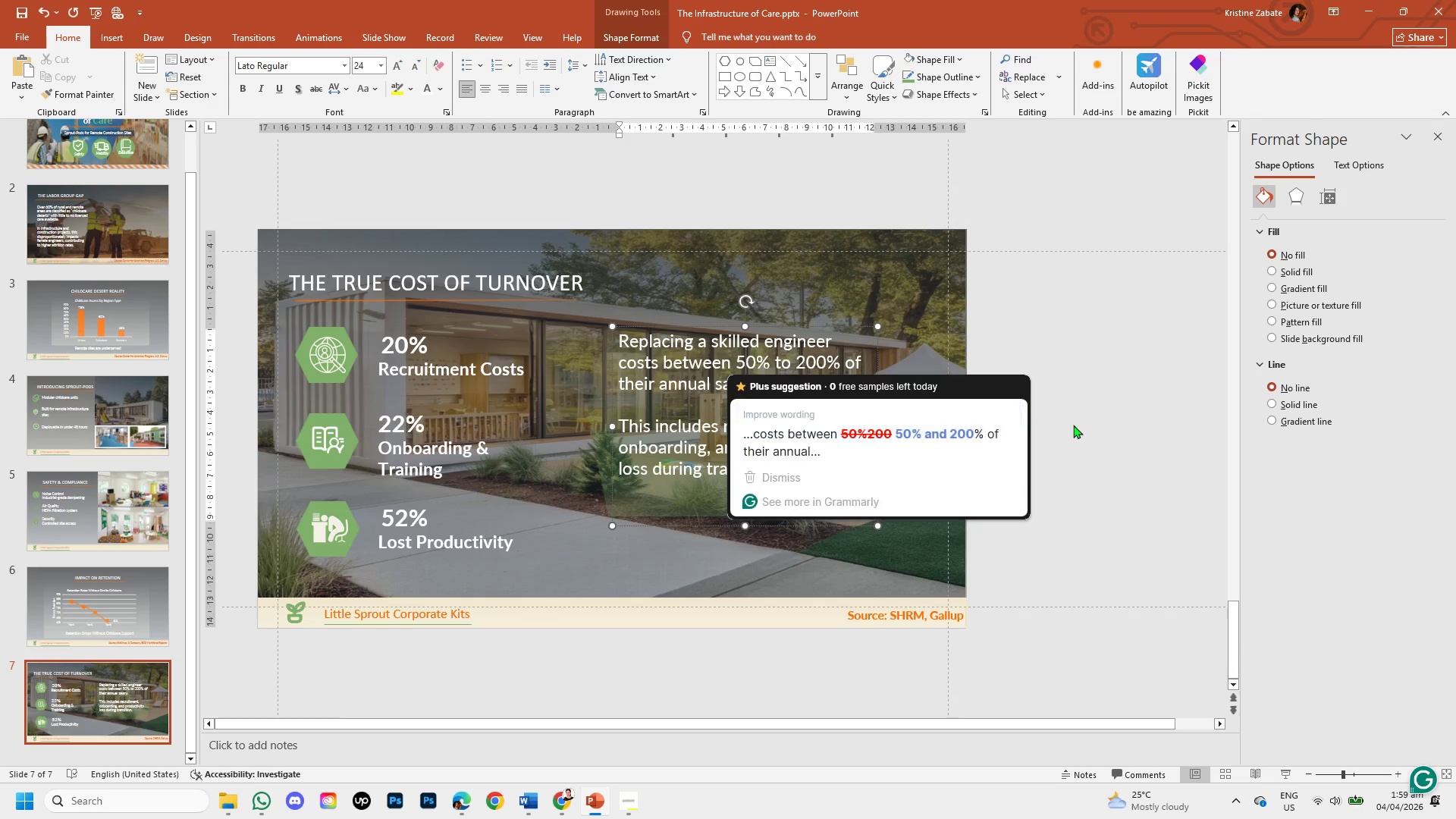 
left_click([1112, 446])
 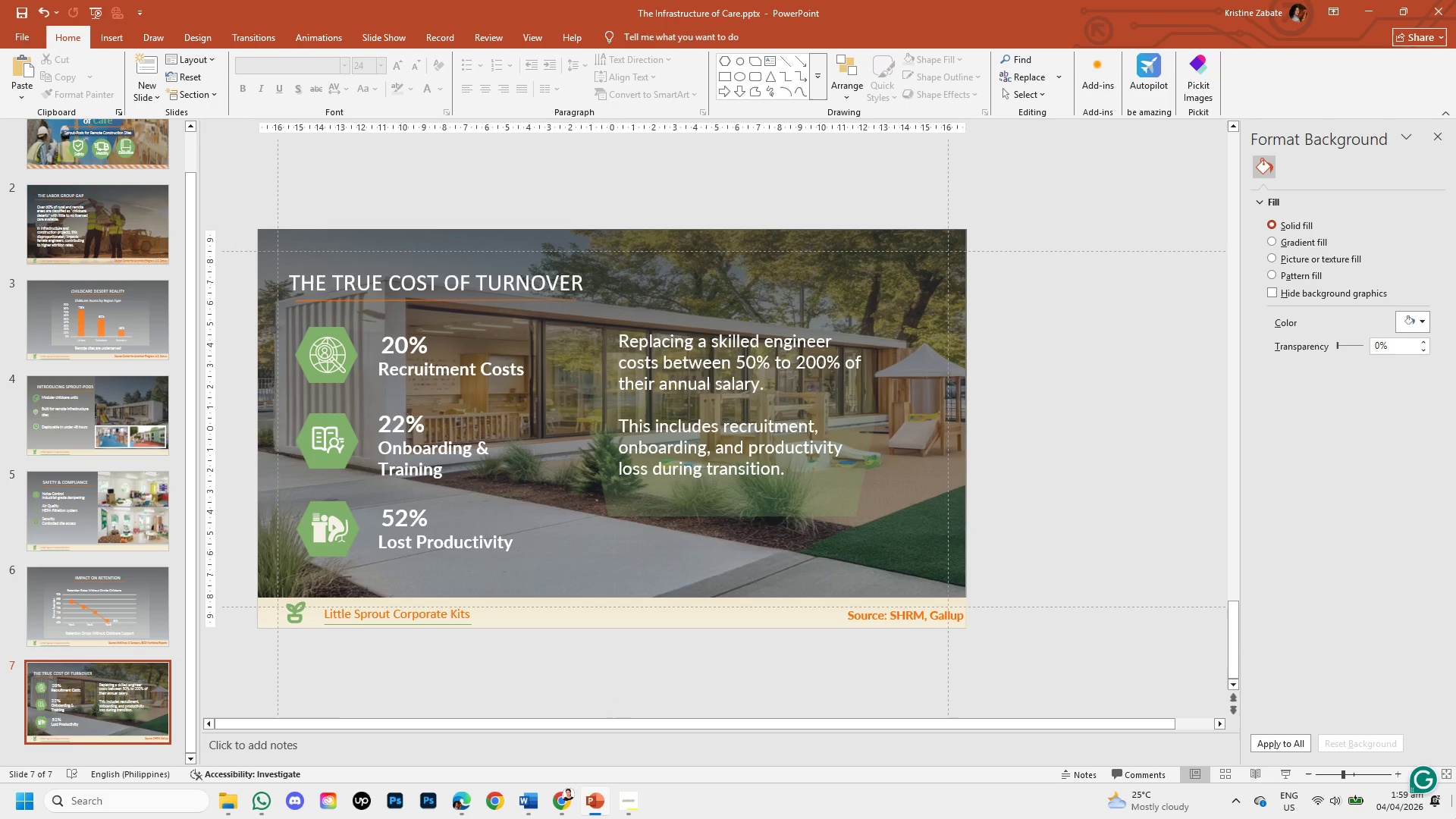 
wait(14.61)
 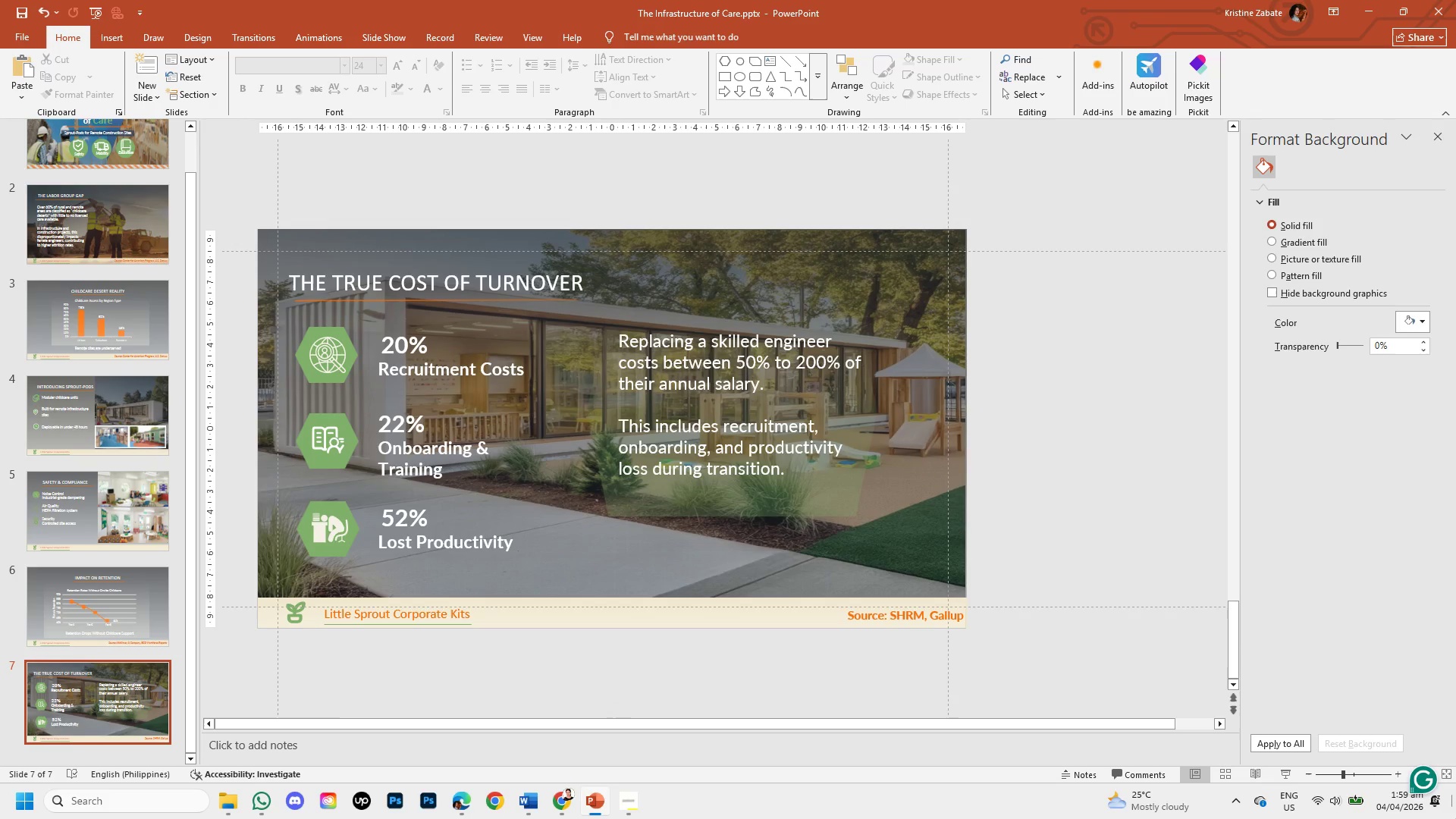 
scroll: coordinate [127, 582], scroll_direction: down, amount: 2.0
 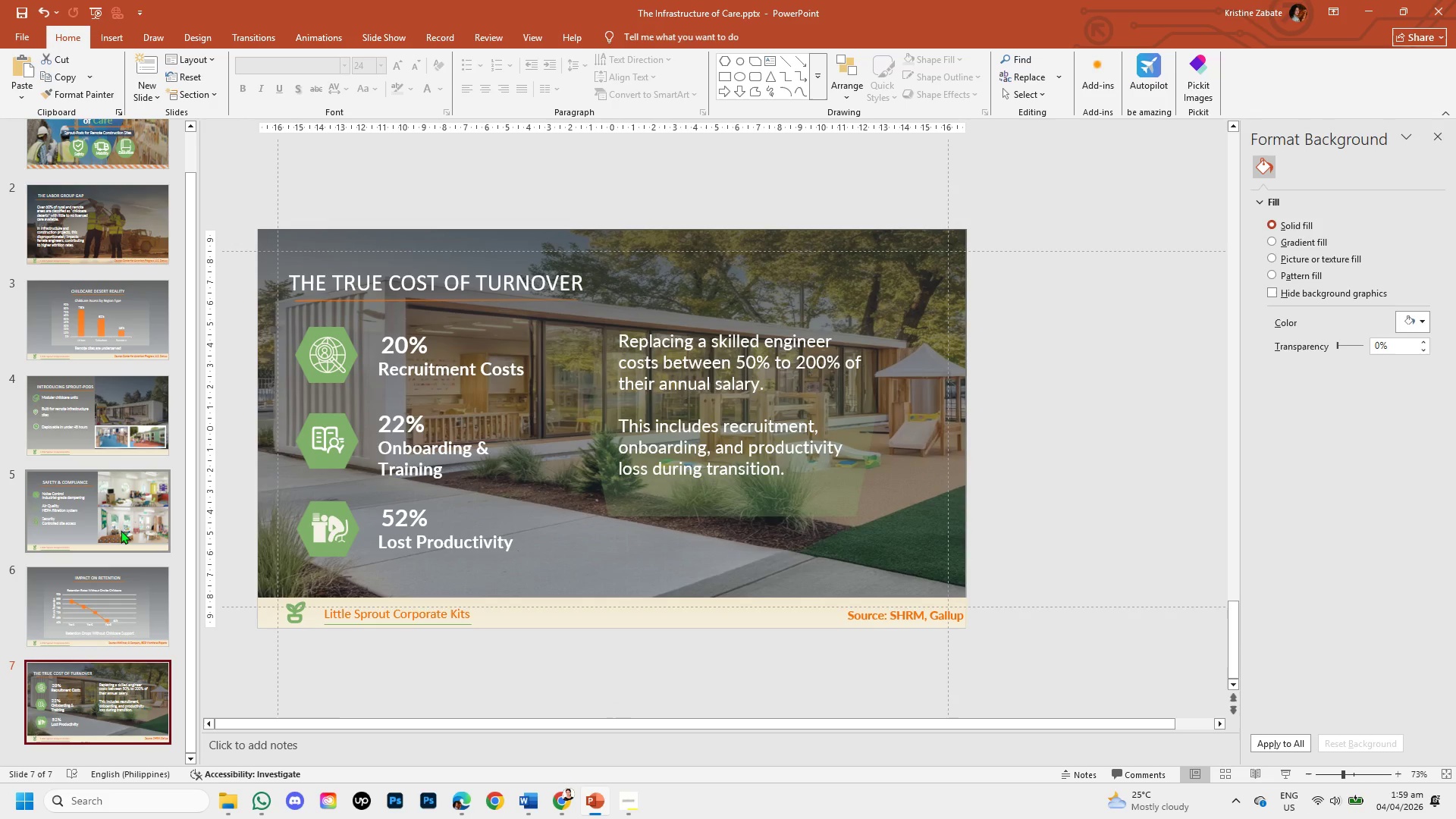 
right_click([121, 530])
 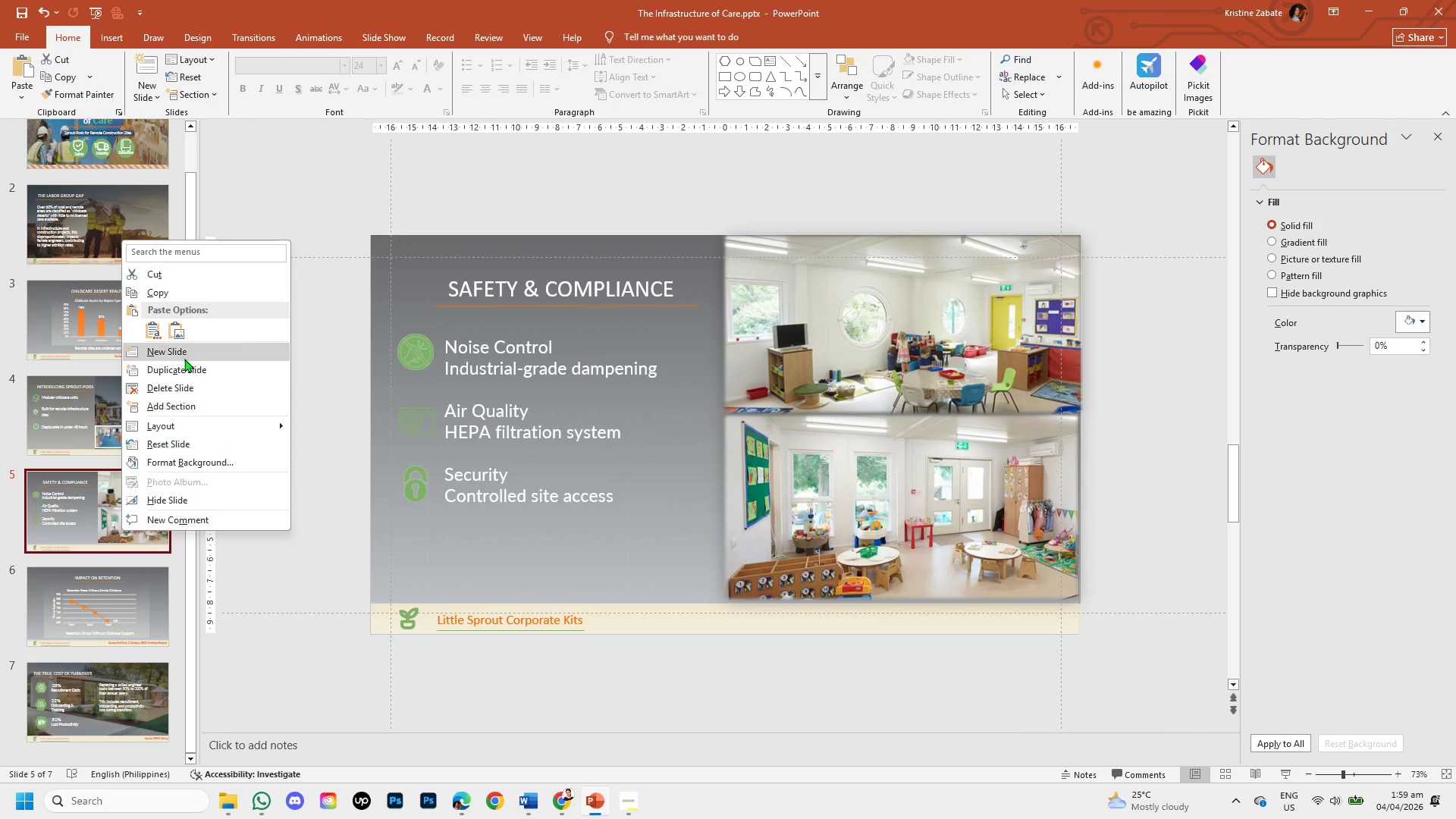 
left_click([184, 368])
 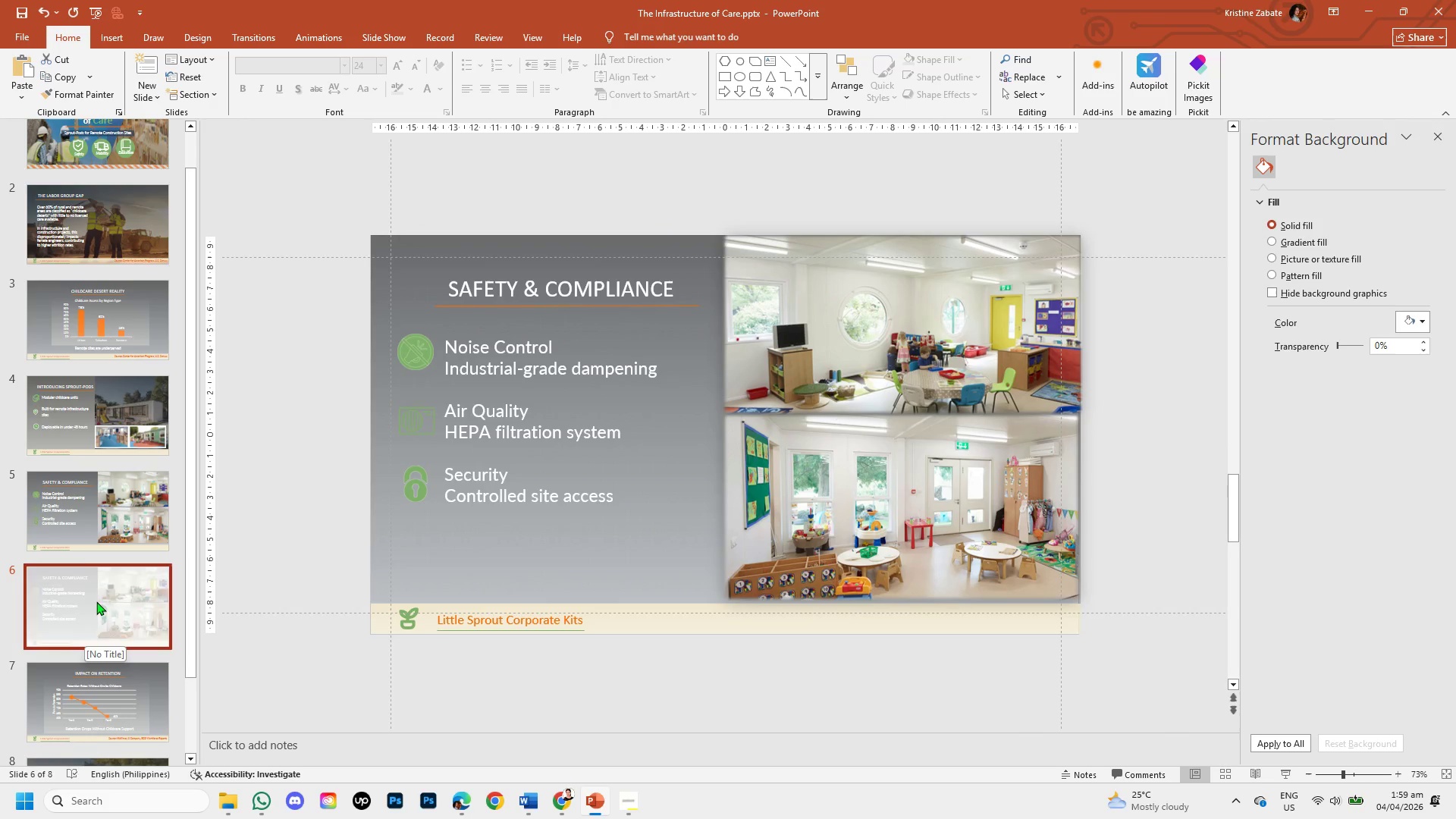 
left_click_drag(start_coordinate=[96, 600], to_coordinate=[96, 701])
 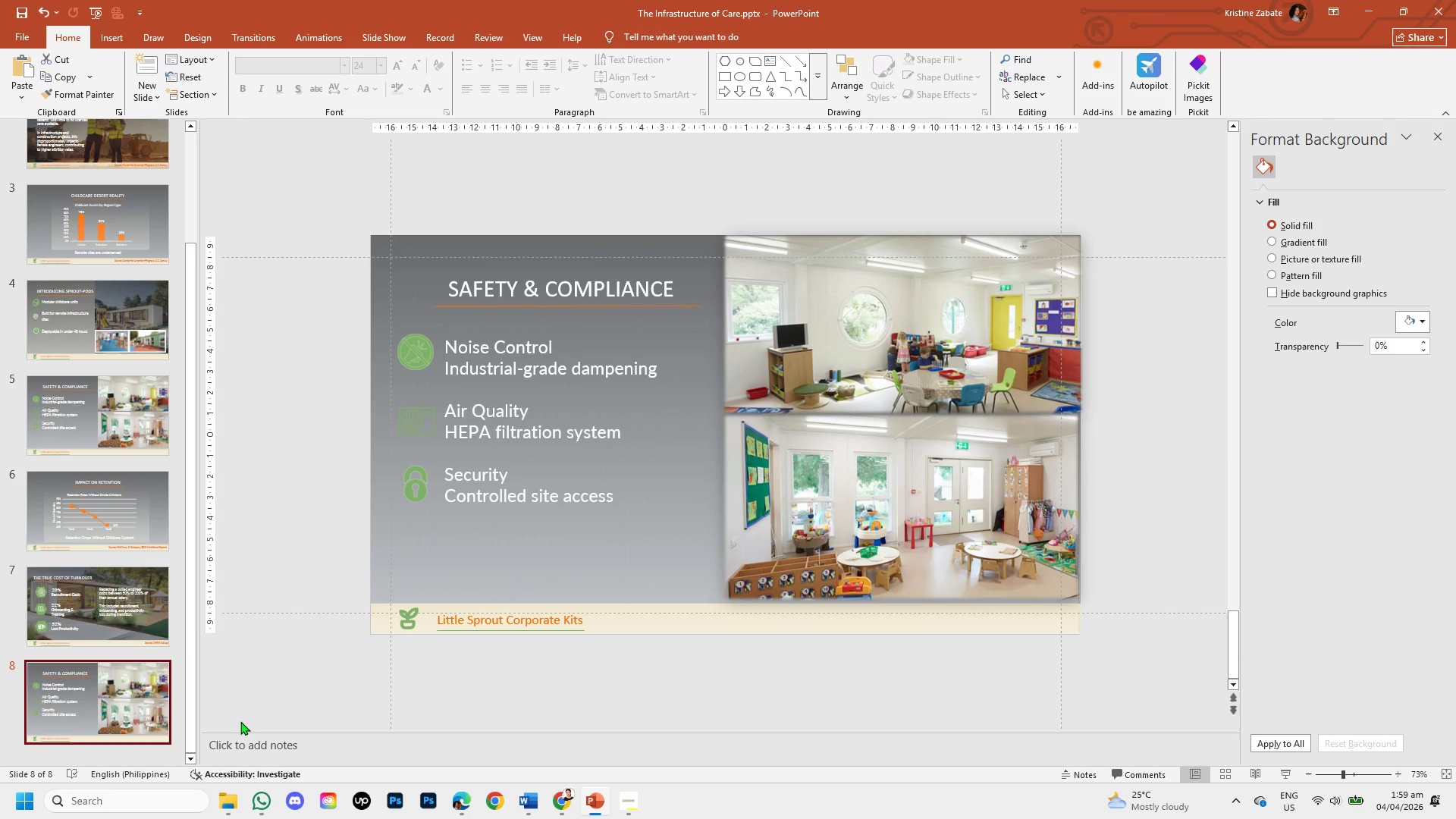 
key(Control+Shift+ShiftLeft)
 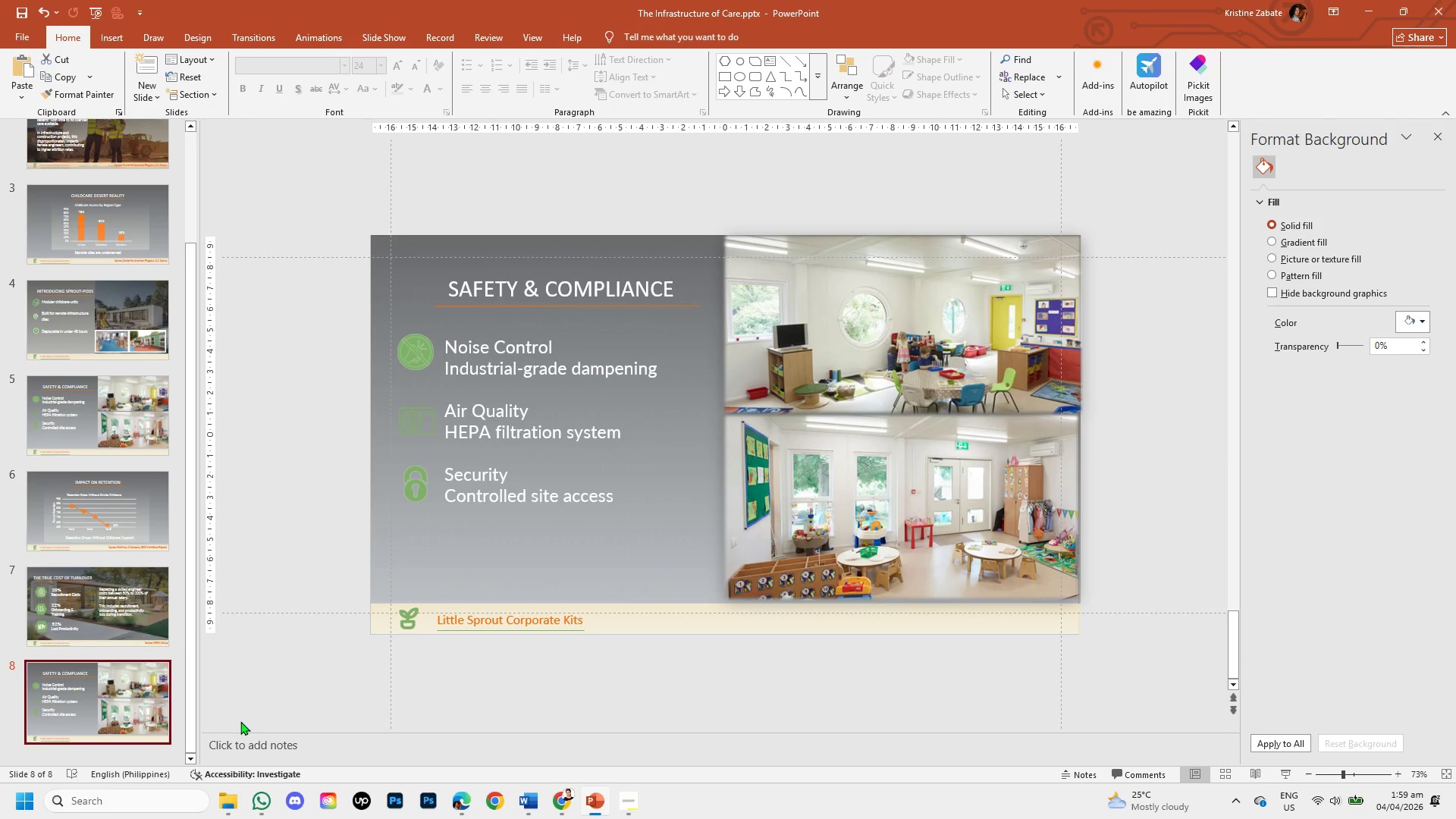 
key(Control+S)
 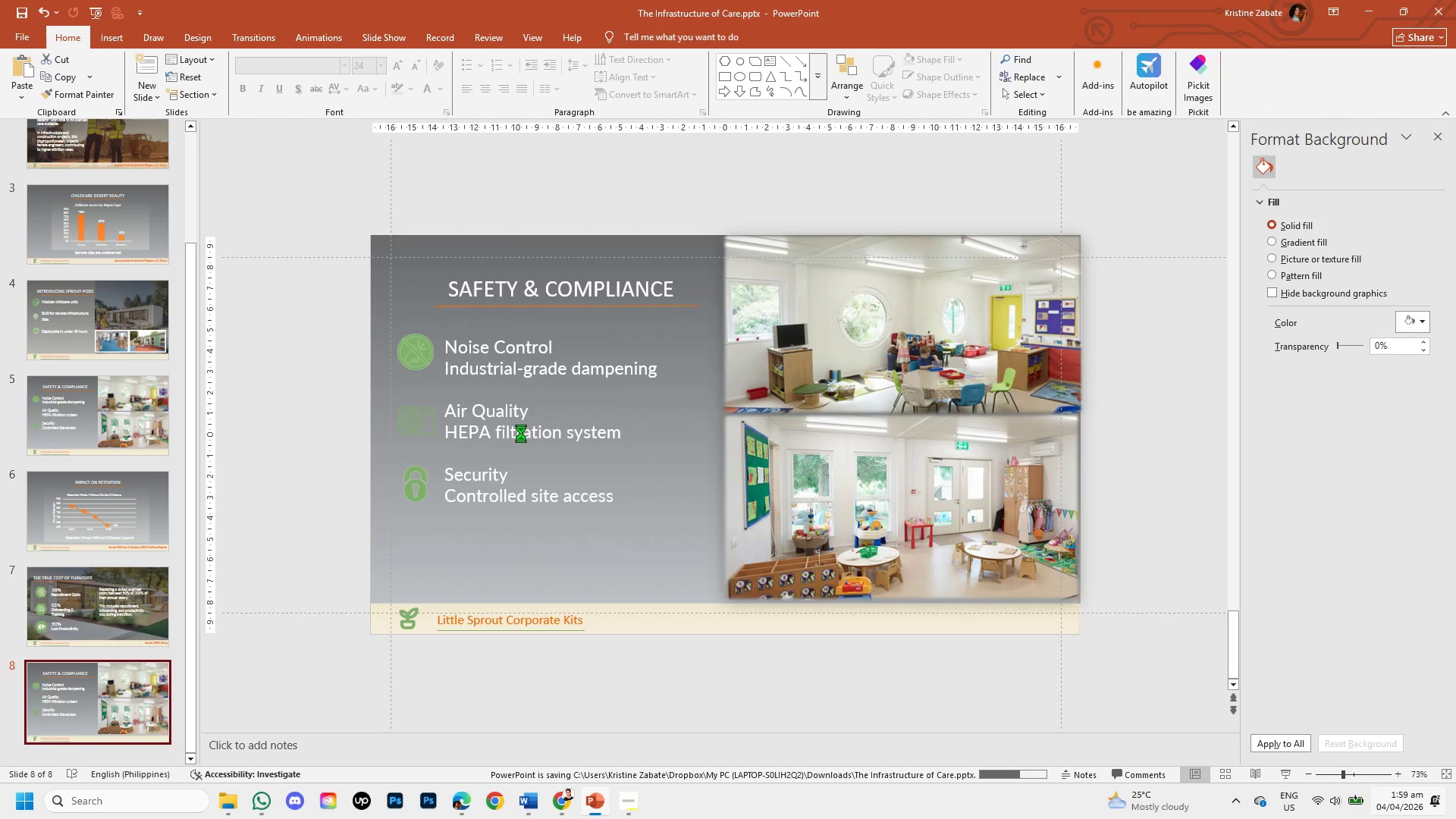 
left_click([484, 357])
 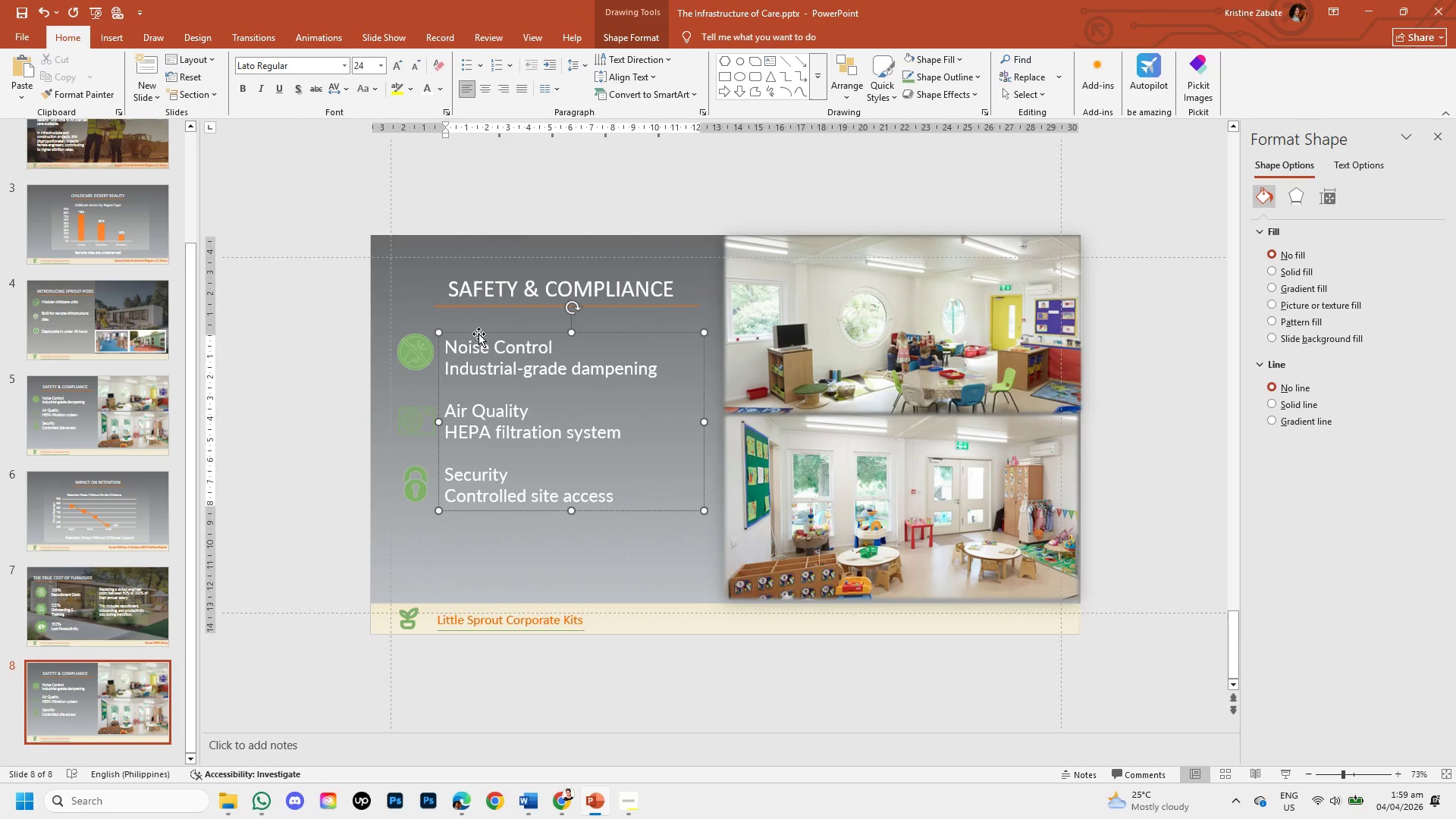 
left_click([479, 333])
 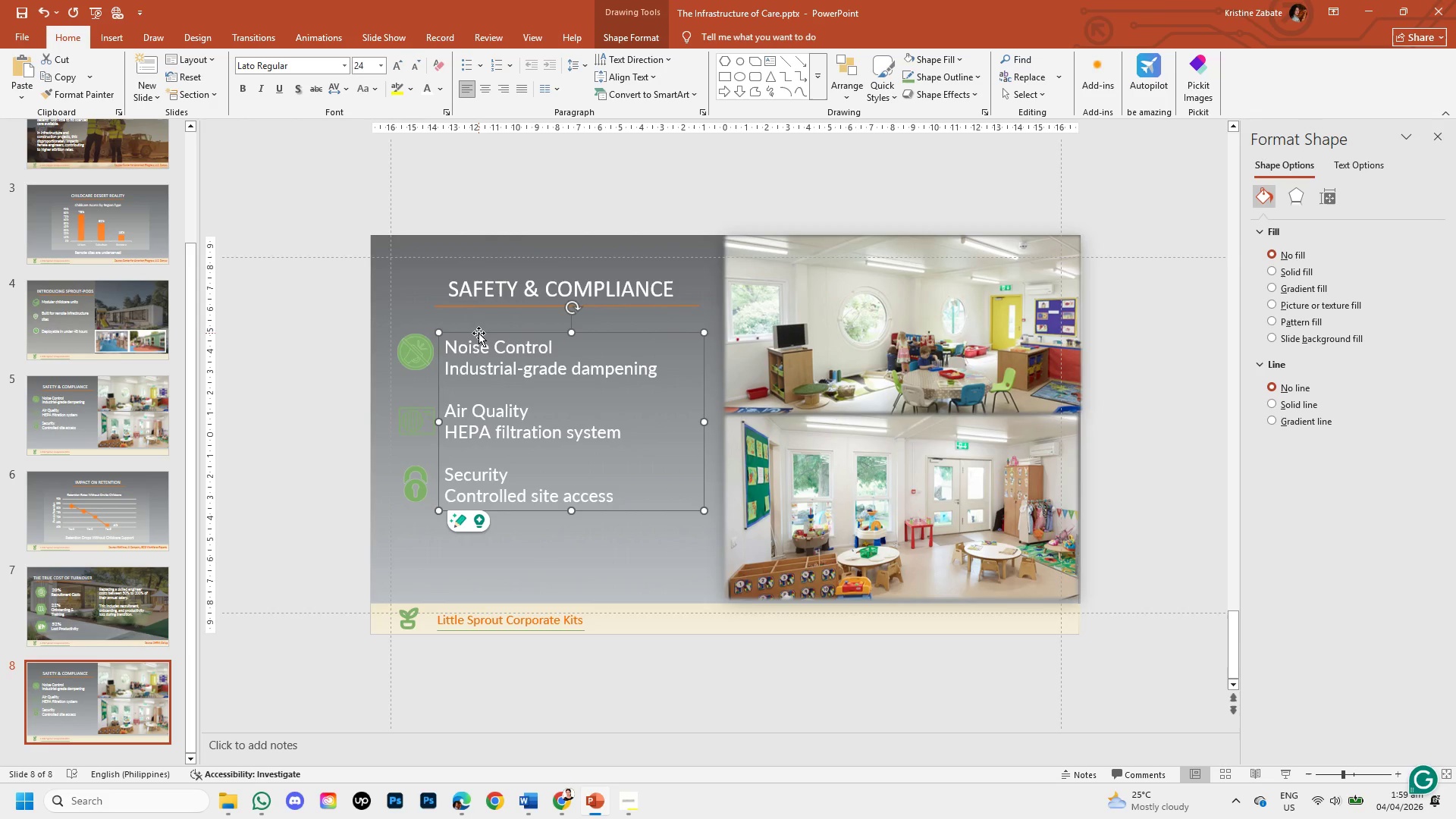 
key(Backspace)
 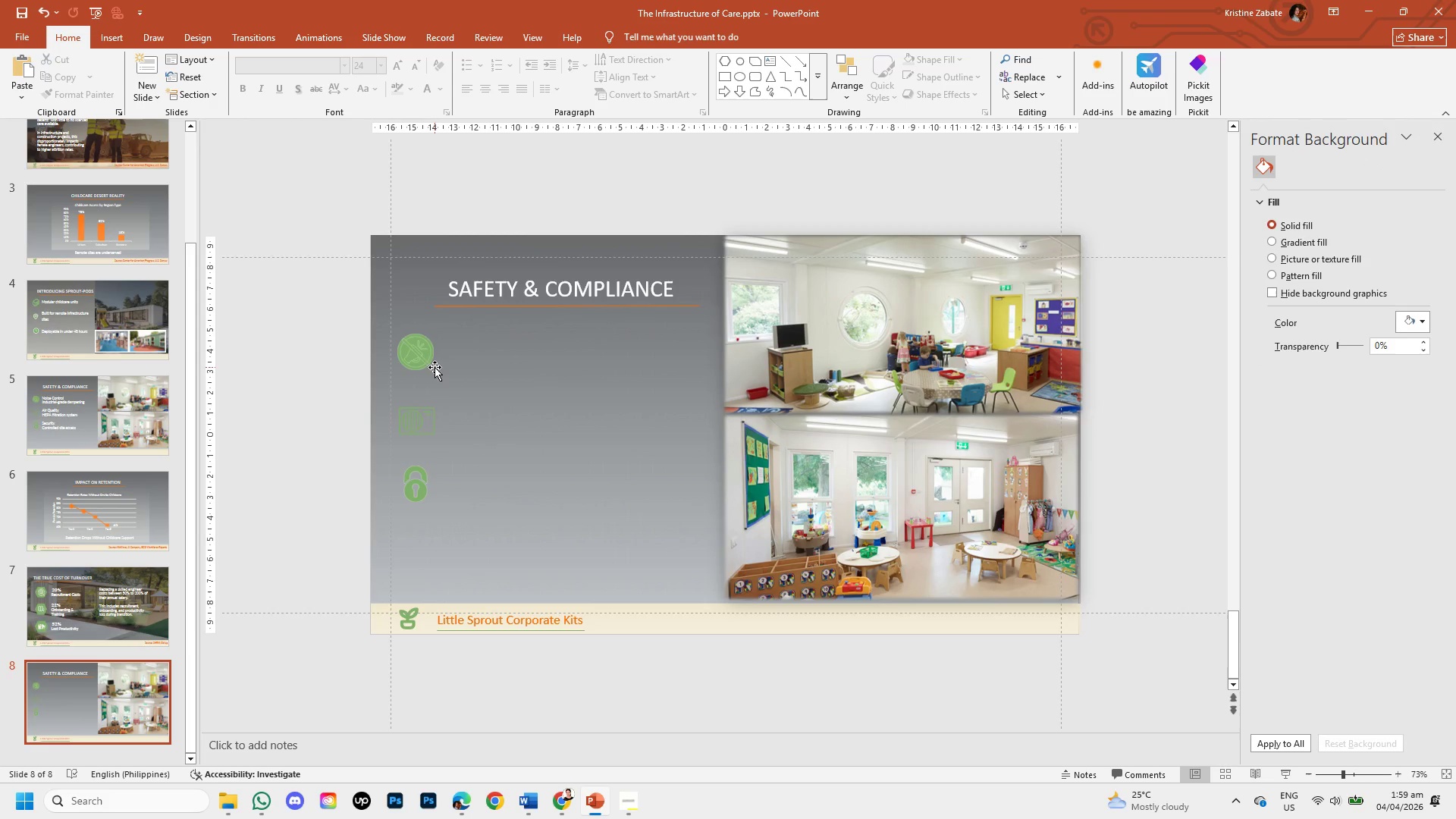 
left_click([429, 359])
 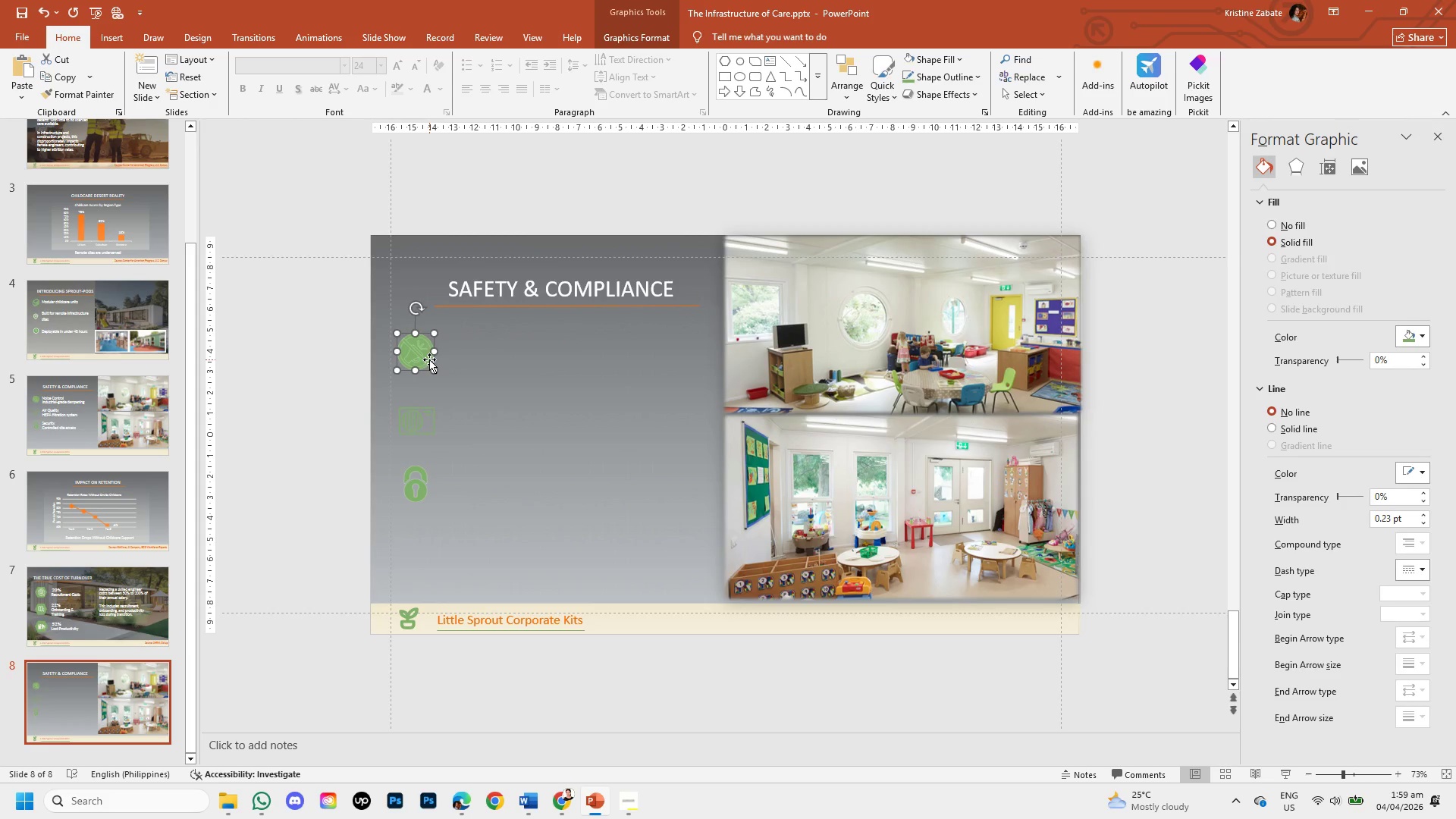 
key(Backspace)
 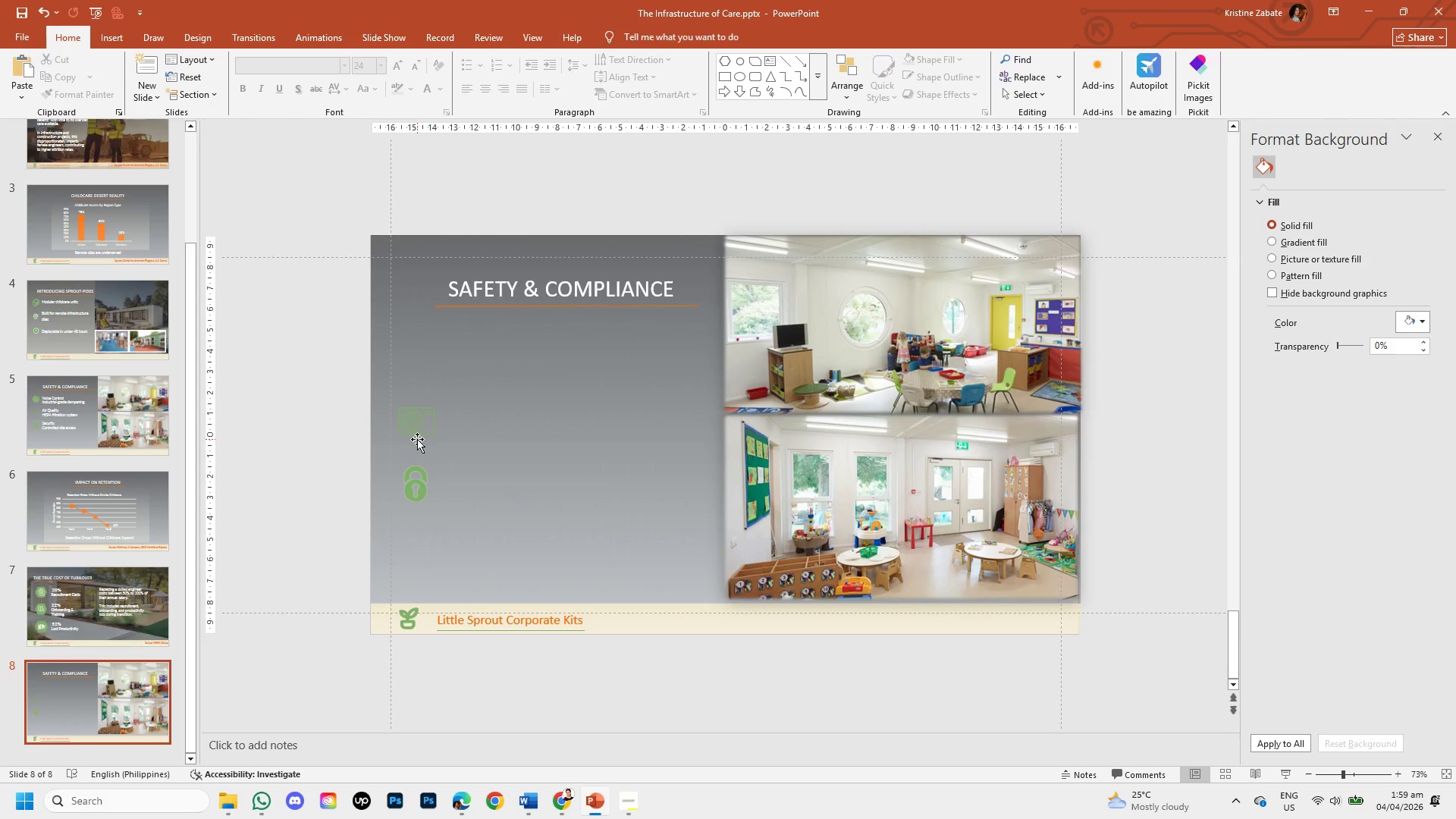 
left_click([420, 435])
 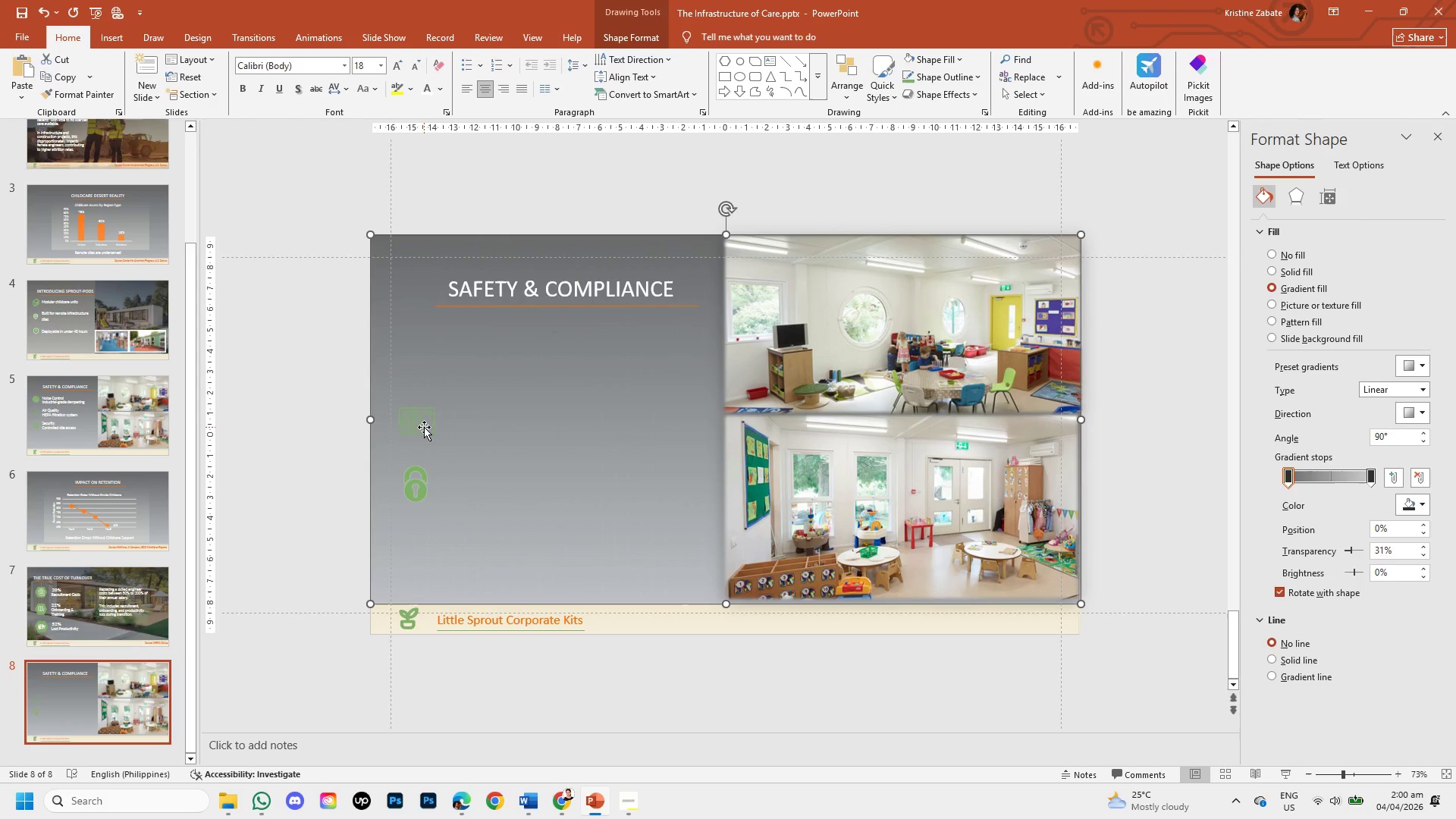 
left_click([424, 427])
 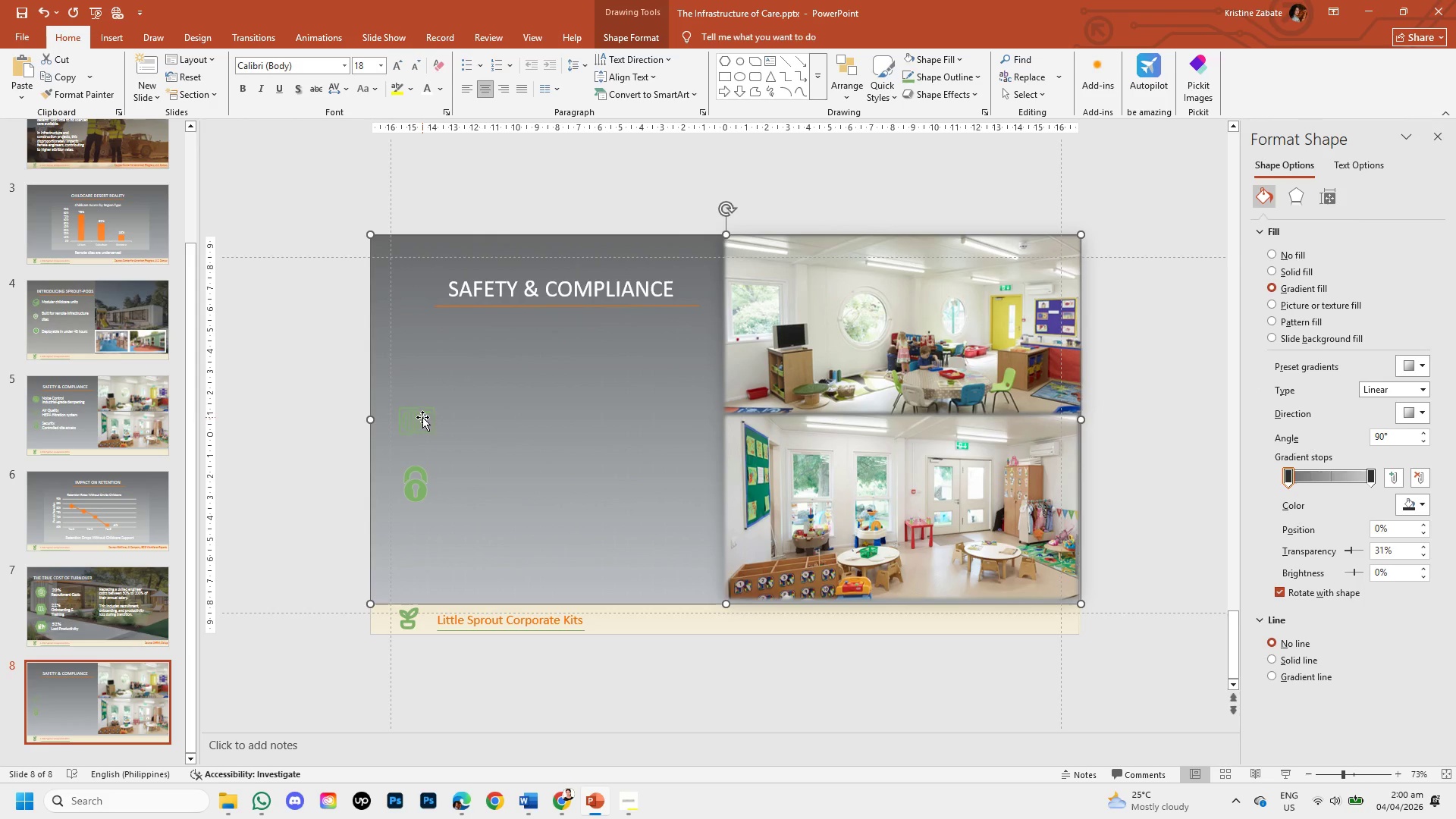 
left_click([420, 411])
 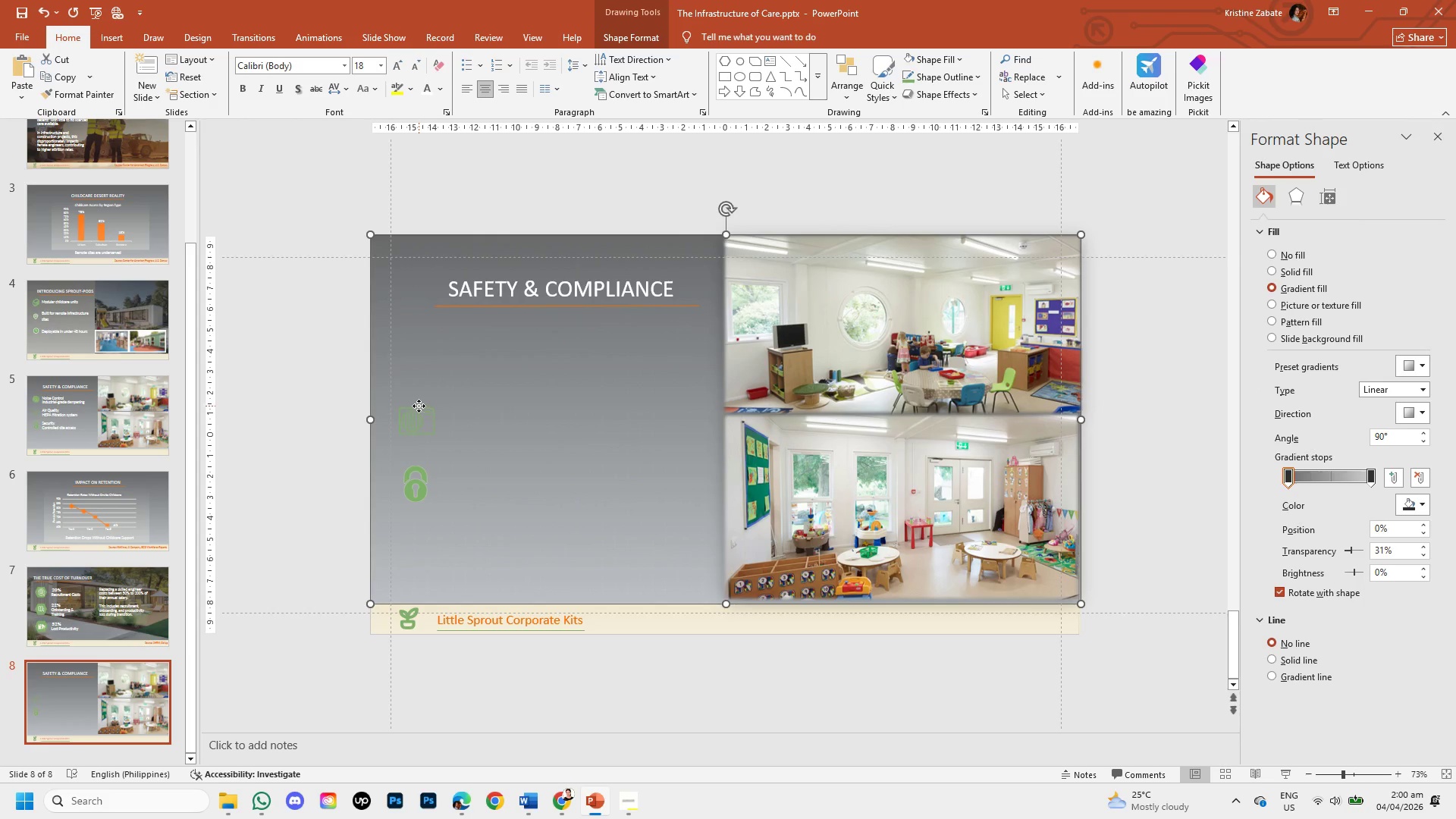 
double_click([419, 406])
 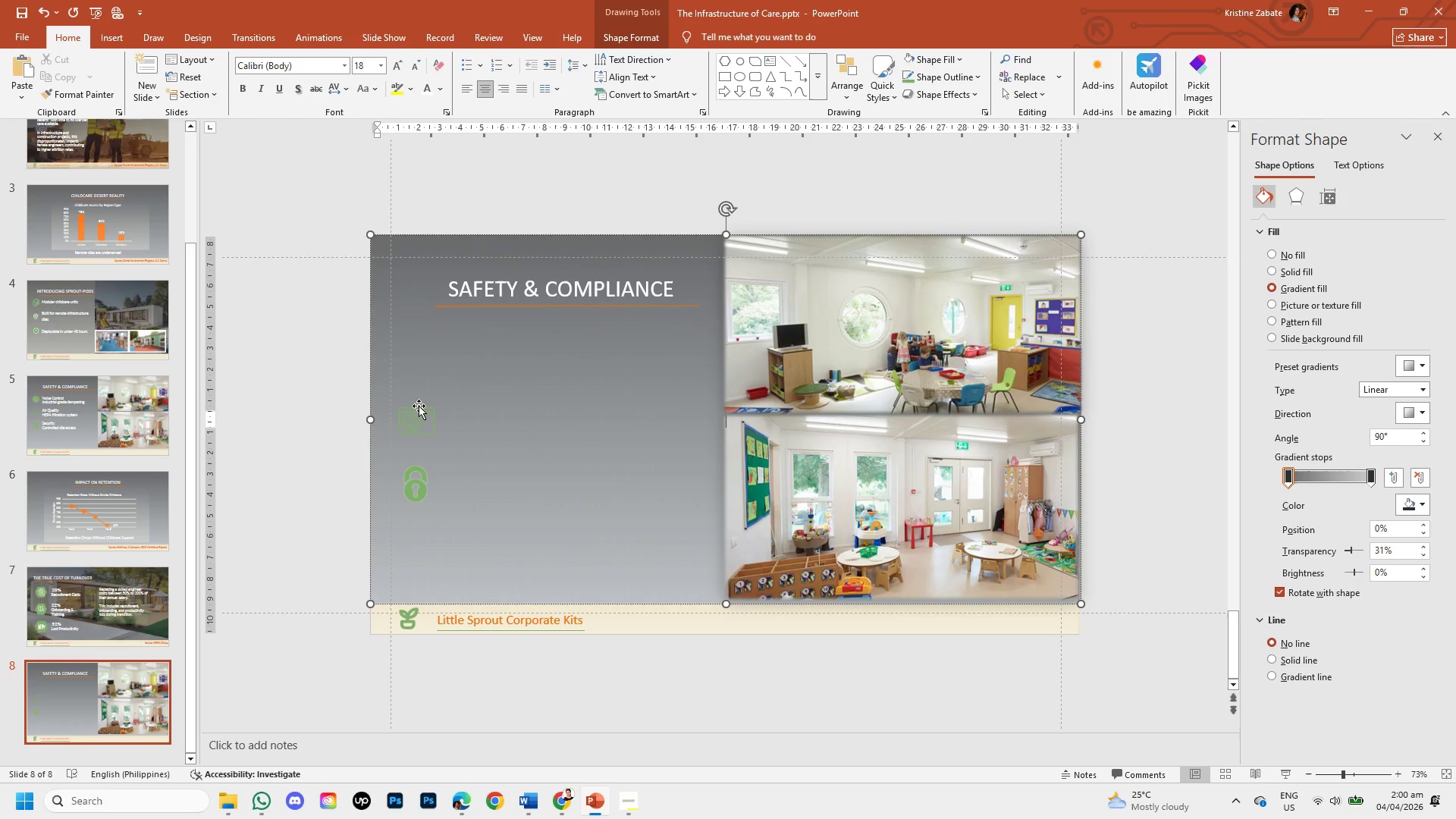 
triple_click([419, 406])
 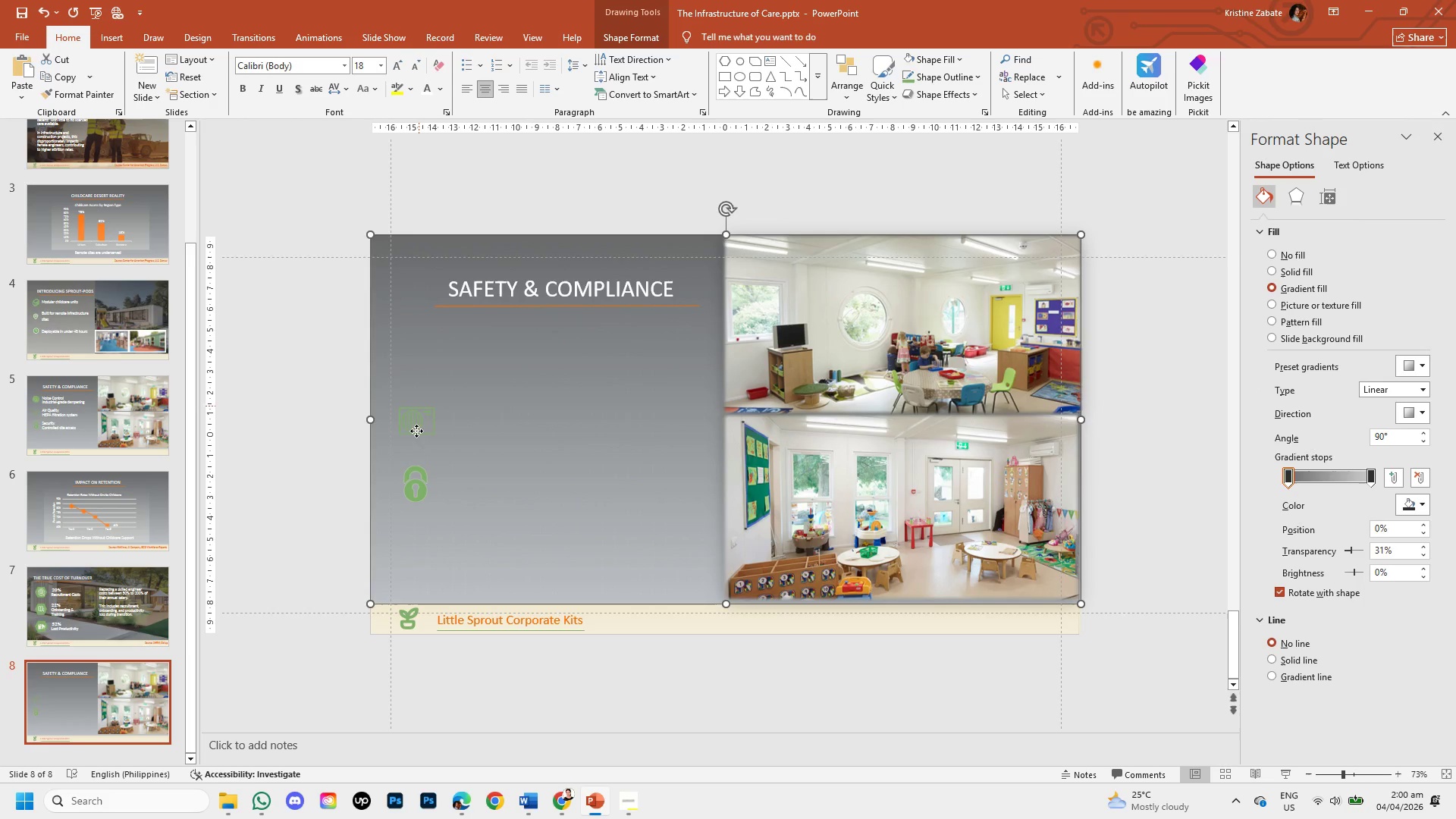 
double_click([416, 431])
 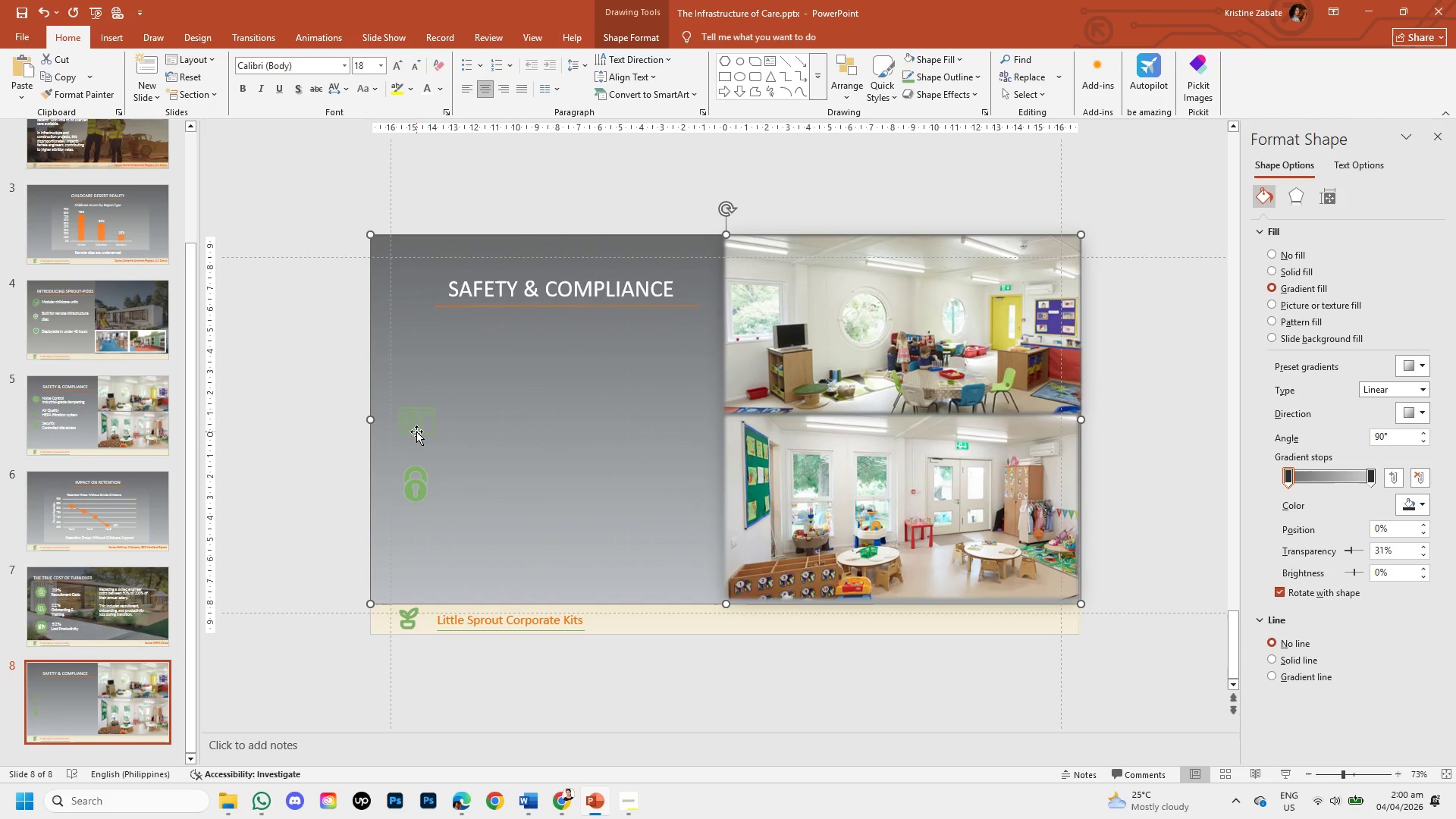 
double_click([416, 431])
 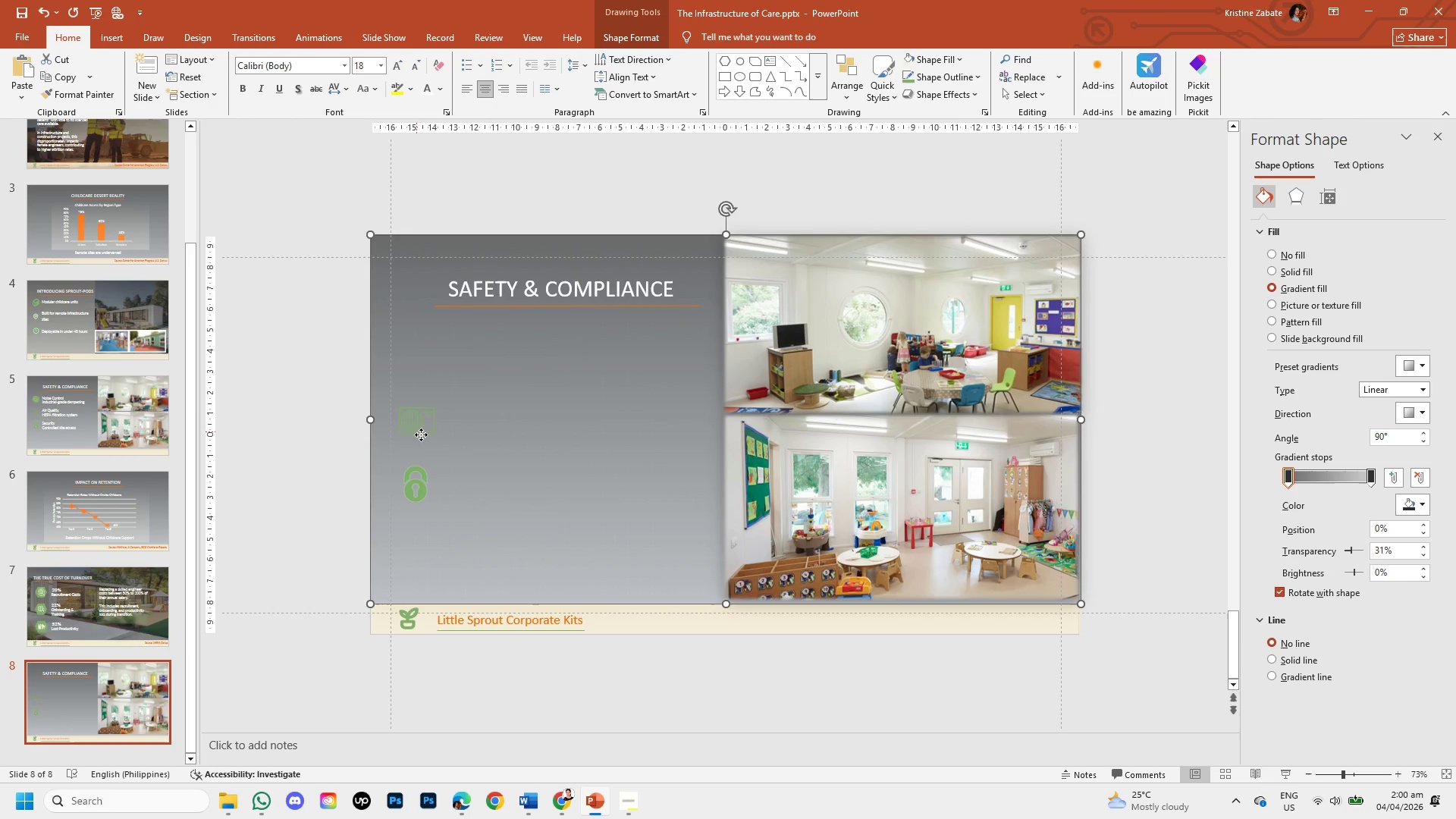 
double_click([421, 435])
 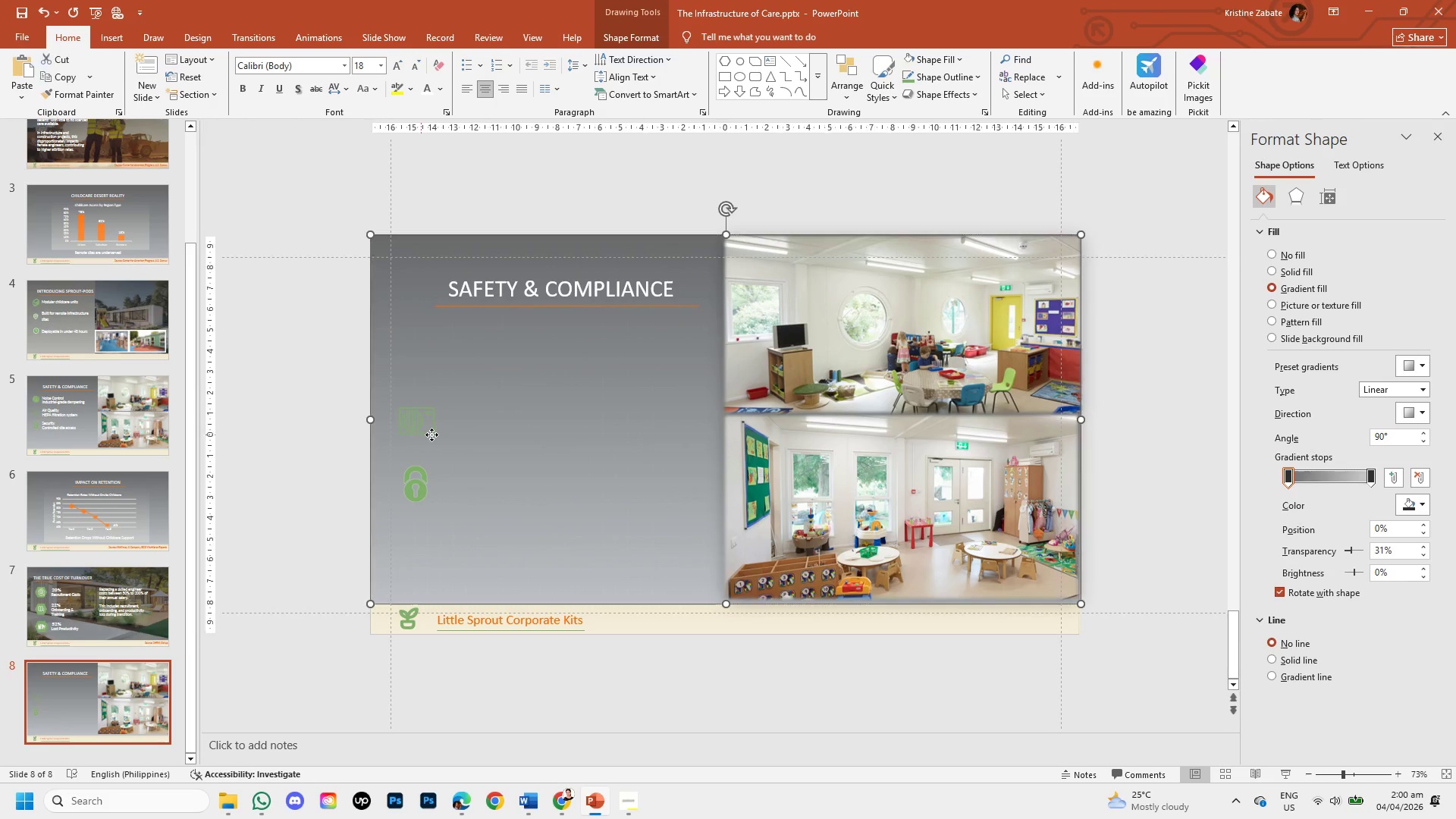 
double_click([431, 435])
 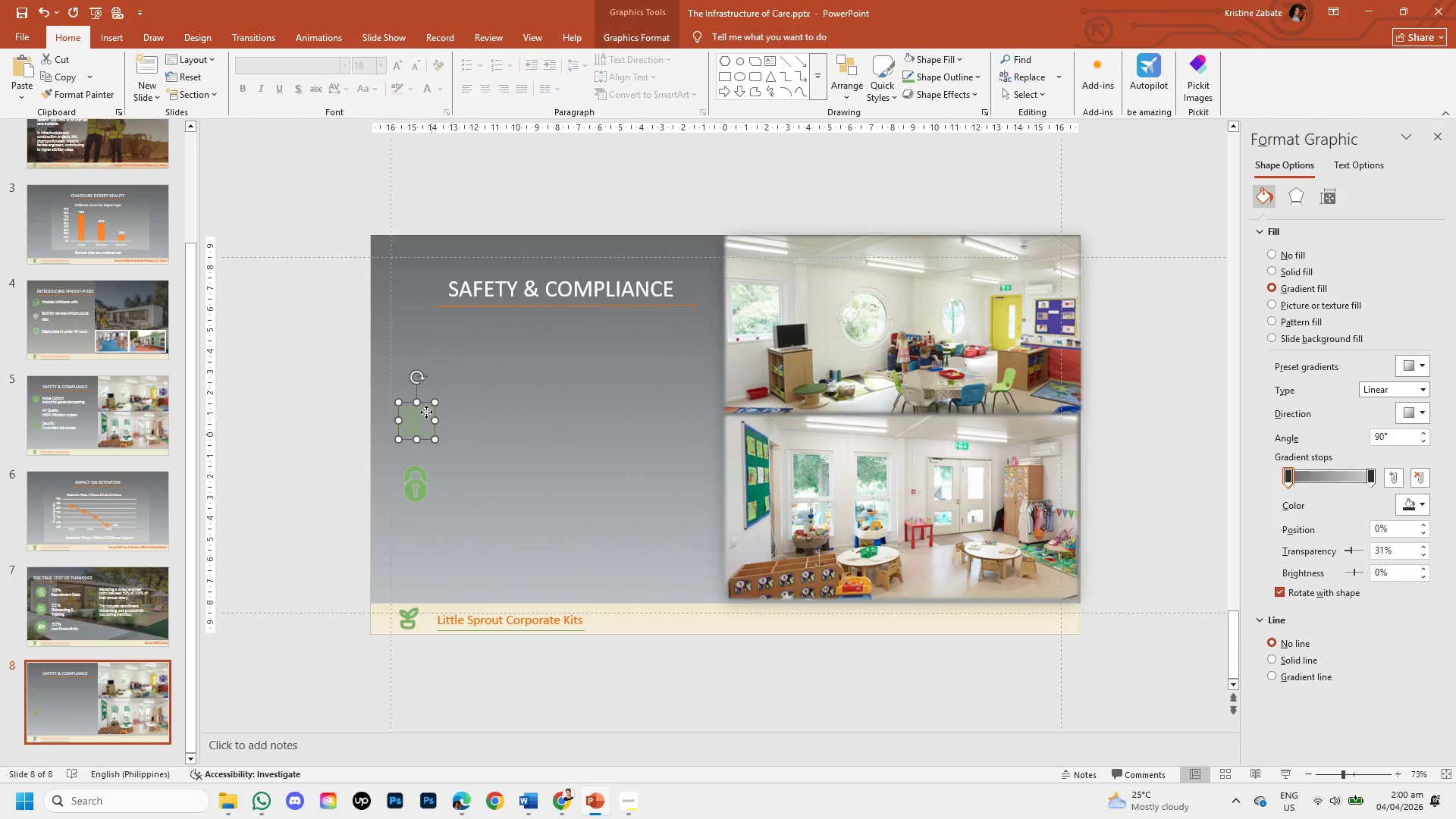 
double_click([426, 412])
 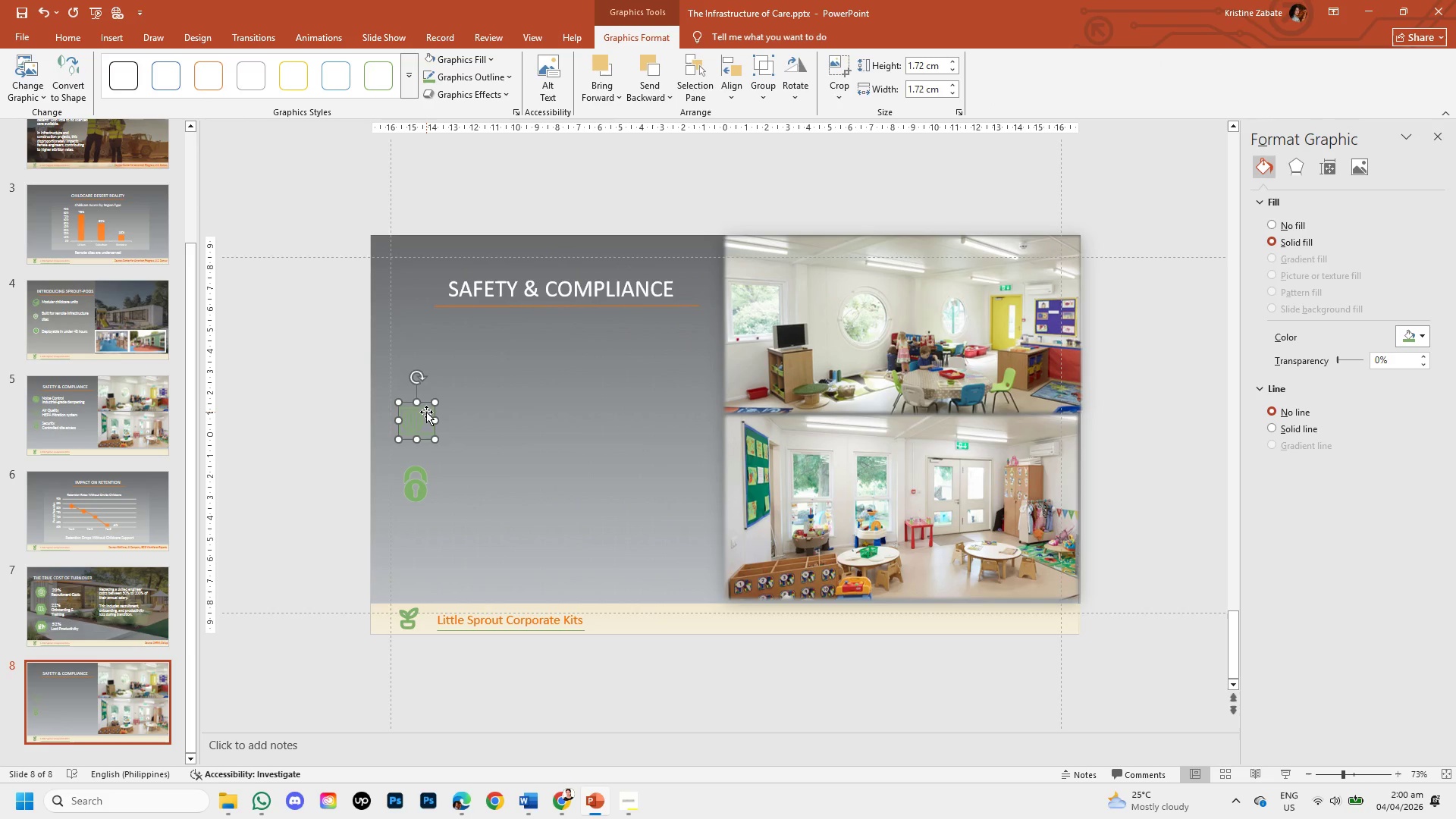 
key(Backspace)
 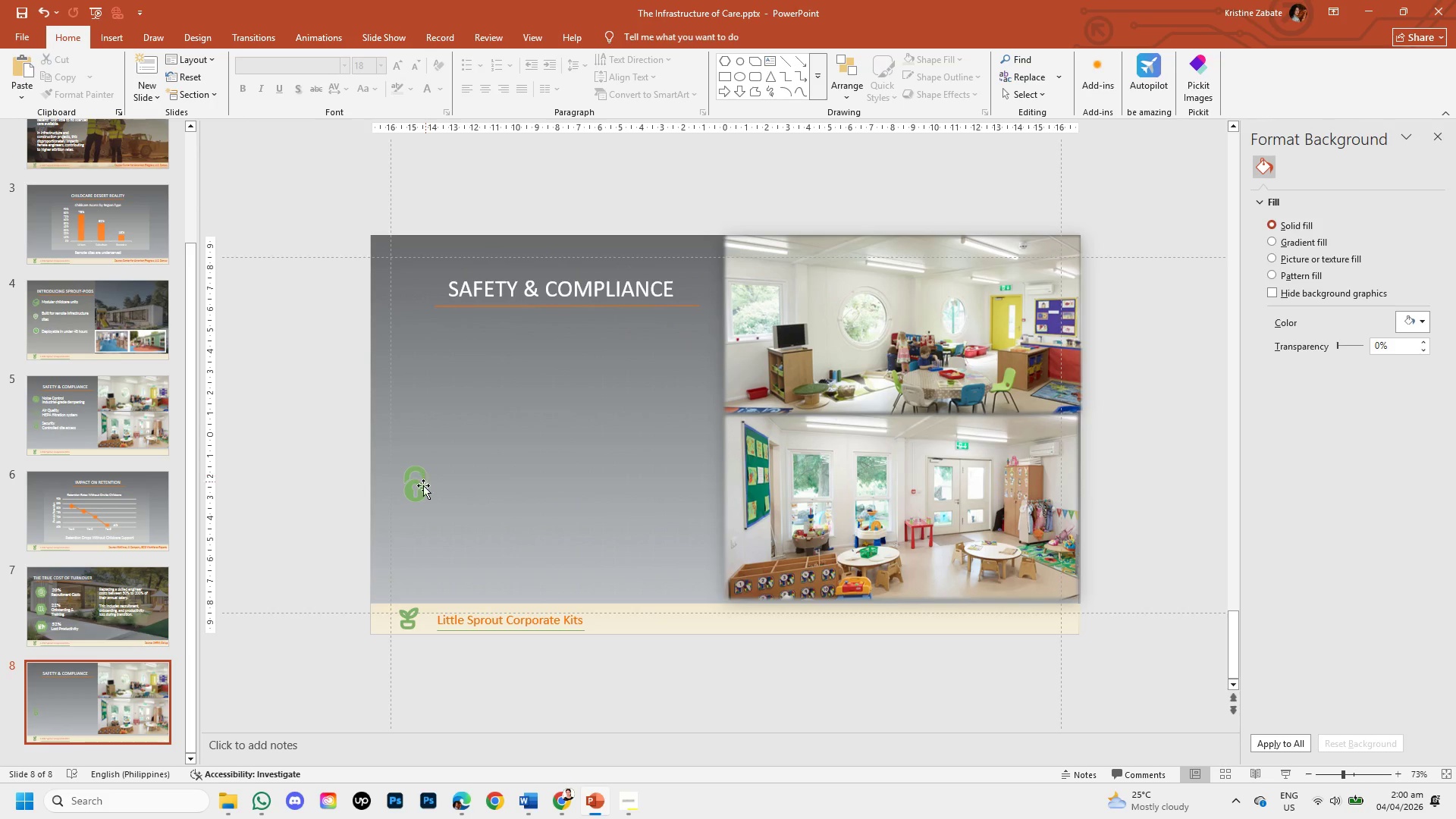 
double_click([419, 488])
 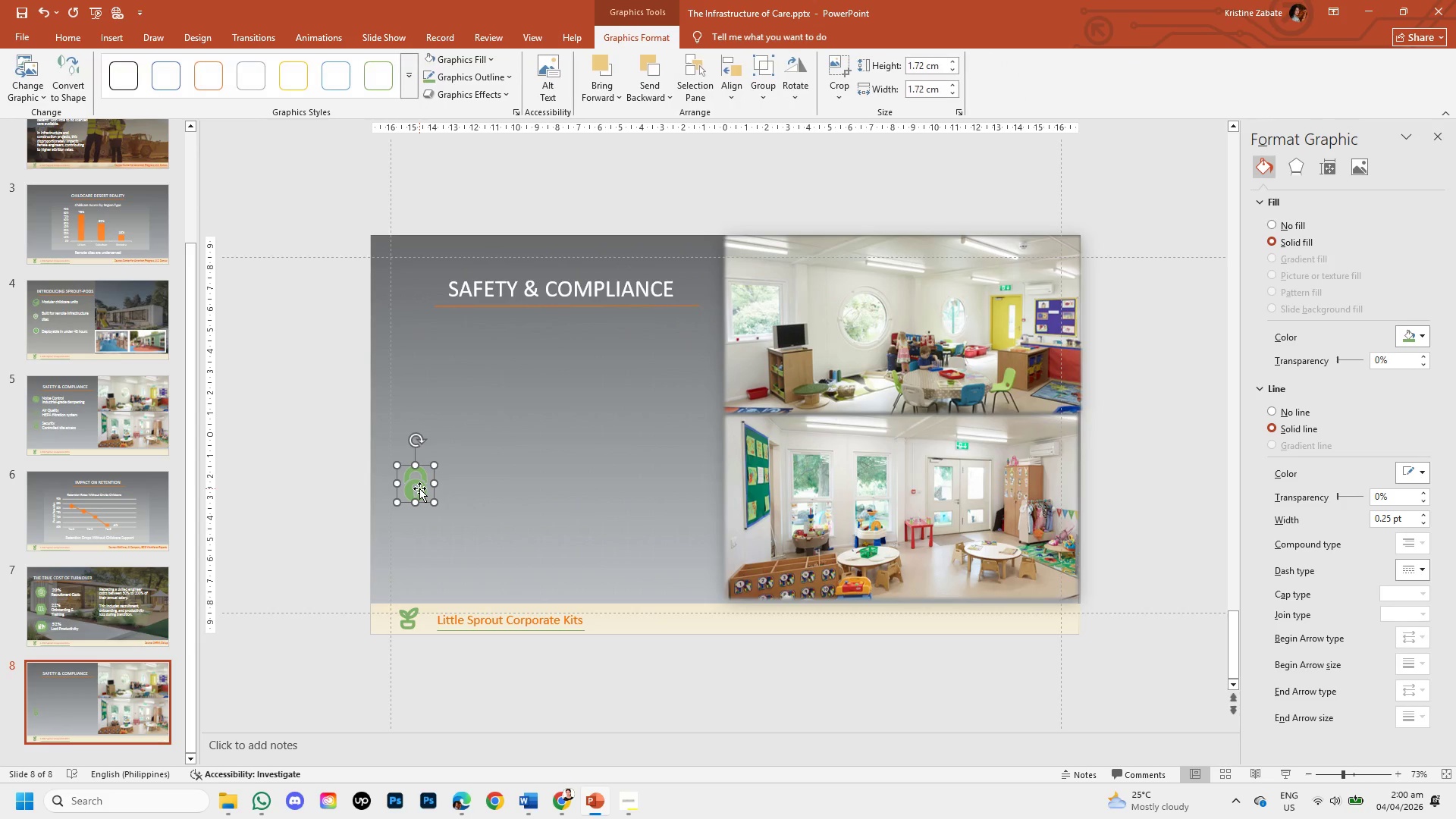 
key(Backspace)
 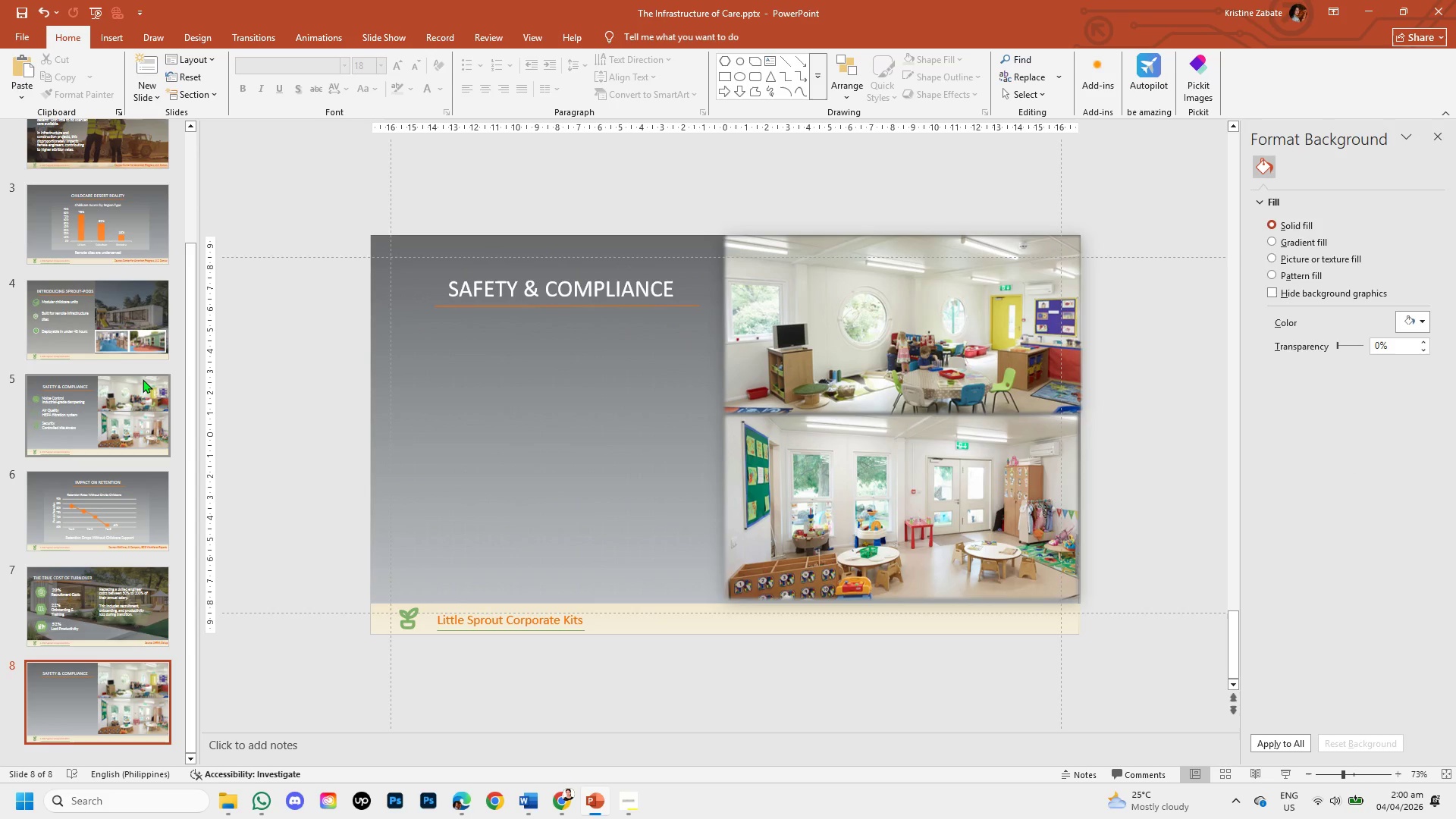 
scroll: coordinate [129, 325], scroll_direction: up, amount: 4.0
 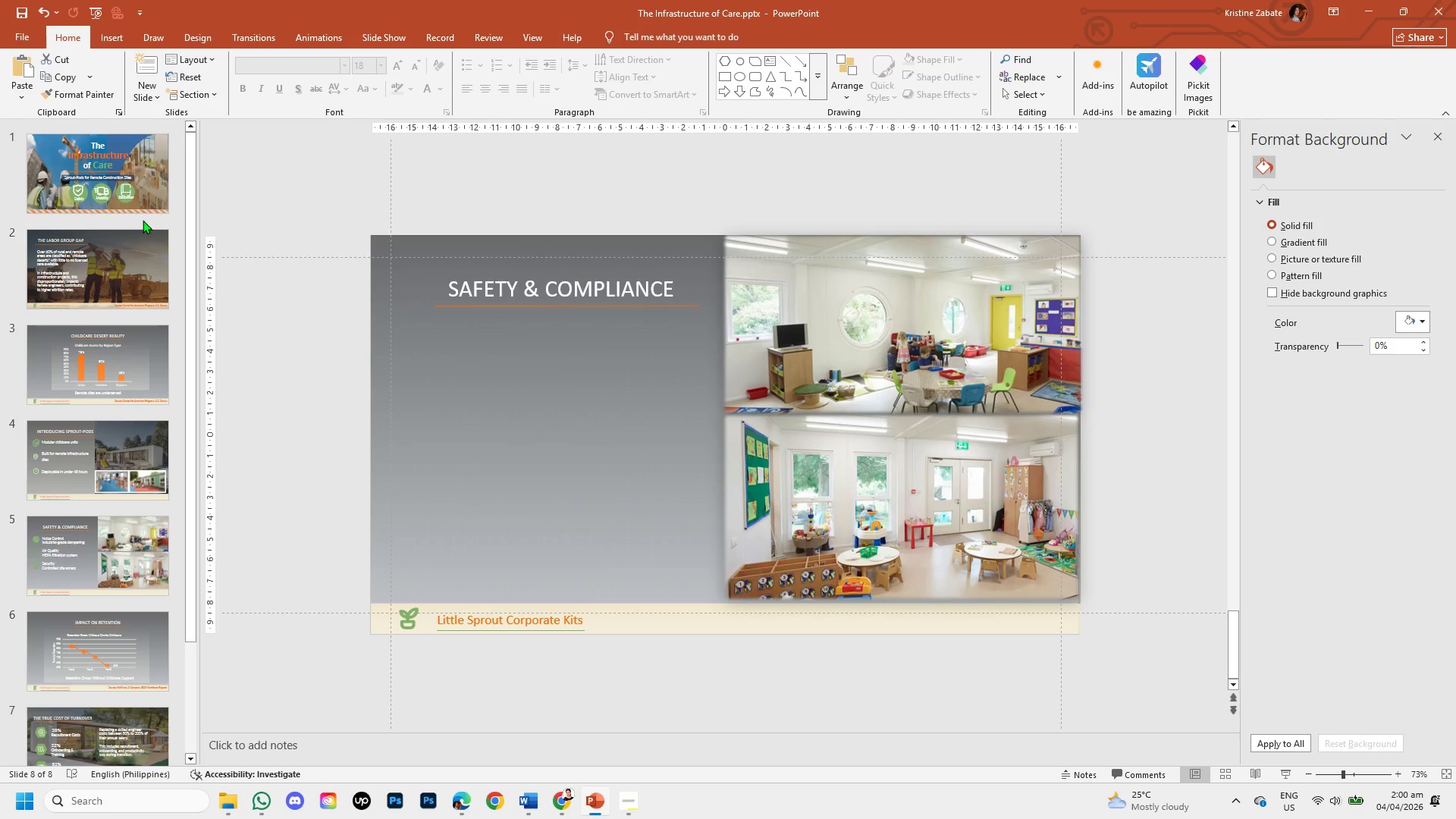 
left_click([144, 191])
 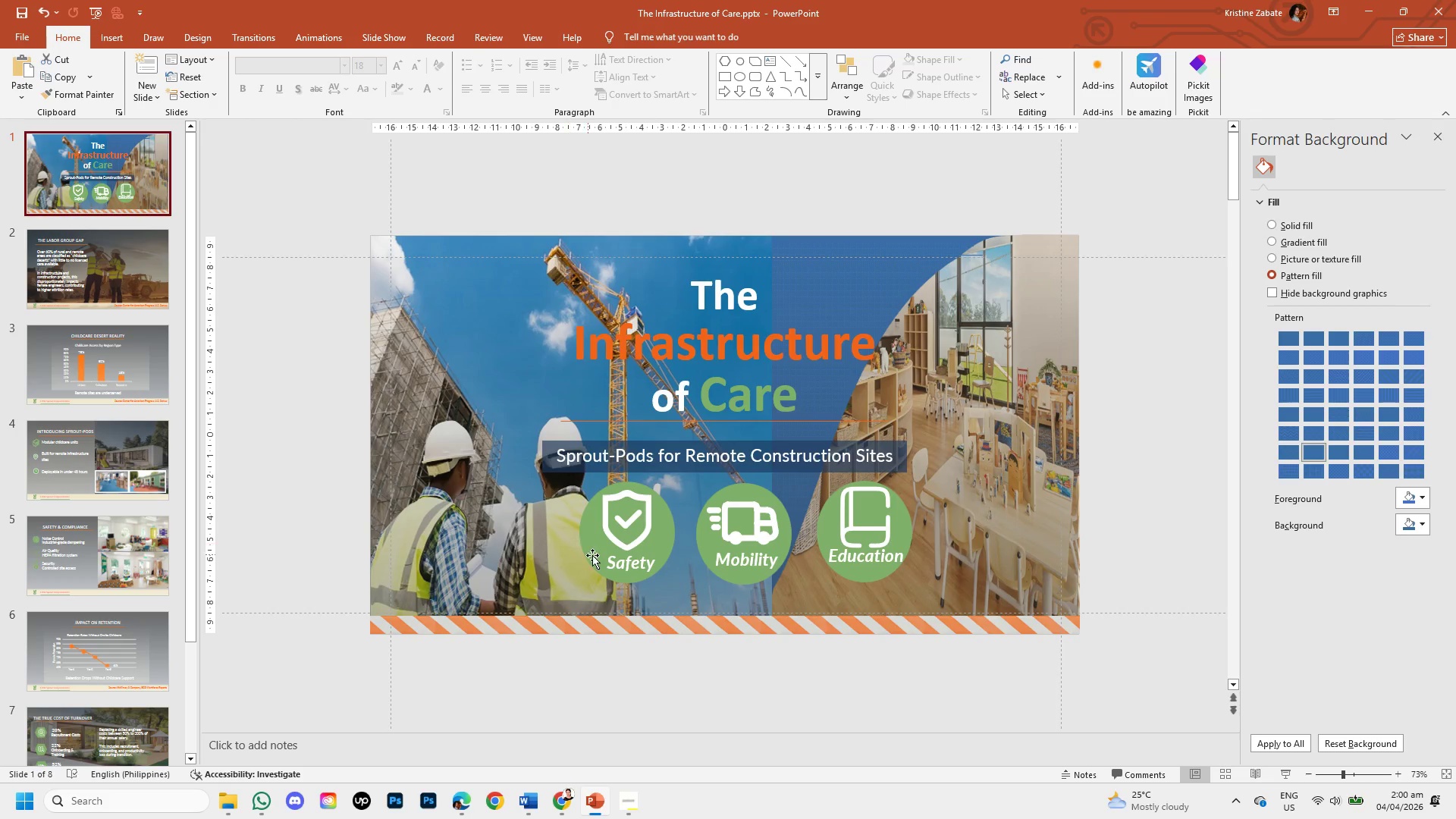 
left_click([588, 542])
 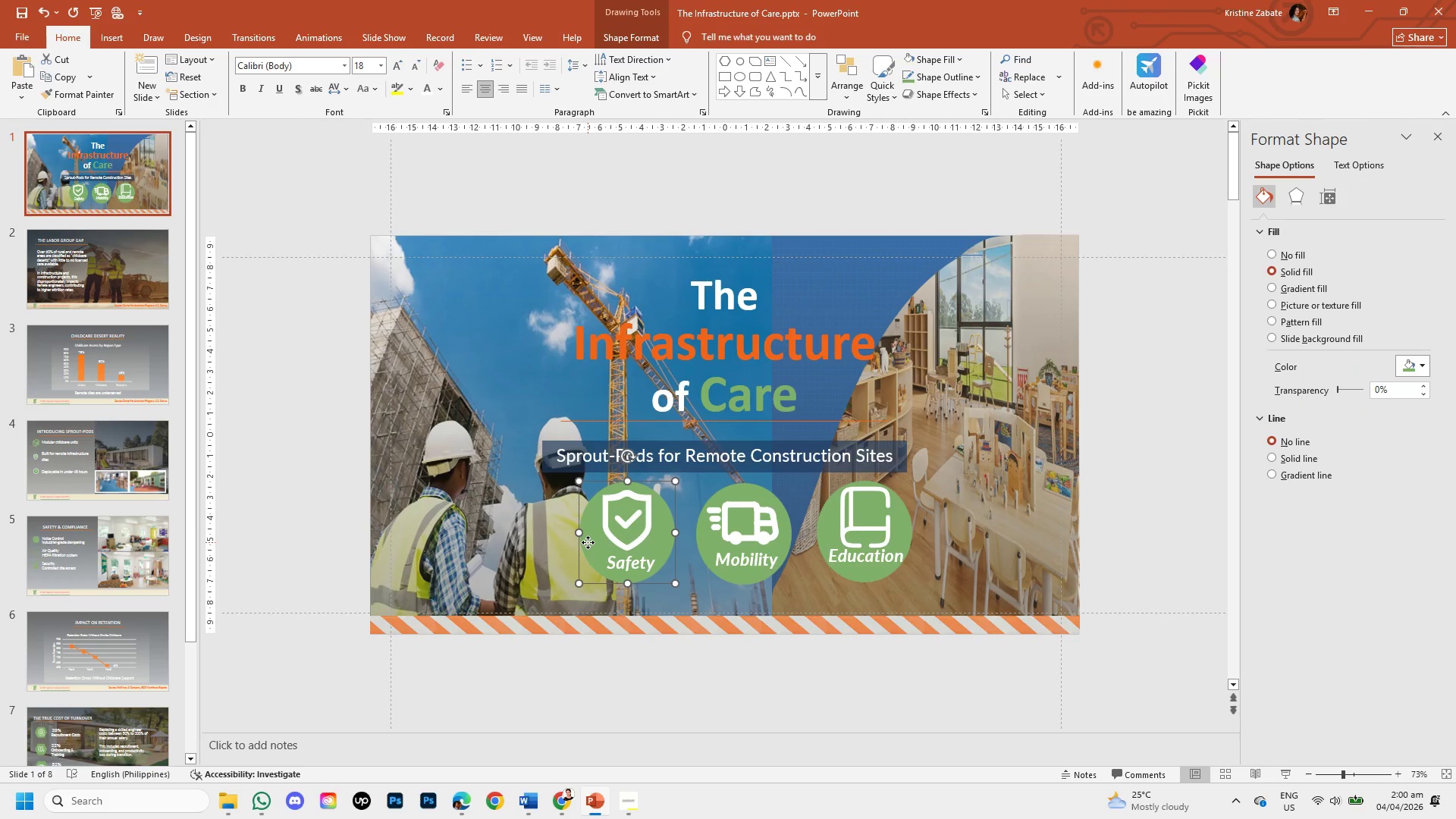 
key(Control+C)
 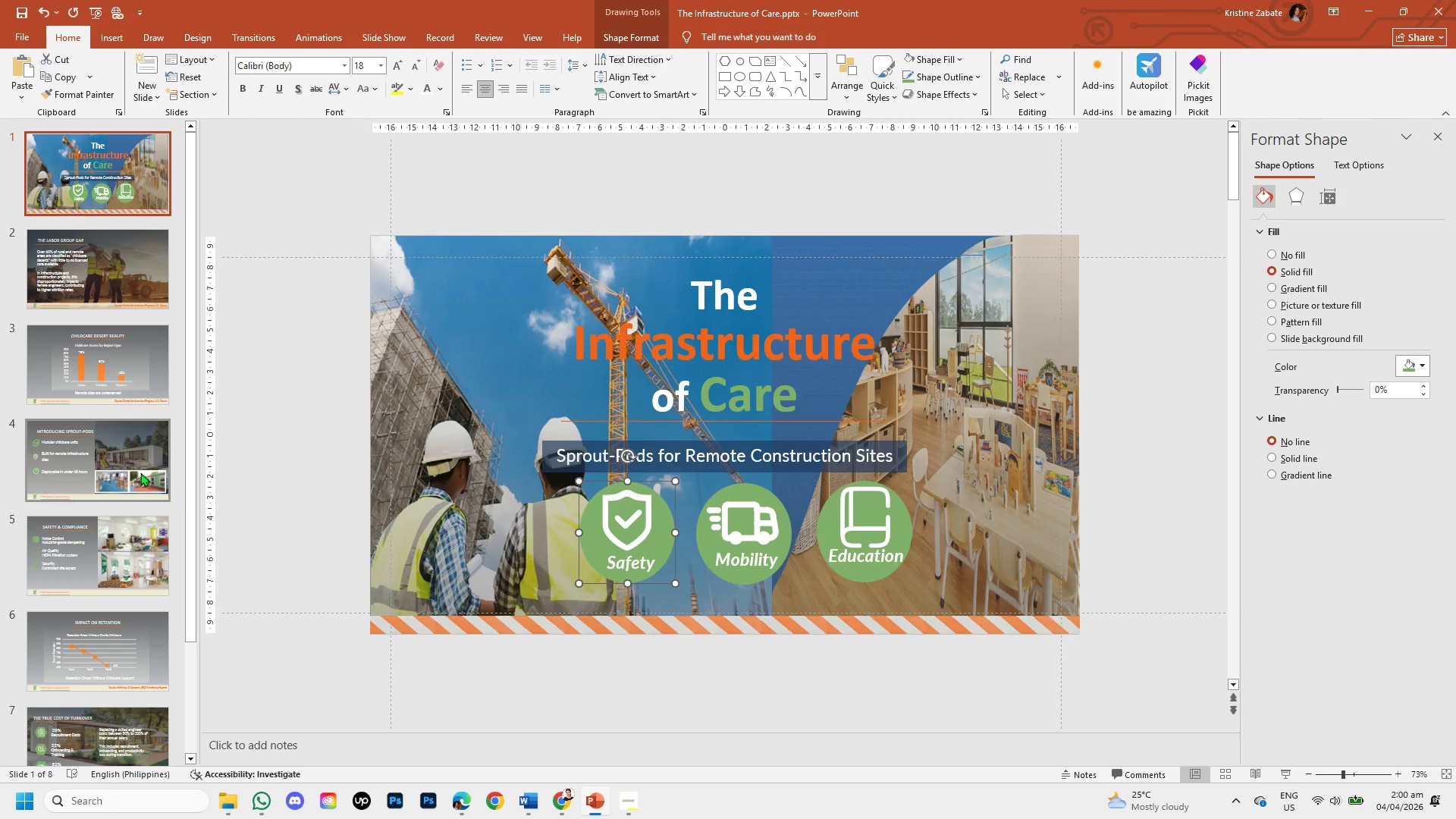 
scroll: coordinate [103, 470], scroll_direction: down, amount: 4.0
 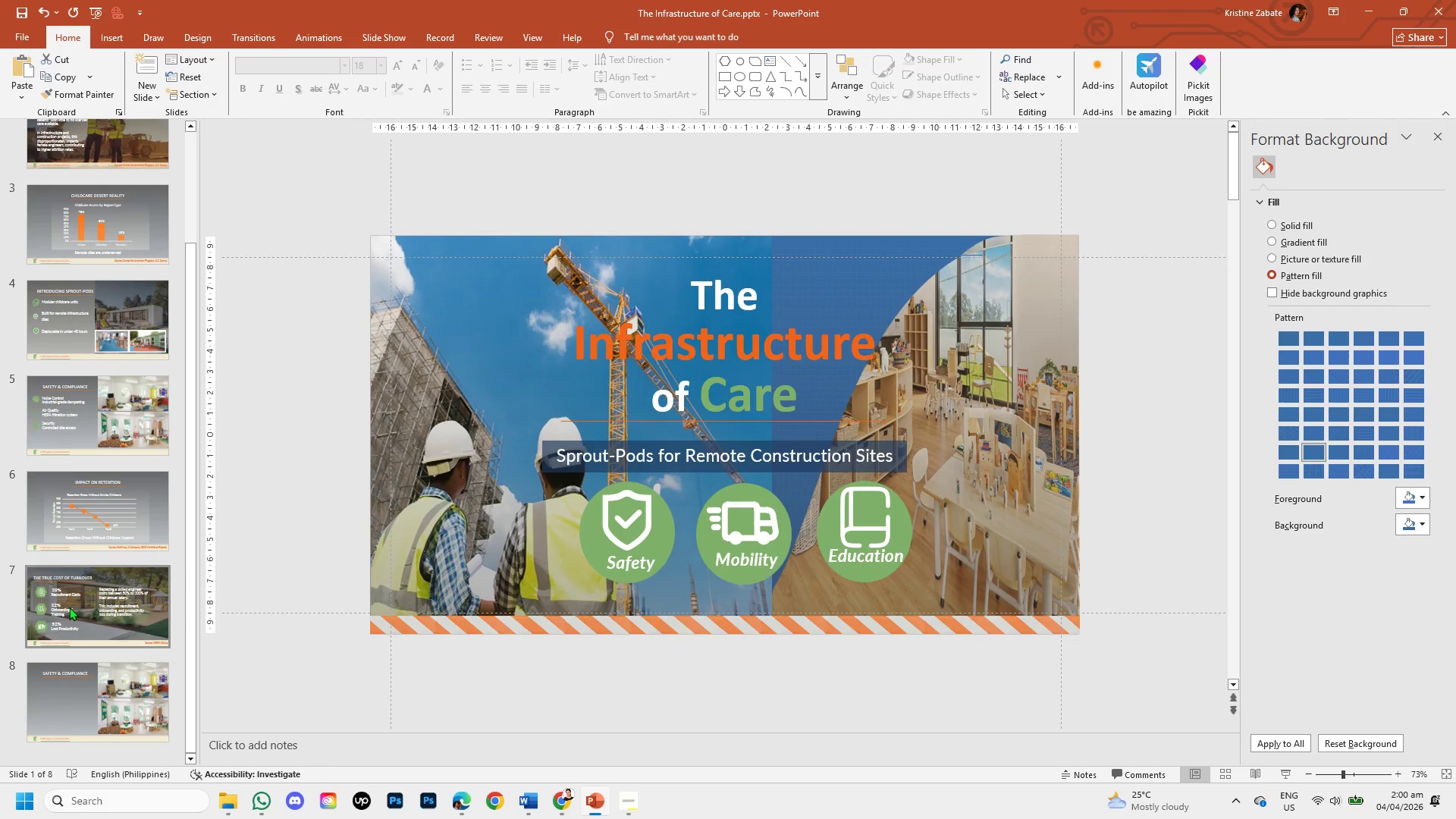 
left_click([69, 607])
 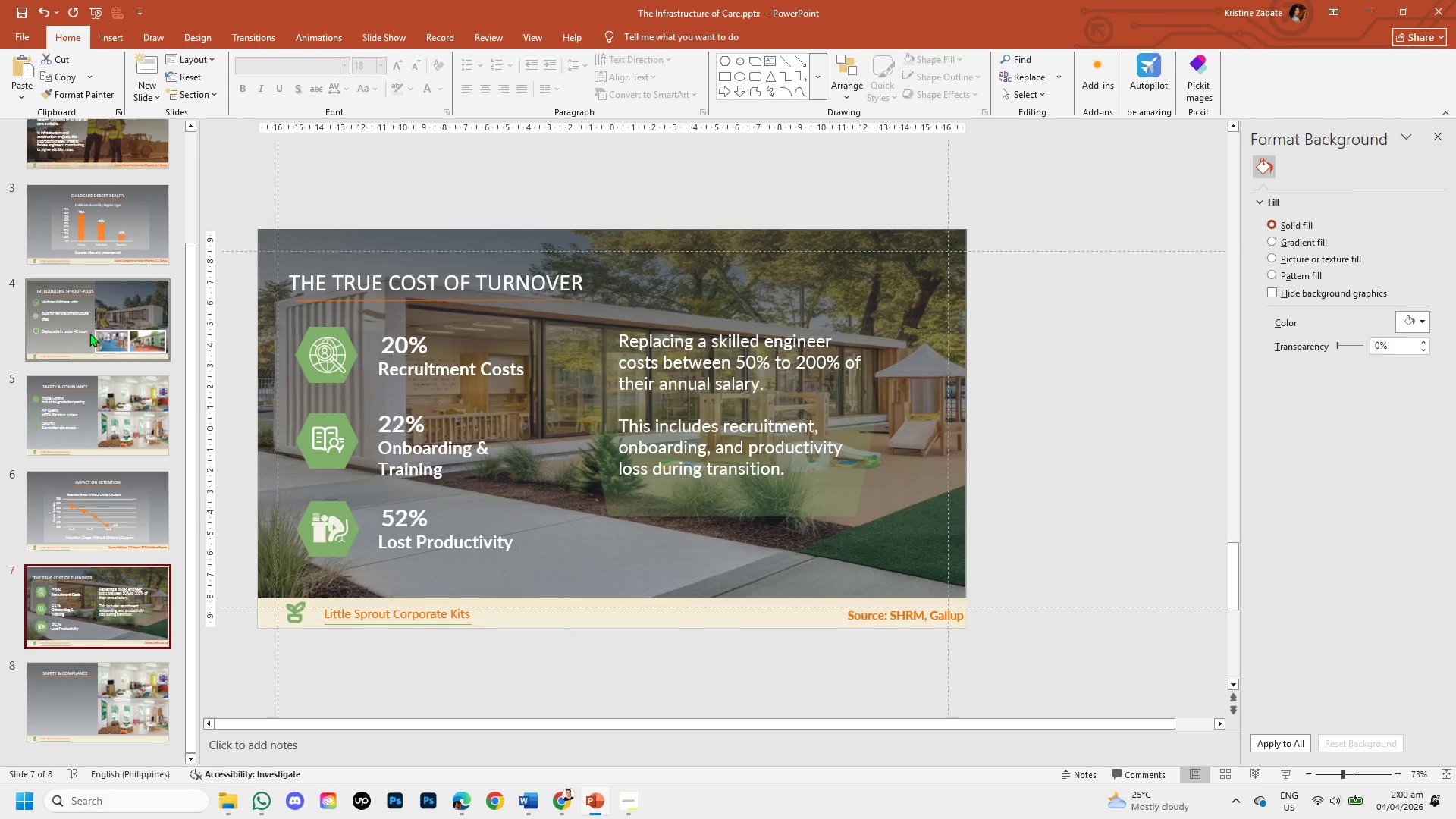 
wait(5.88)
 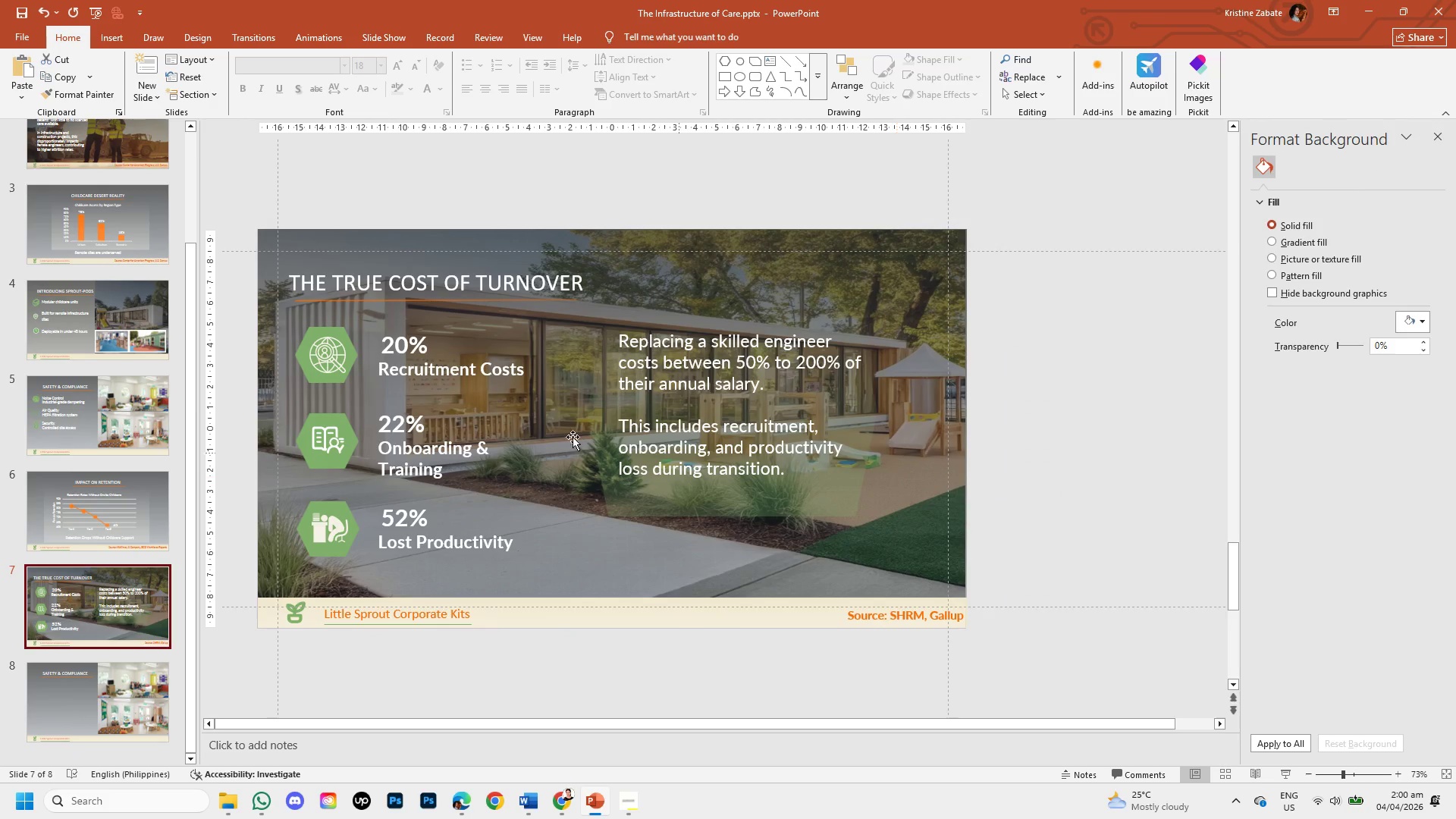 
left_click([76, 392])
 